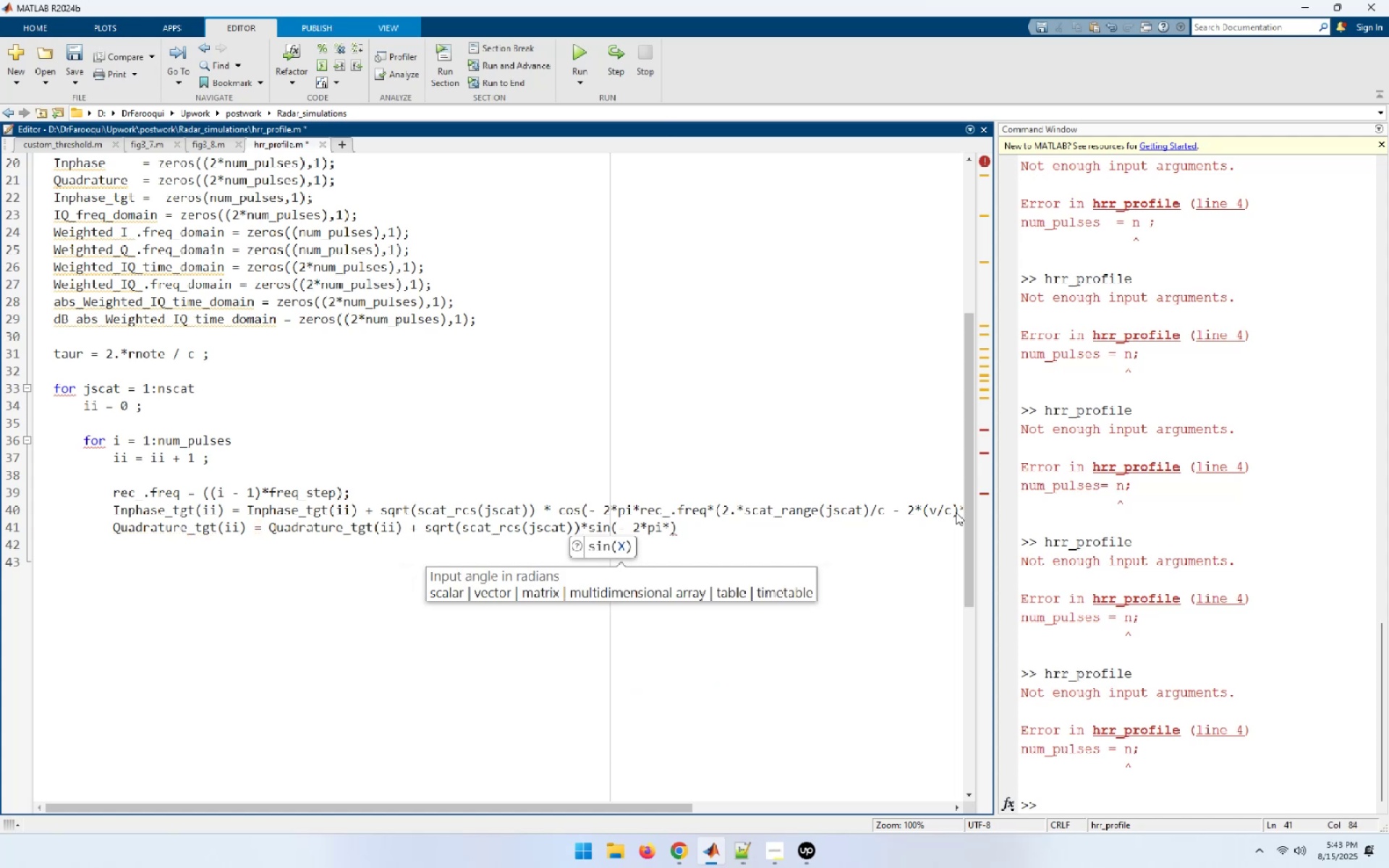 
type(rec_.fre)
 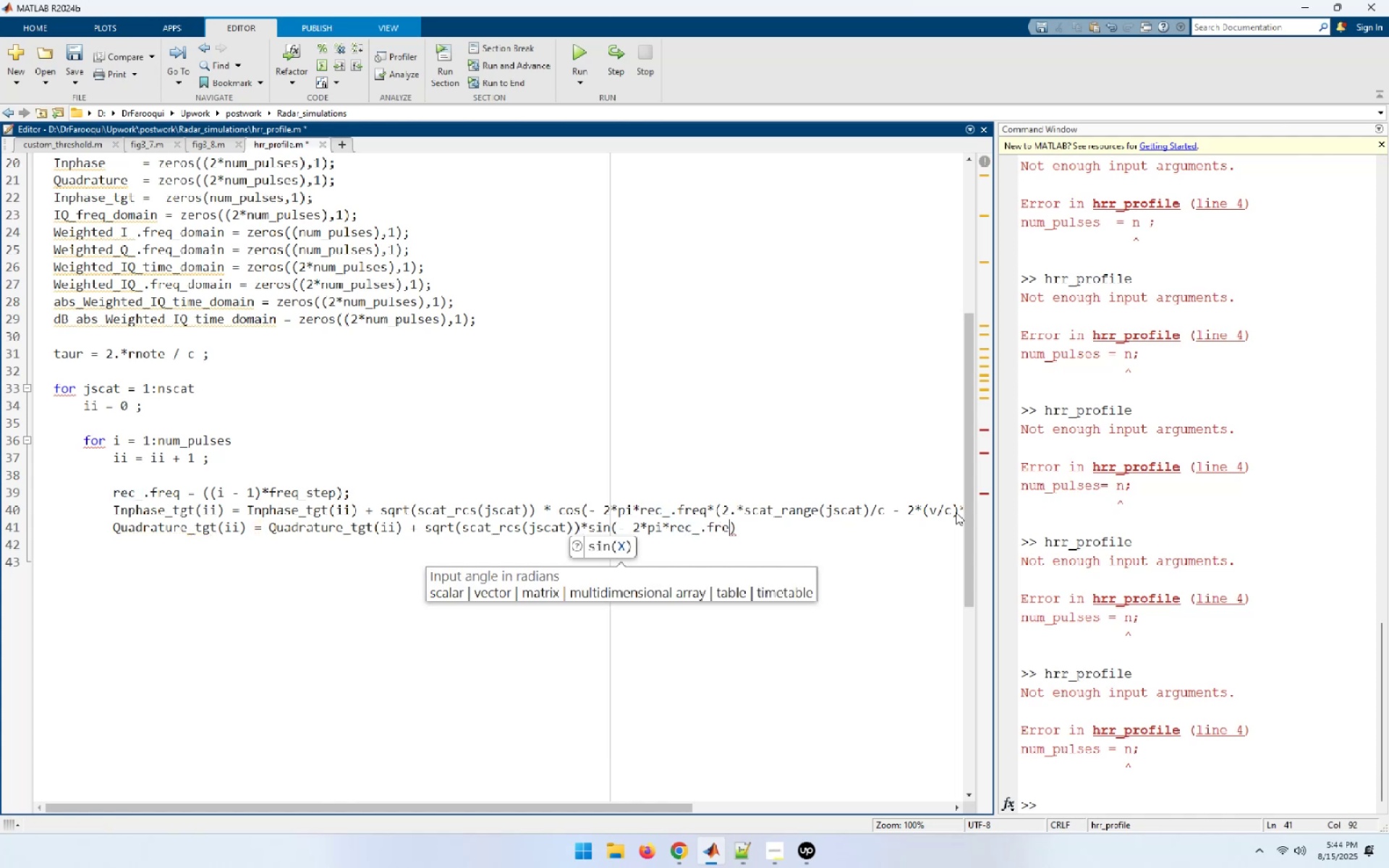 
wait(7.87)
 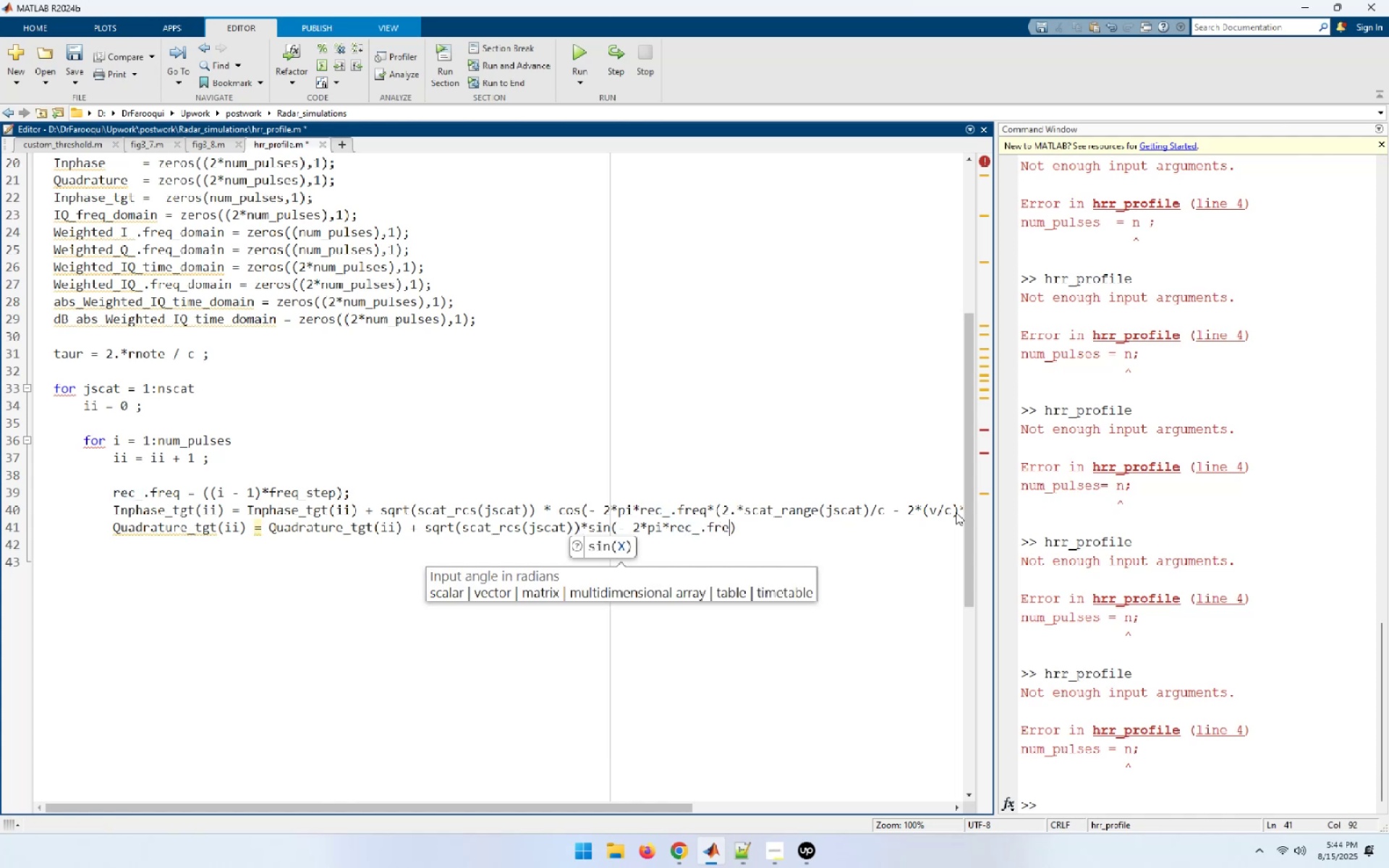 
key(Q)
 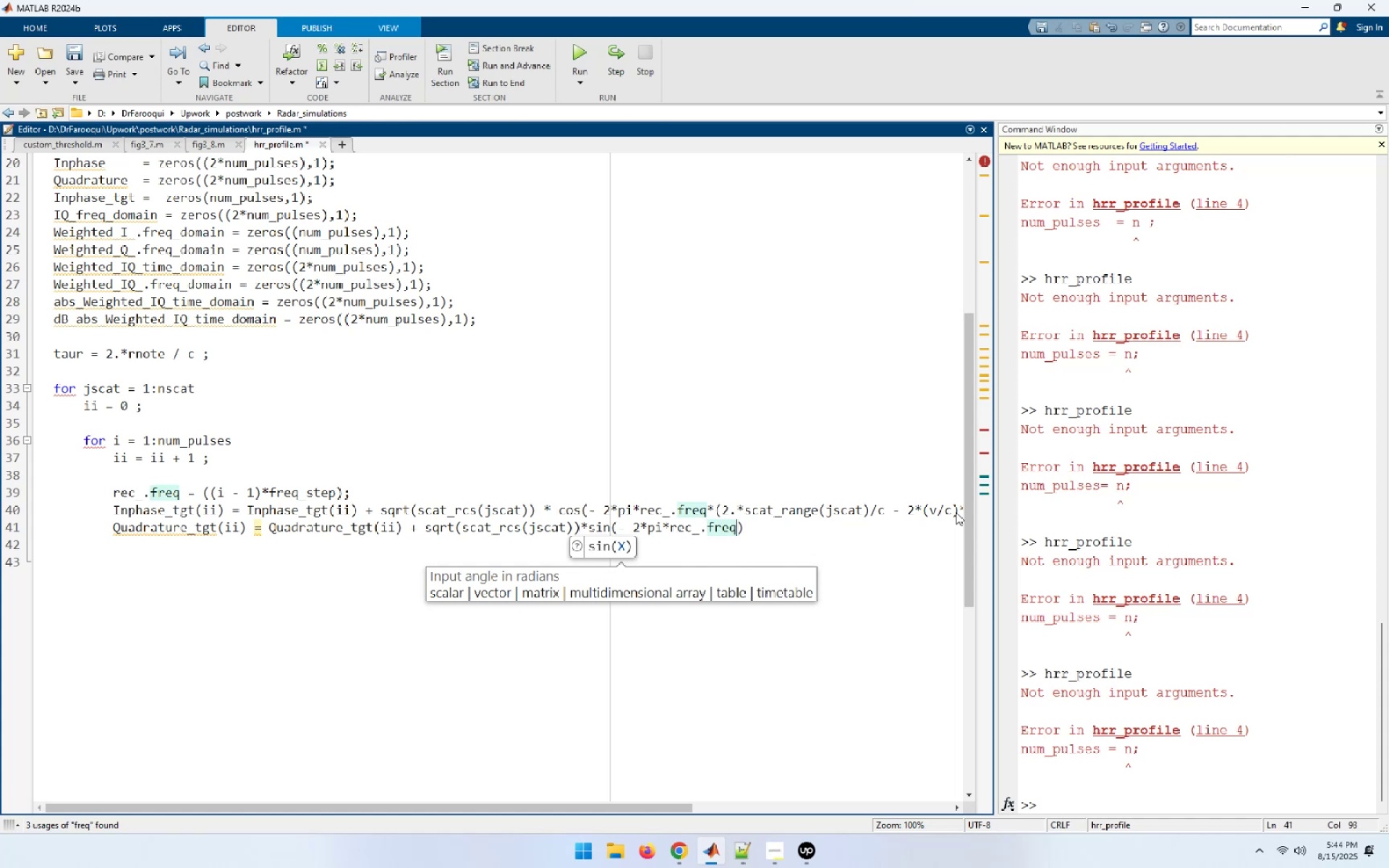 
key(Shift+8)
 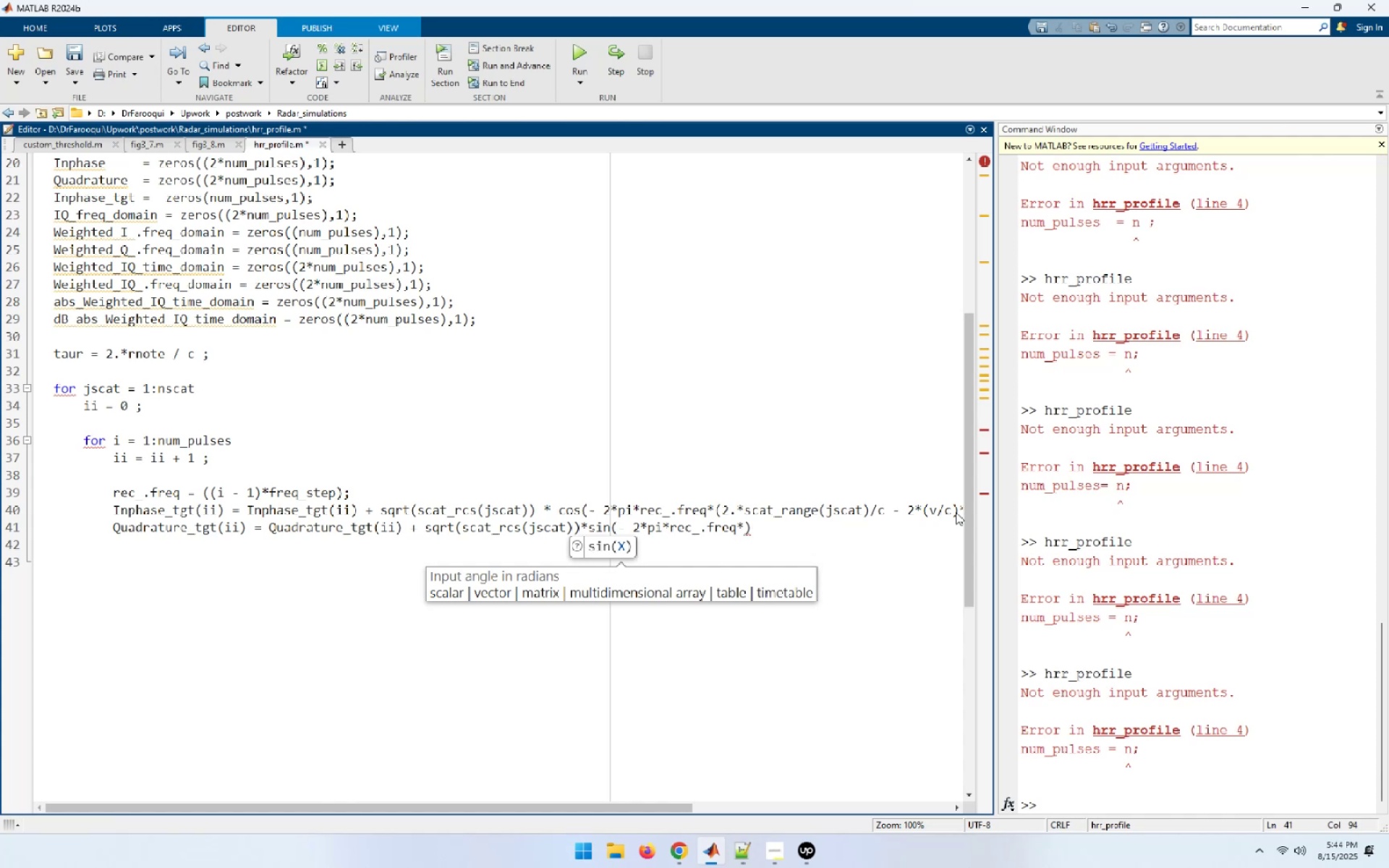 
wait(13.61)
 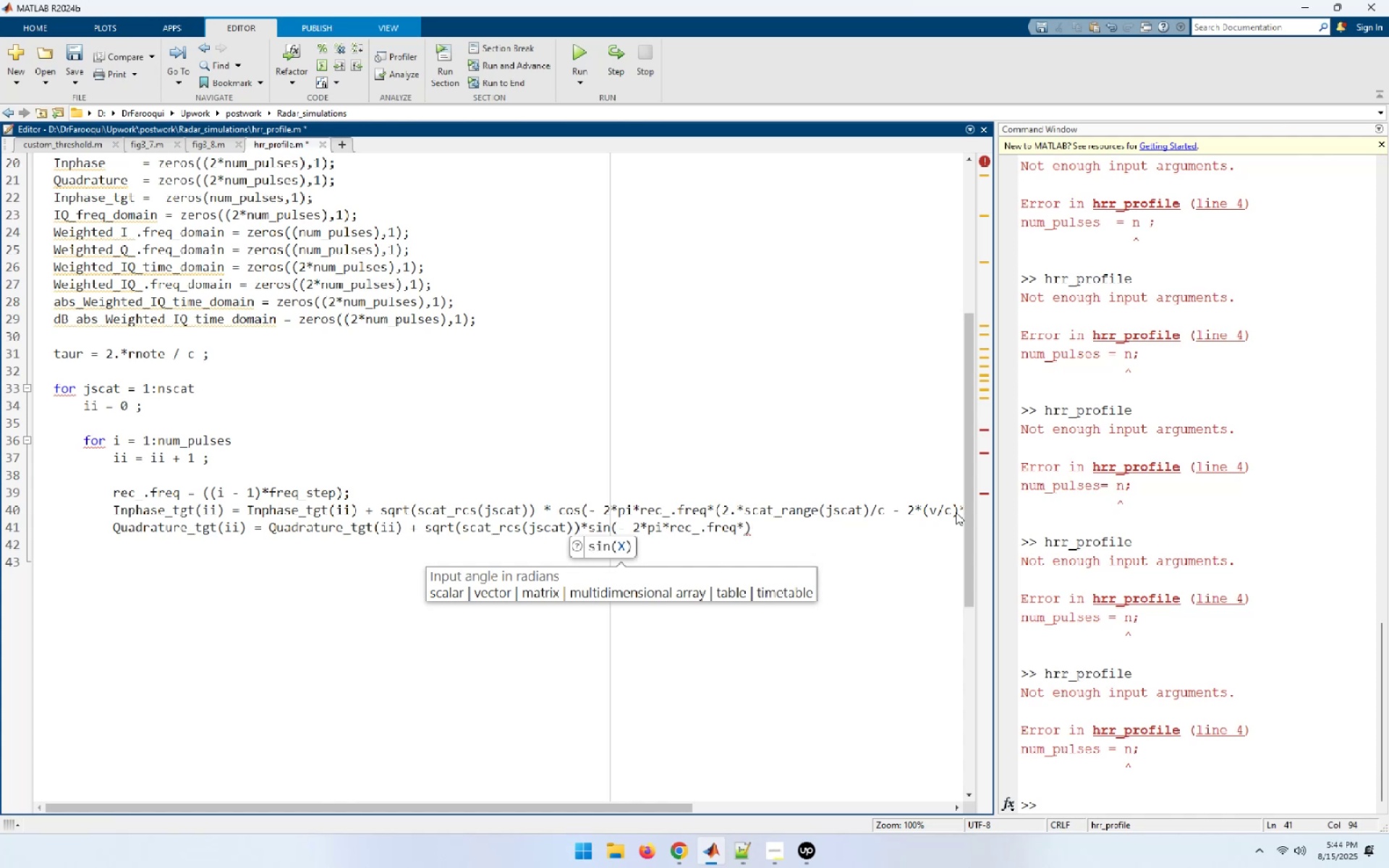 
left_click([742, 531])
 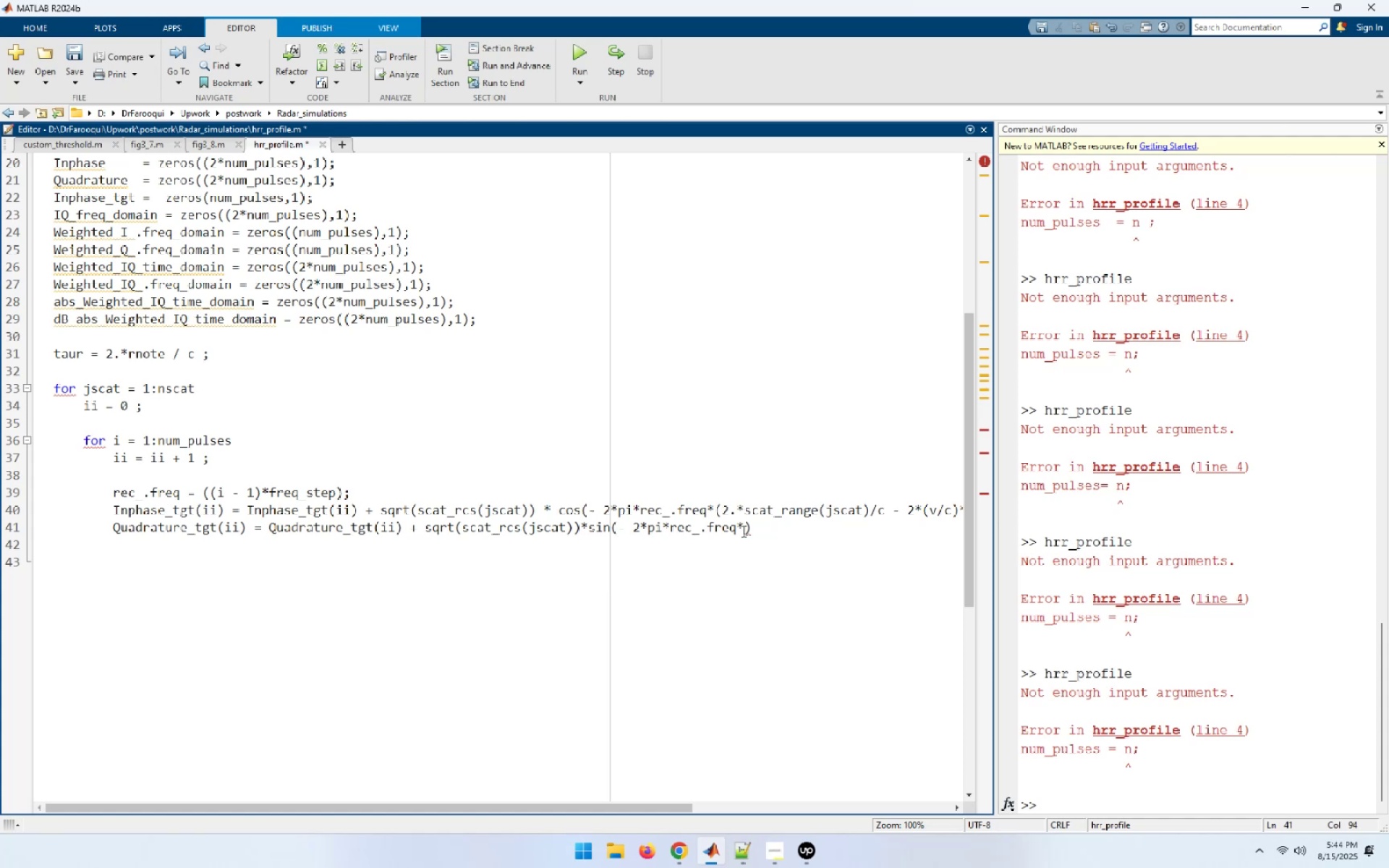 
wait(13.86)
 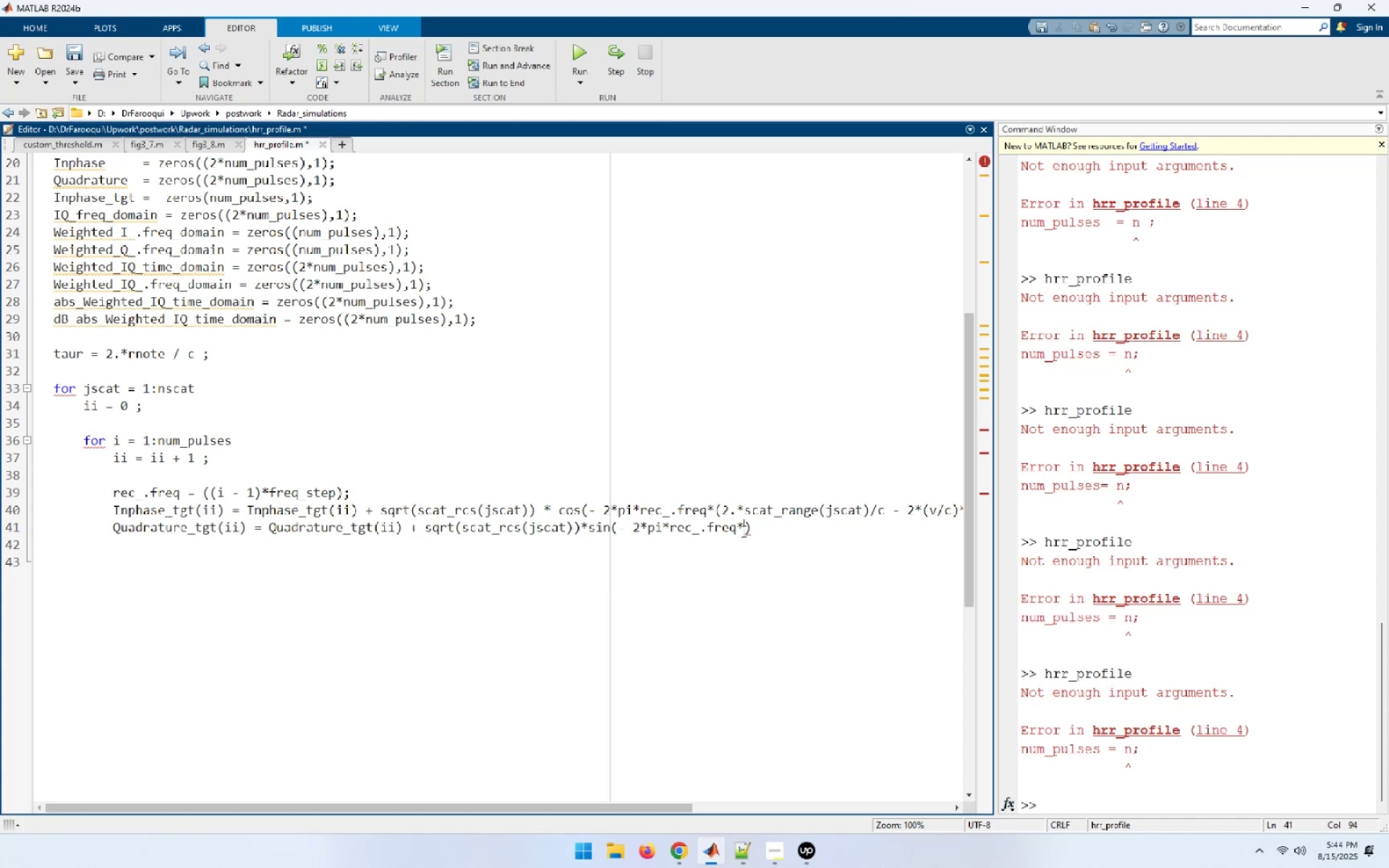 
key(Shift+9)
 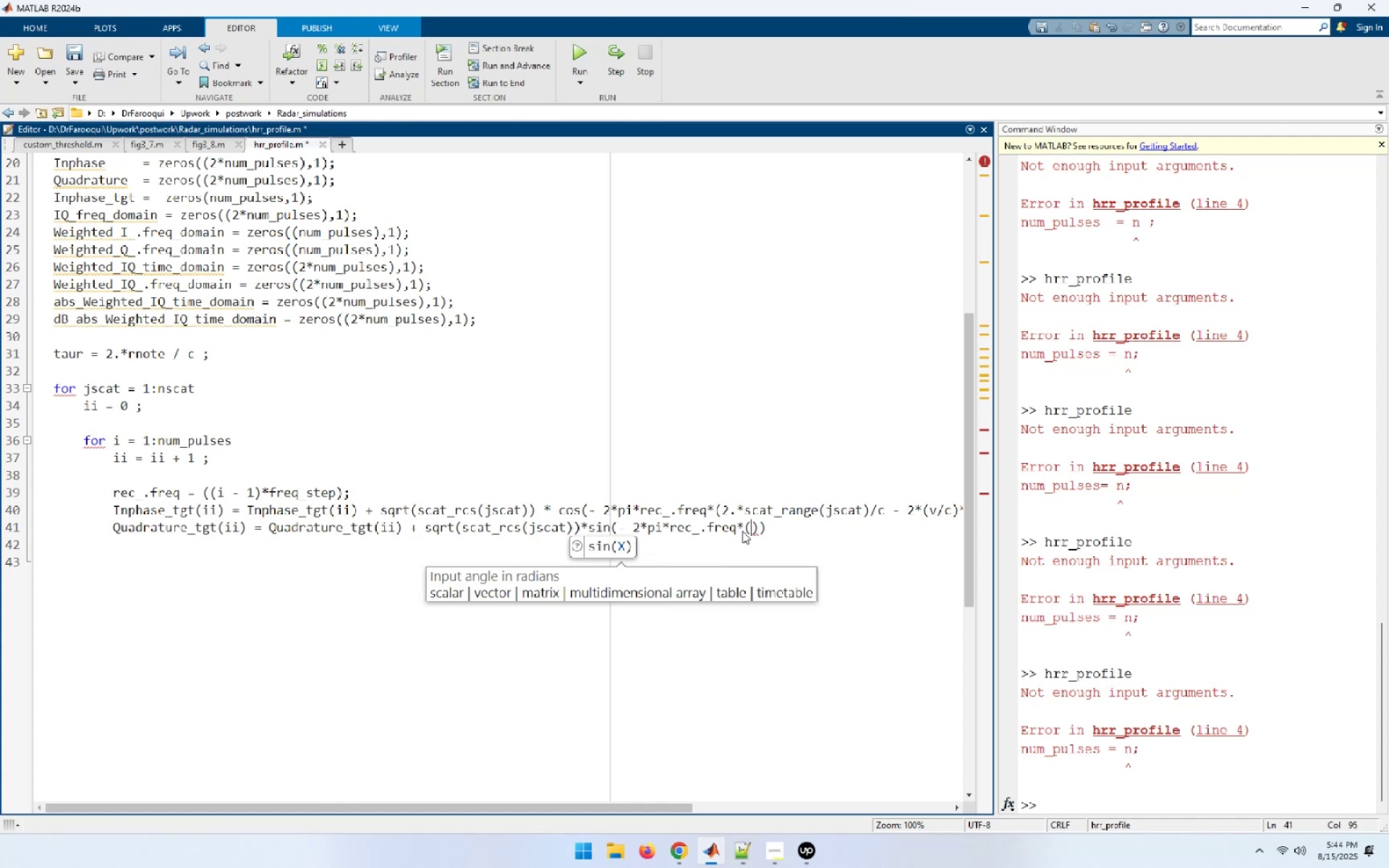 
type(2*)
 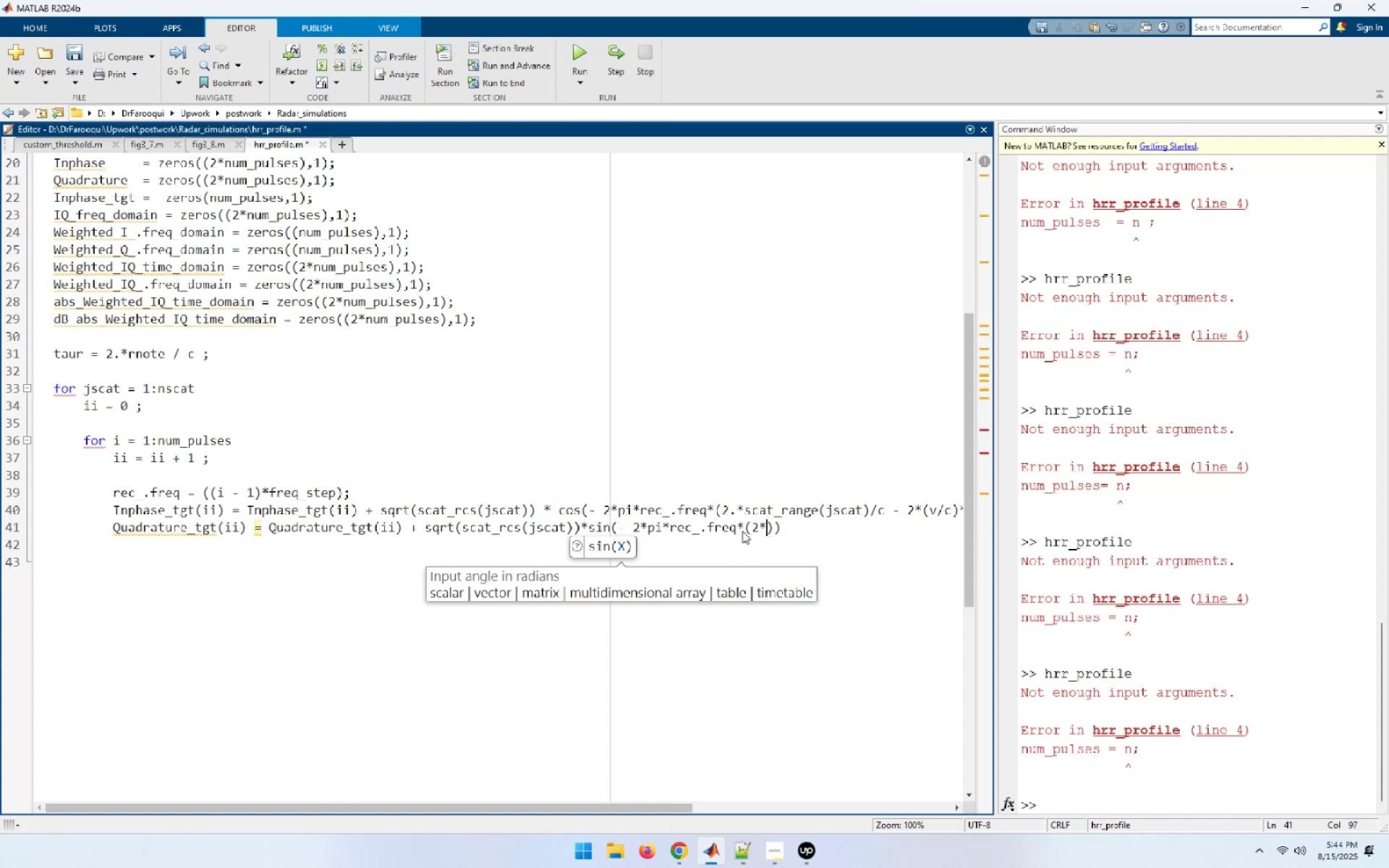 
type(scat_)
 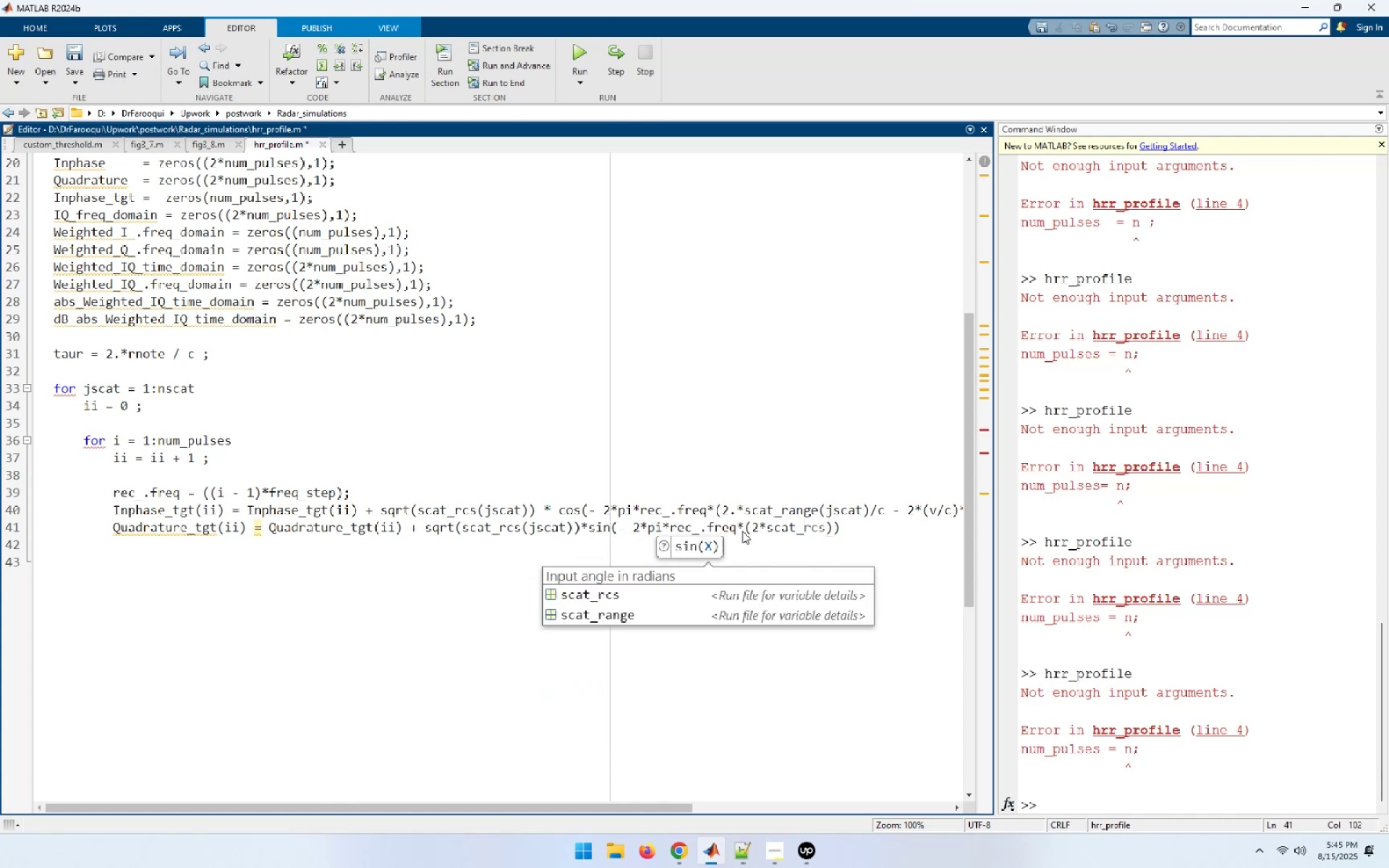 
type(range(jscat)
 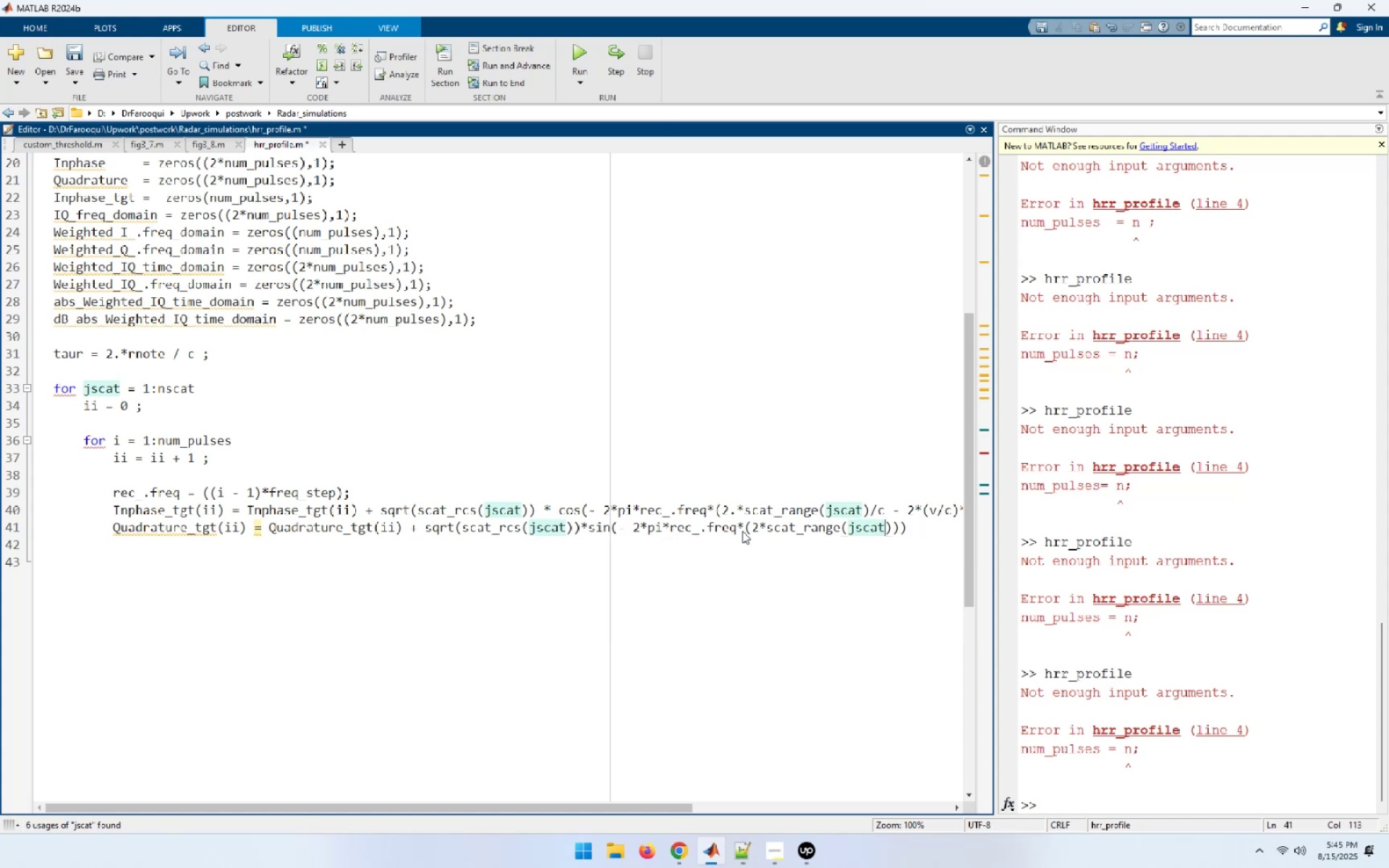 
key(ArrowRight)
 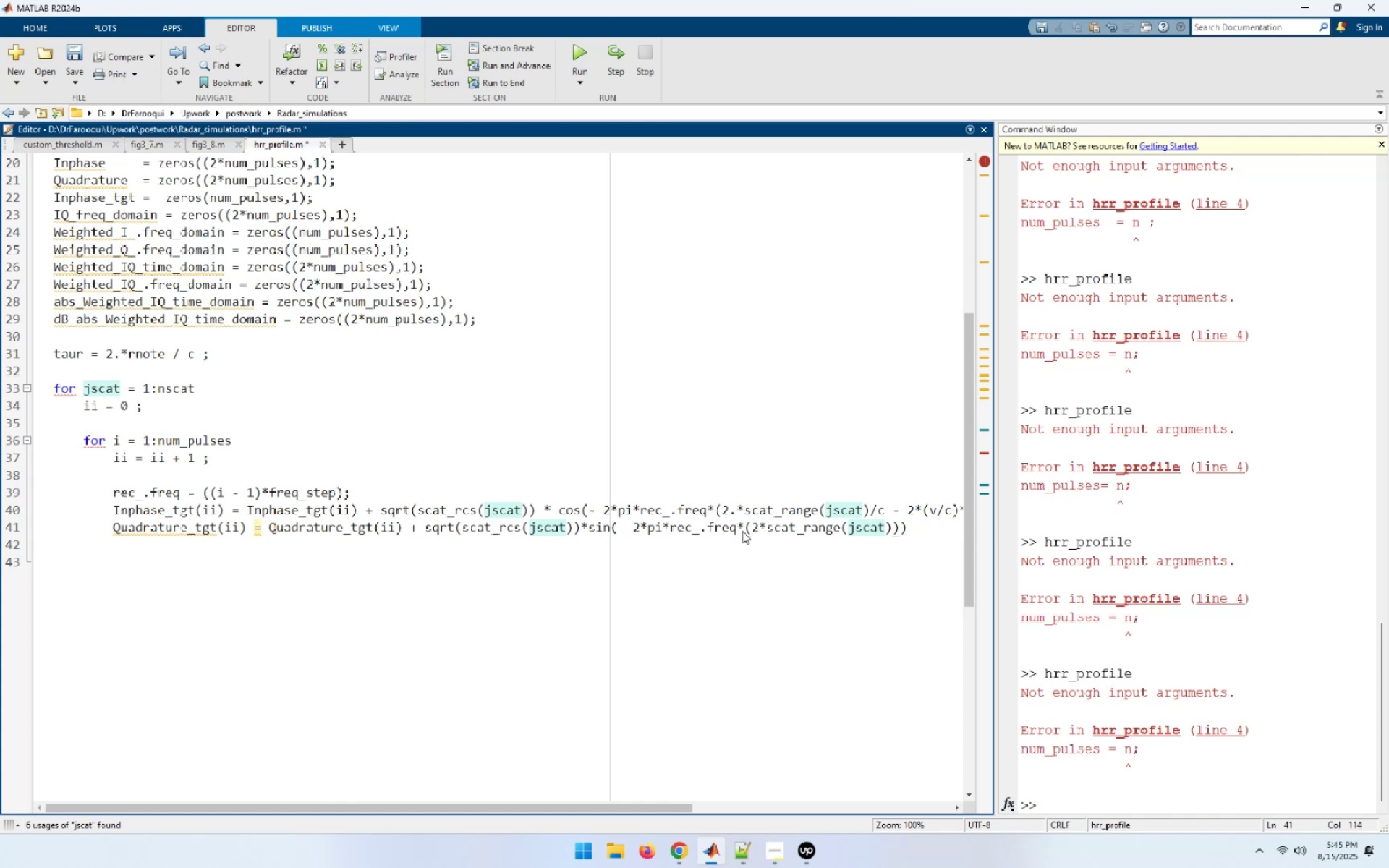 
key(Slash)
 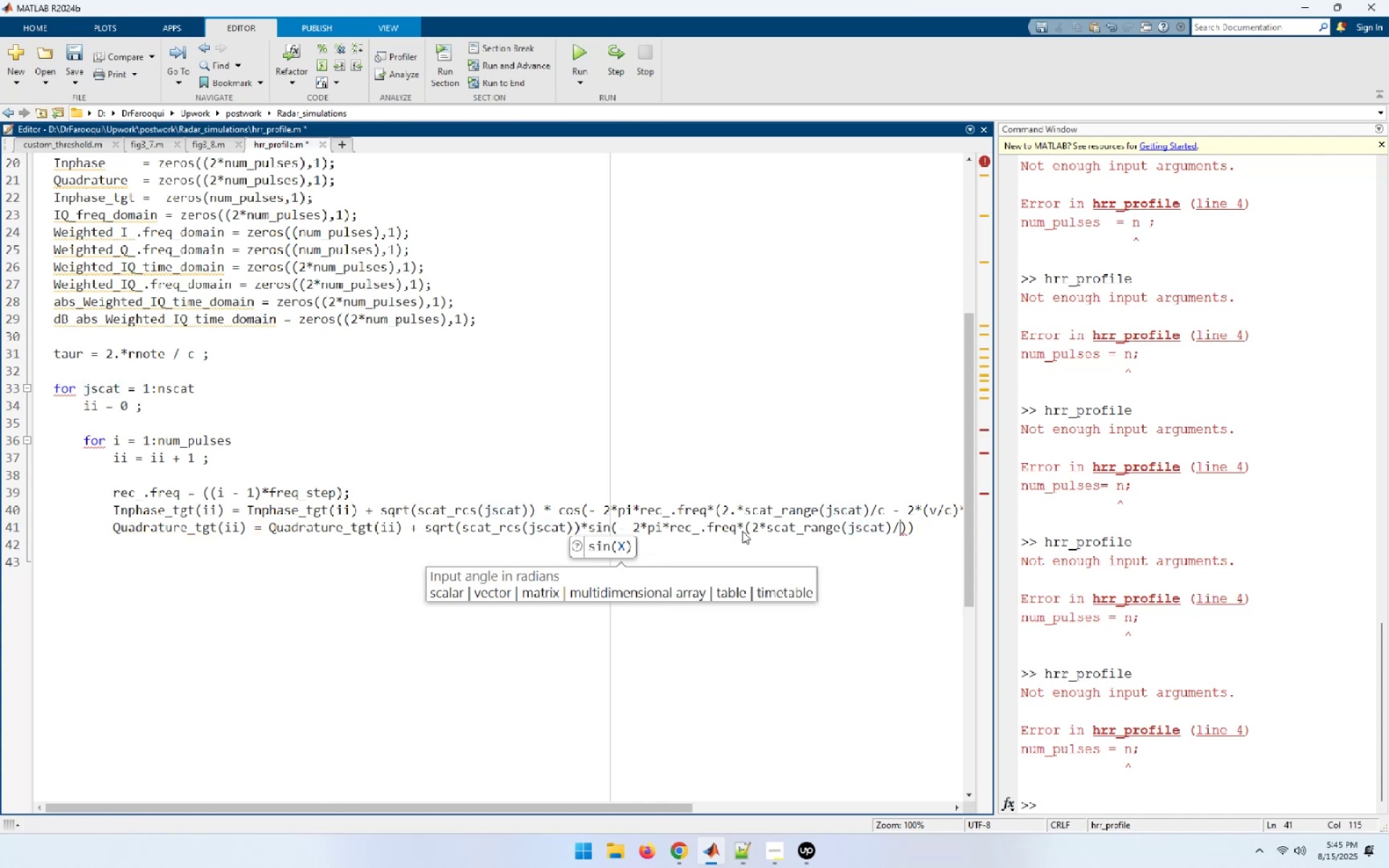 
type(c - 2*)
 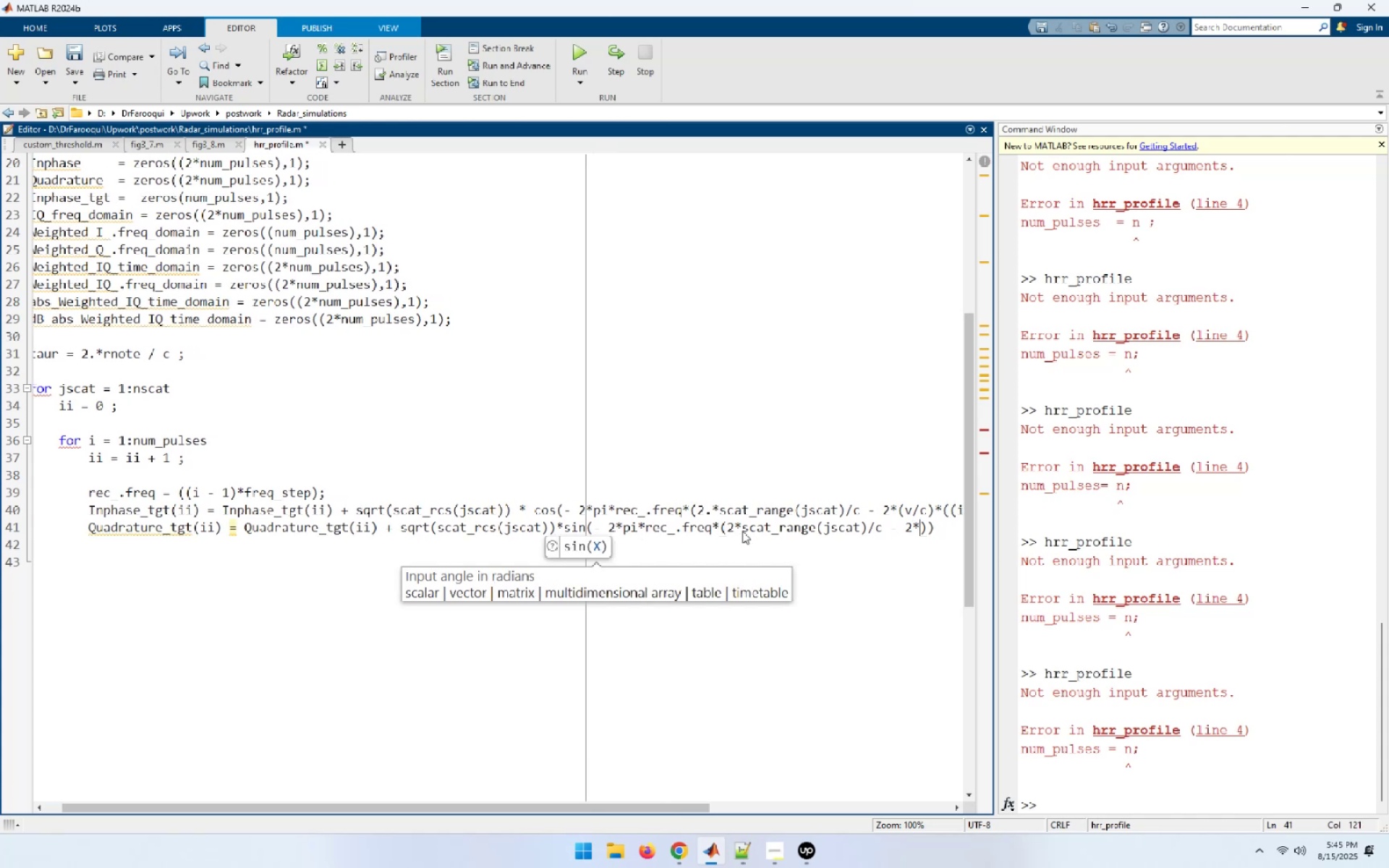 
type((v/c)
 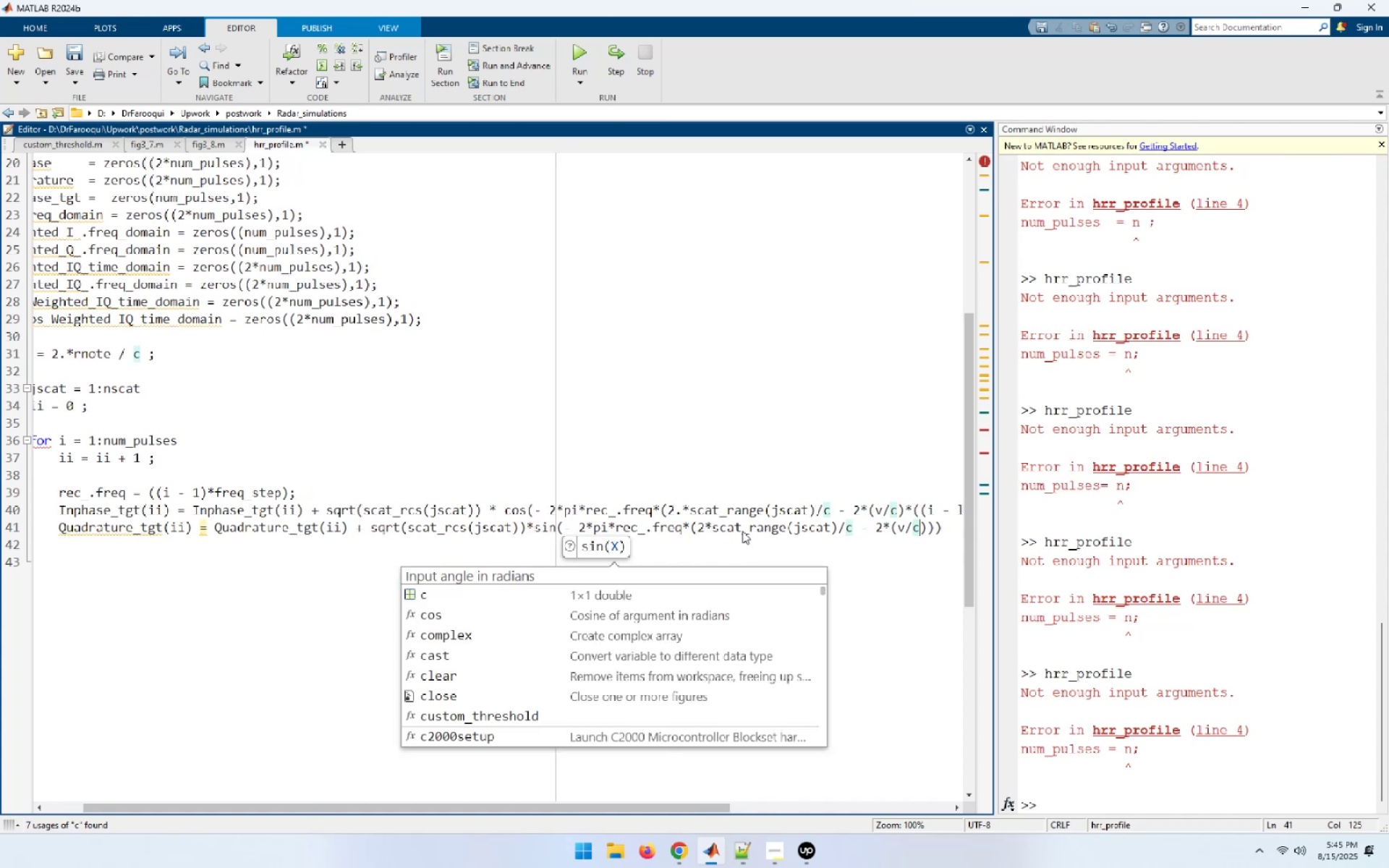 
key(ArrowRight)
 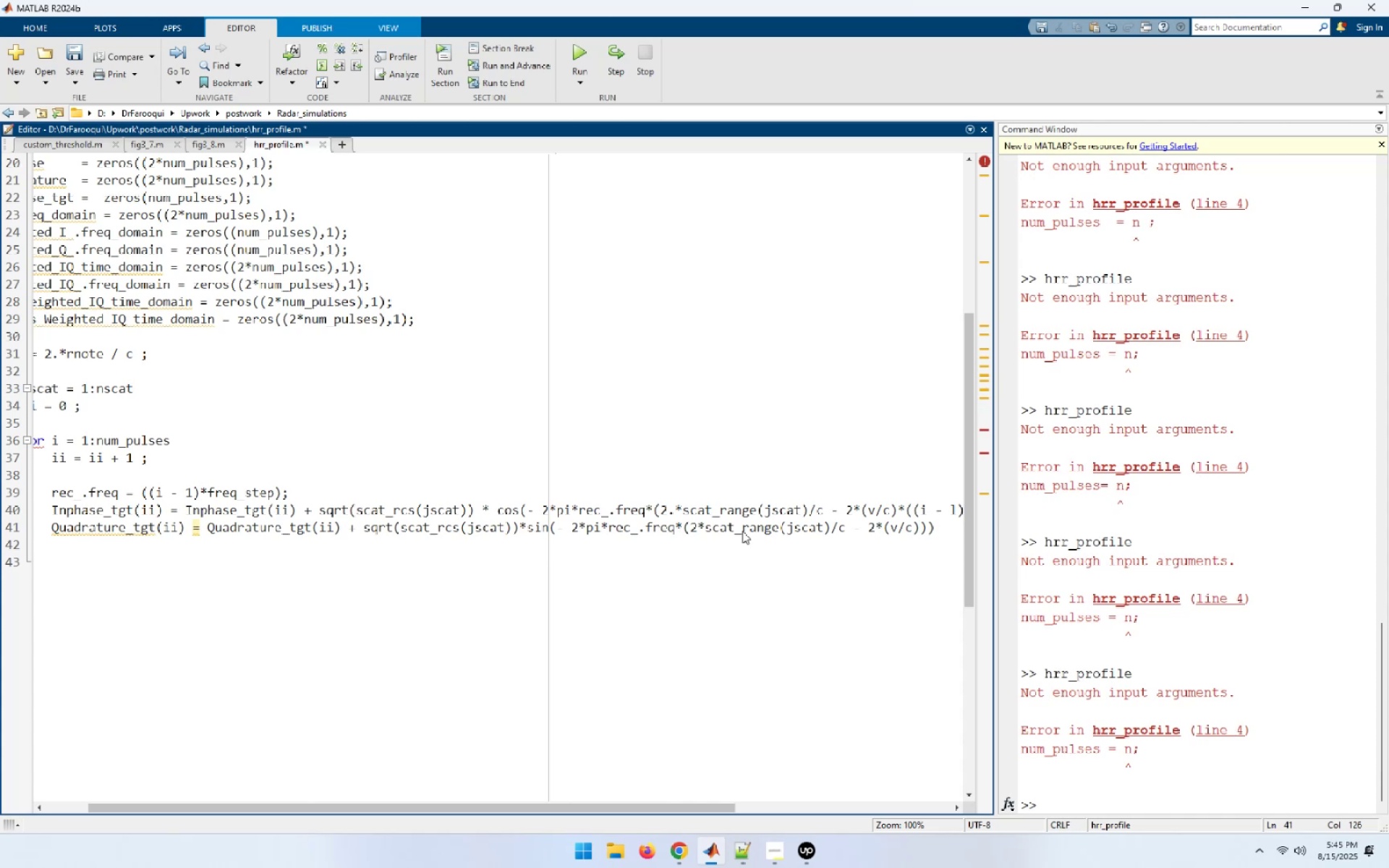 
hold_key(key=ShiftLeft, duration=1.52)
 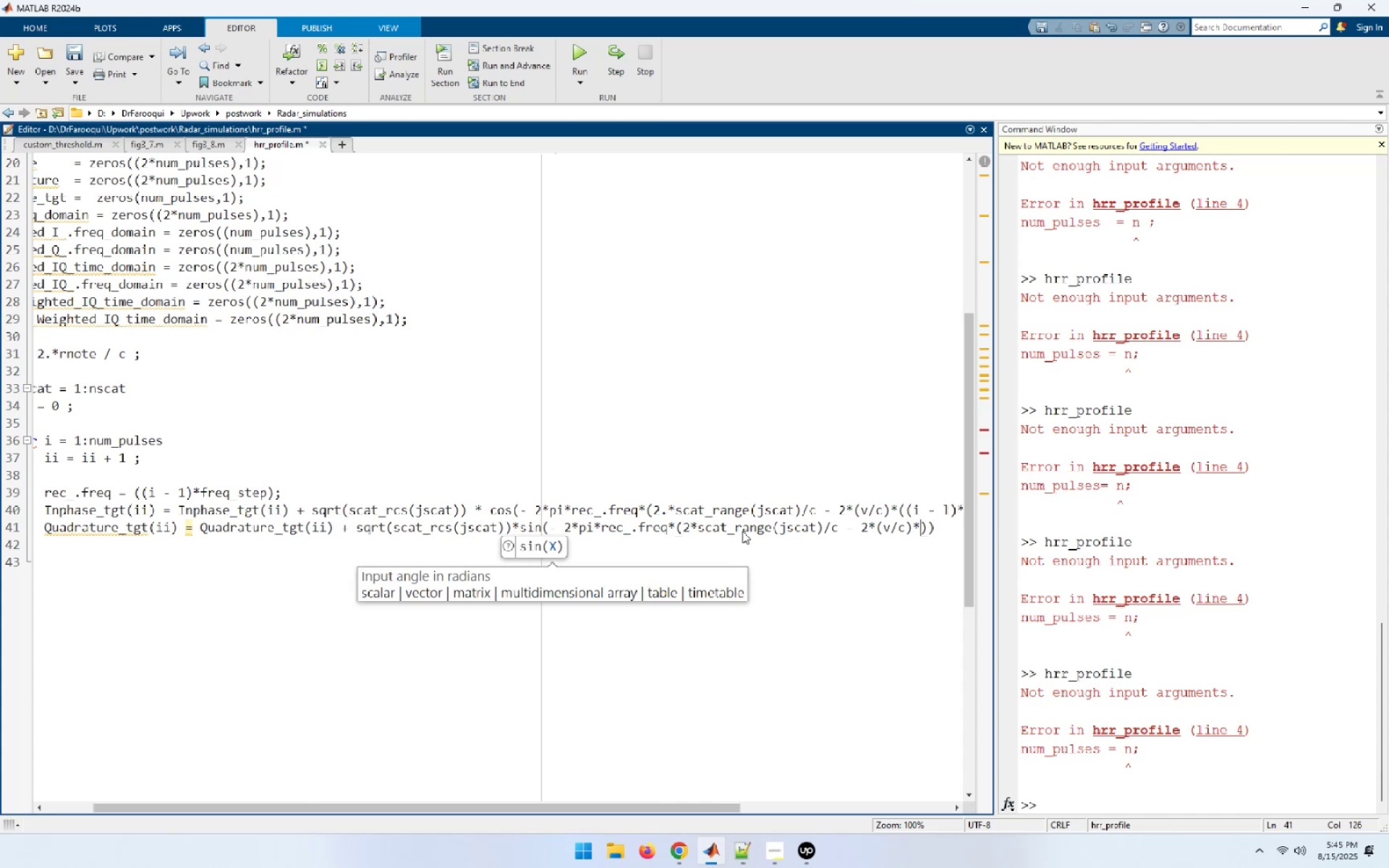 
key(Shift+8)
 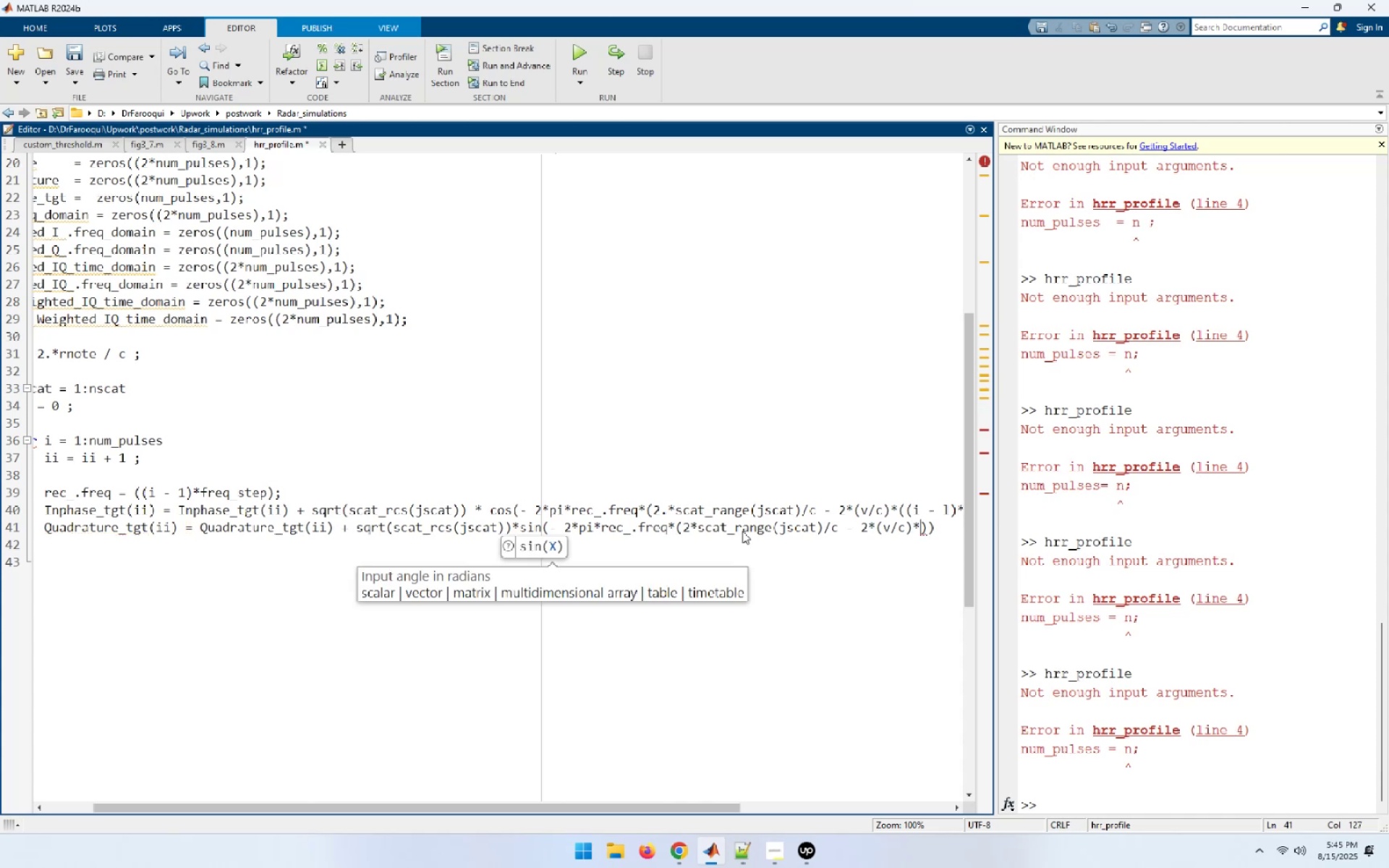 
wait(6.17)
 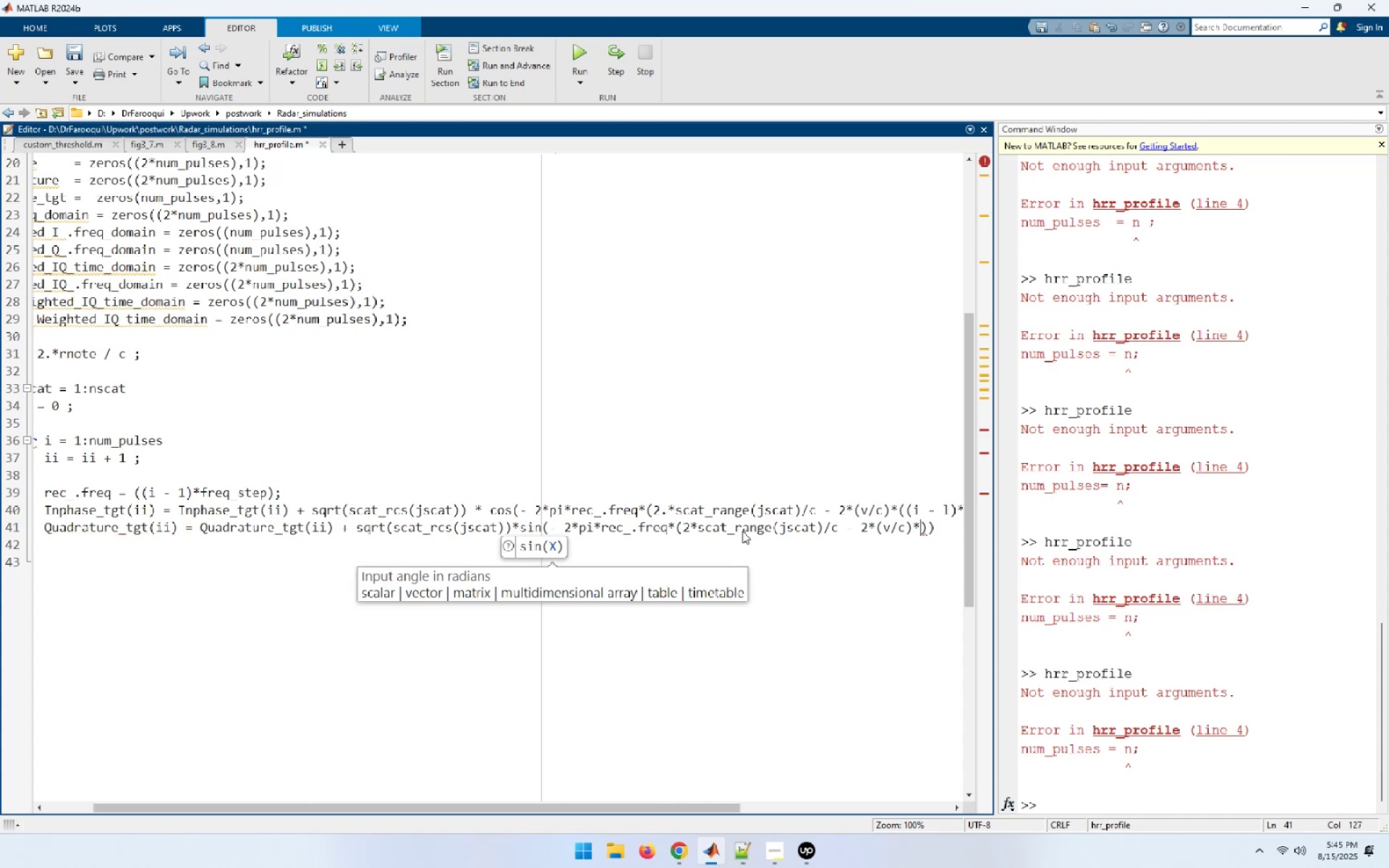 
key(Shift+9)
 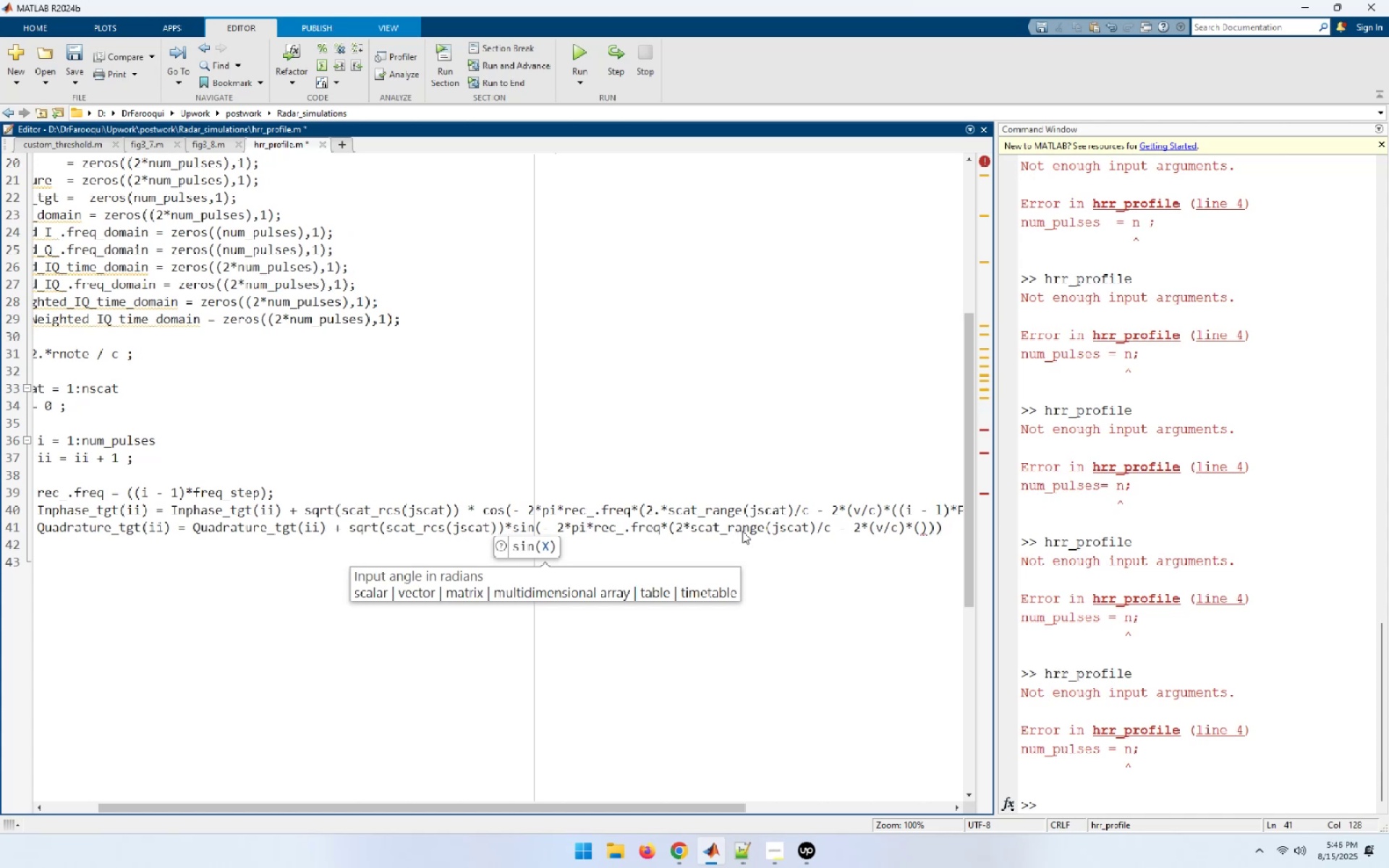 
type((i - l)
 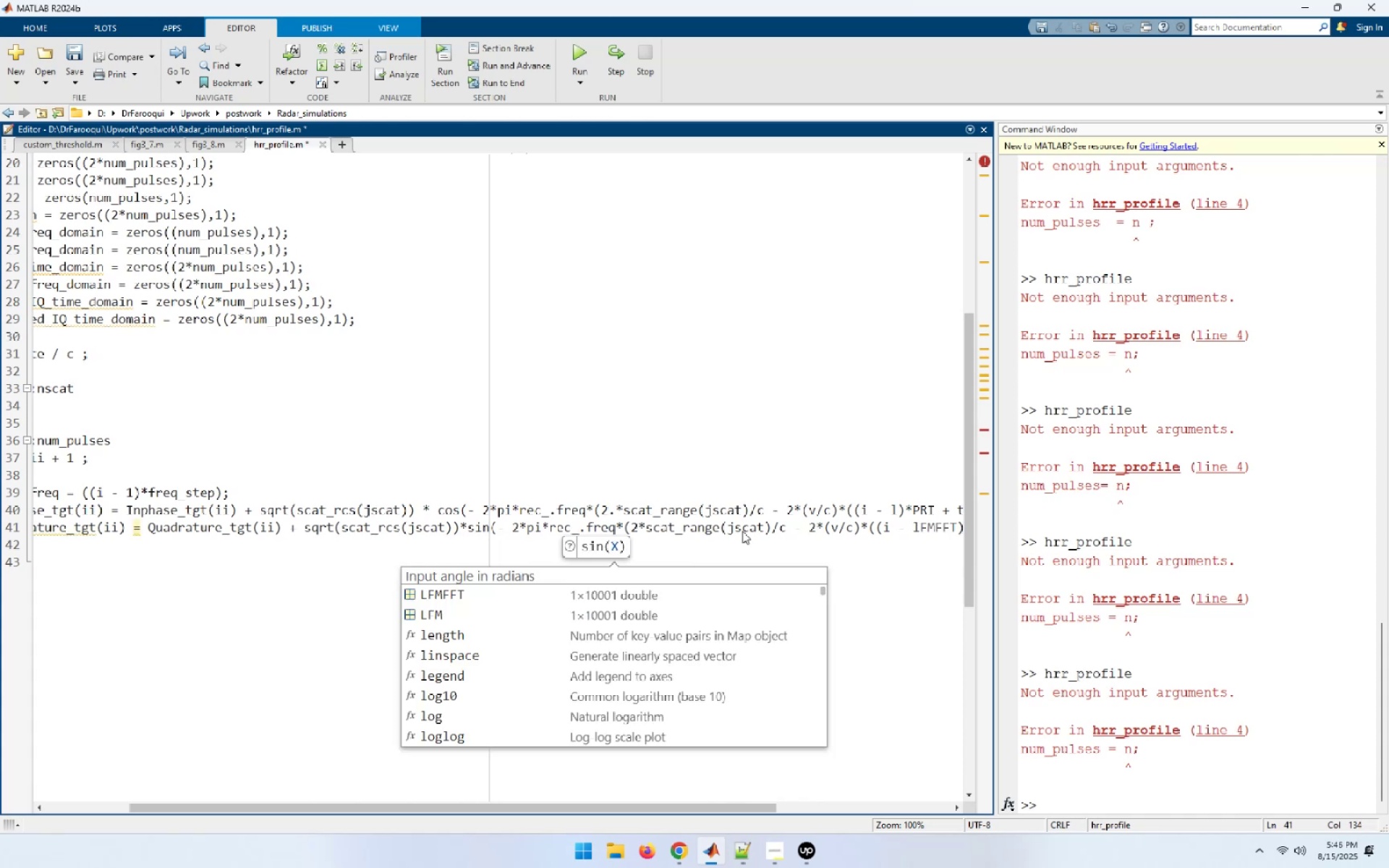 
wait(12.7)
 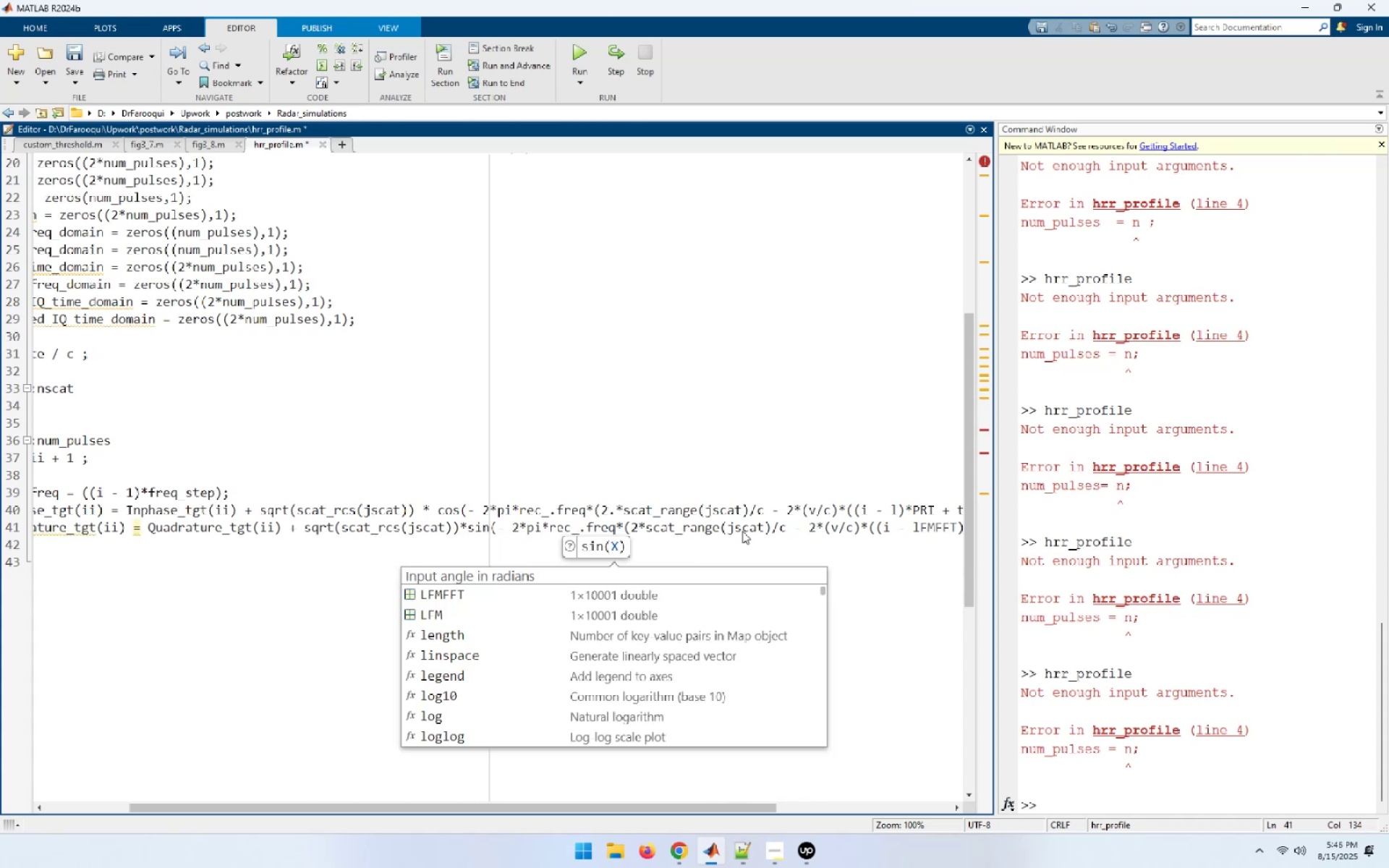 
left_click([962, 529])
 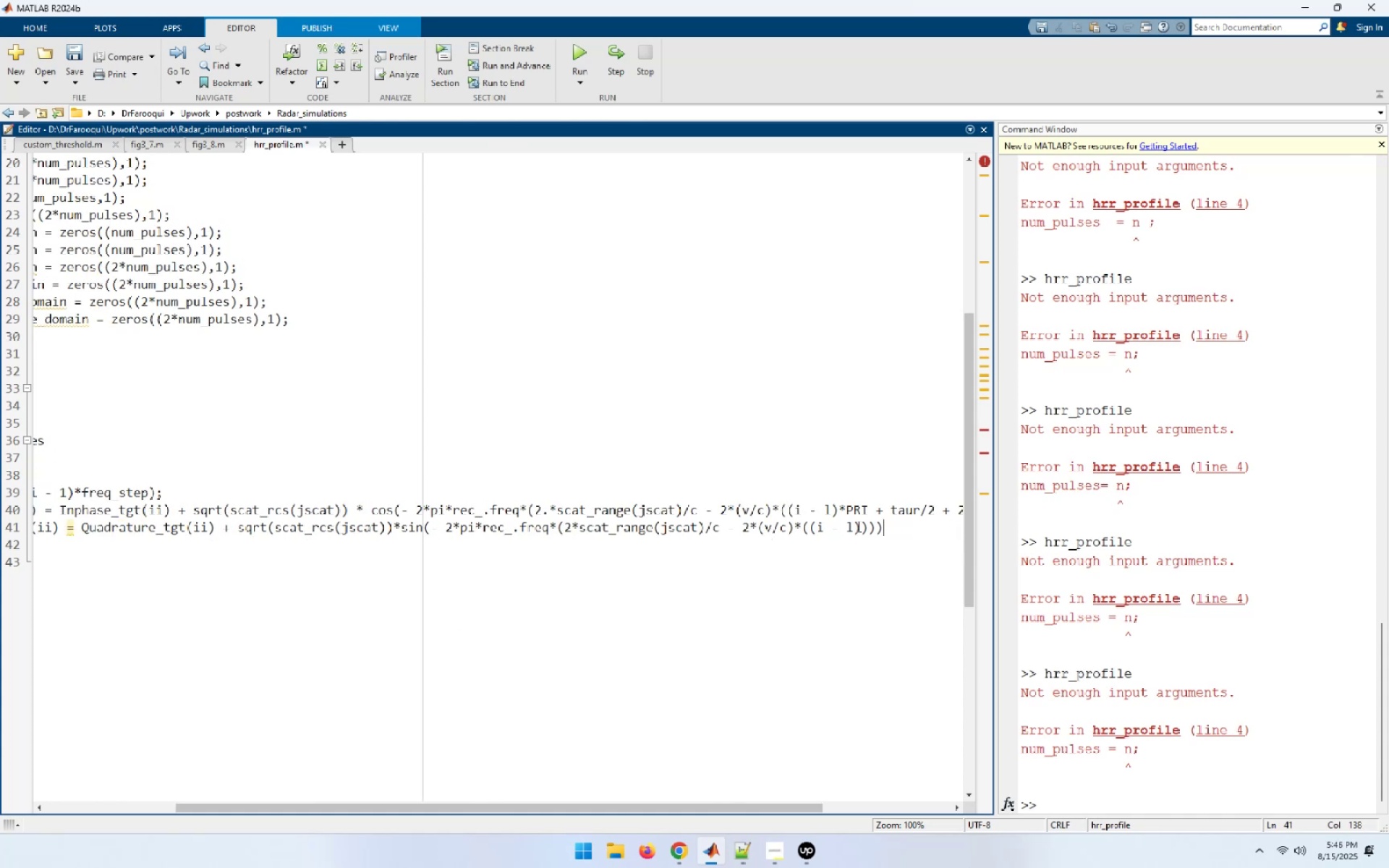 
left_click([858, 526])
 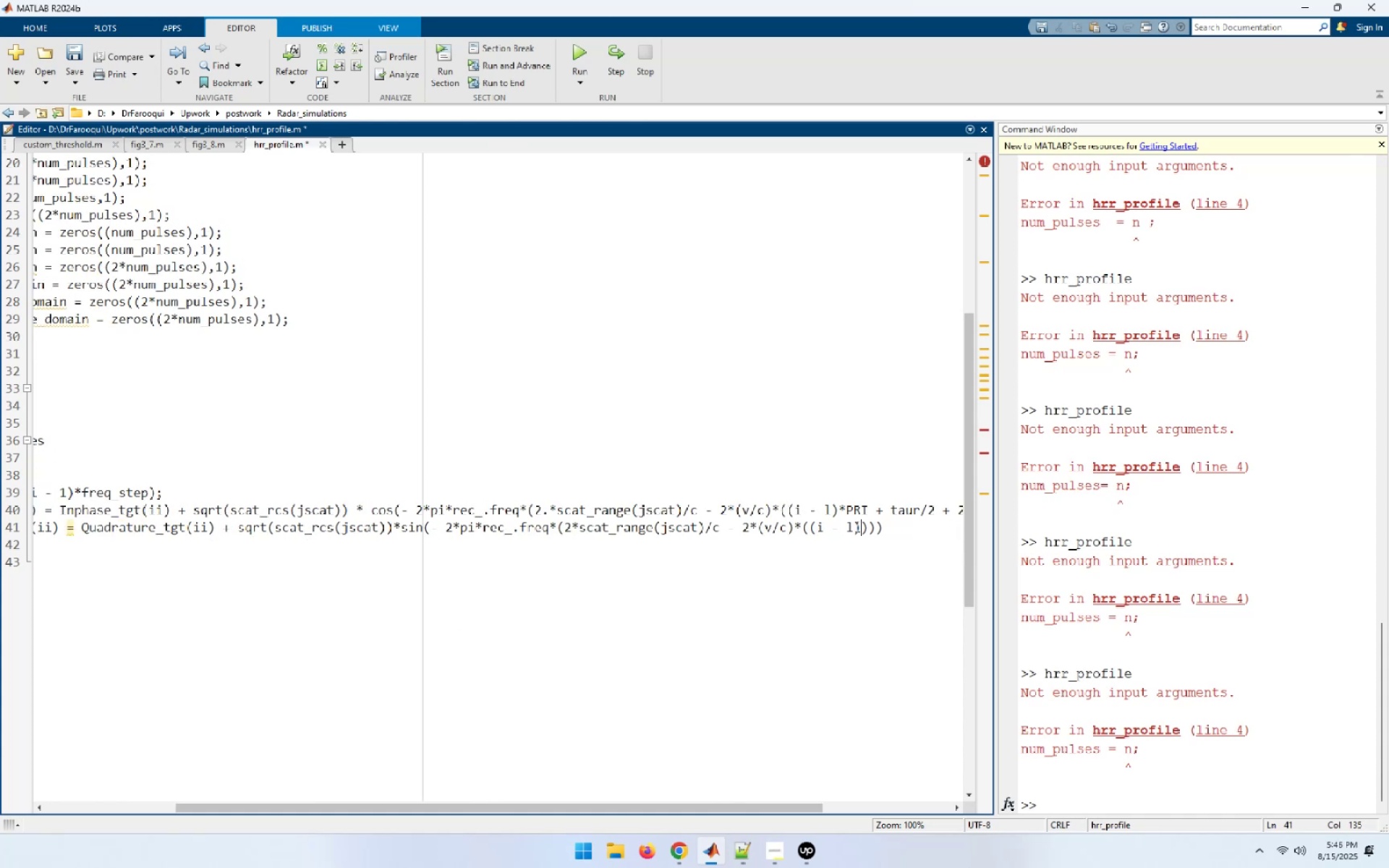 
hold_key(key=ShiftLeft, duration=1.54)
 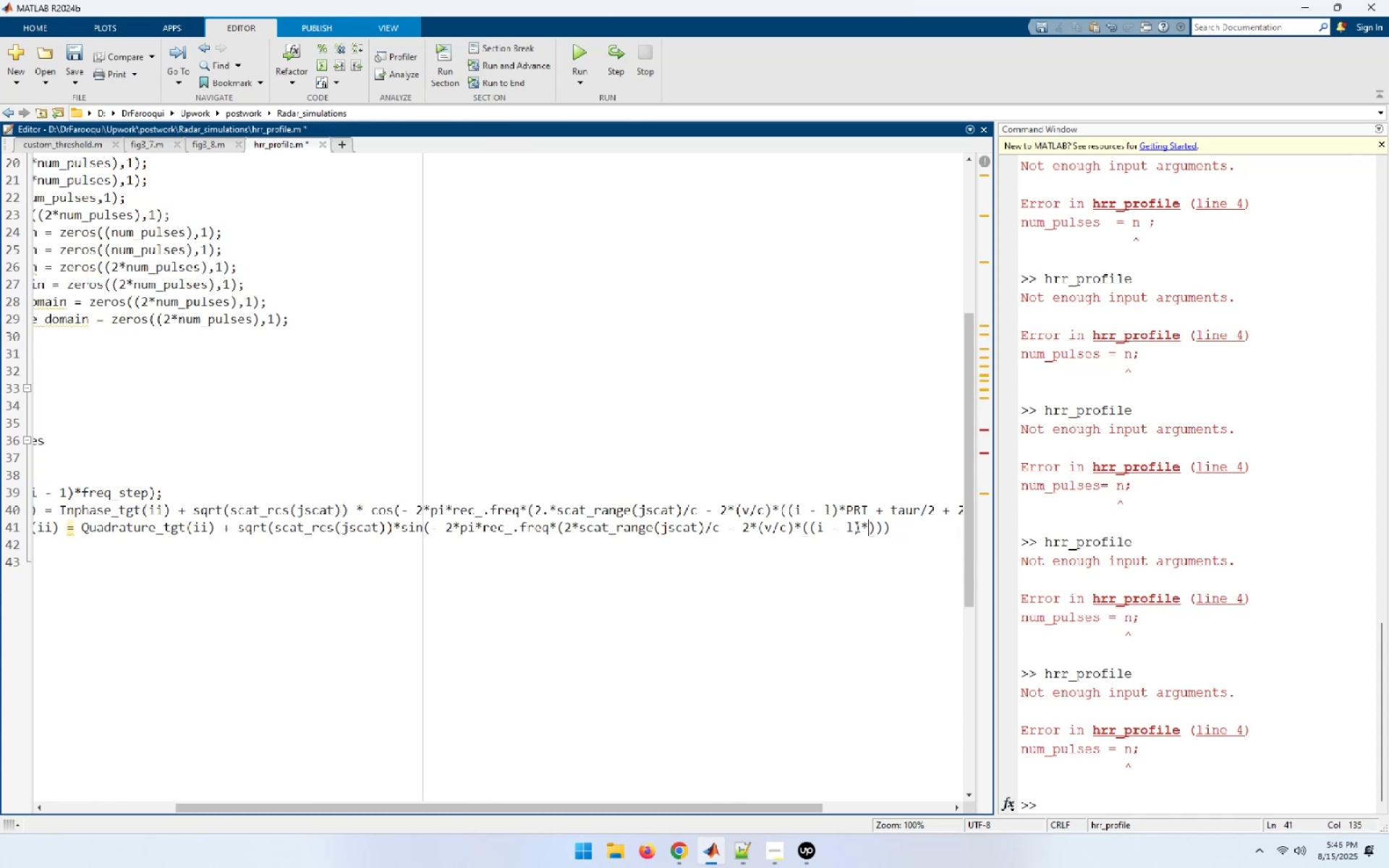 
key(Shift+8)
 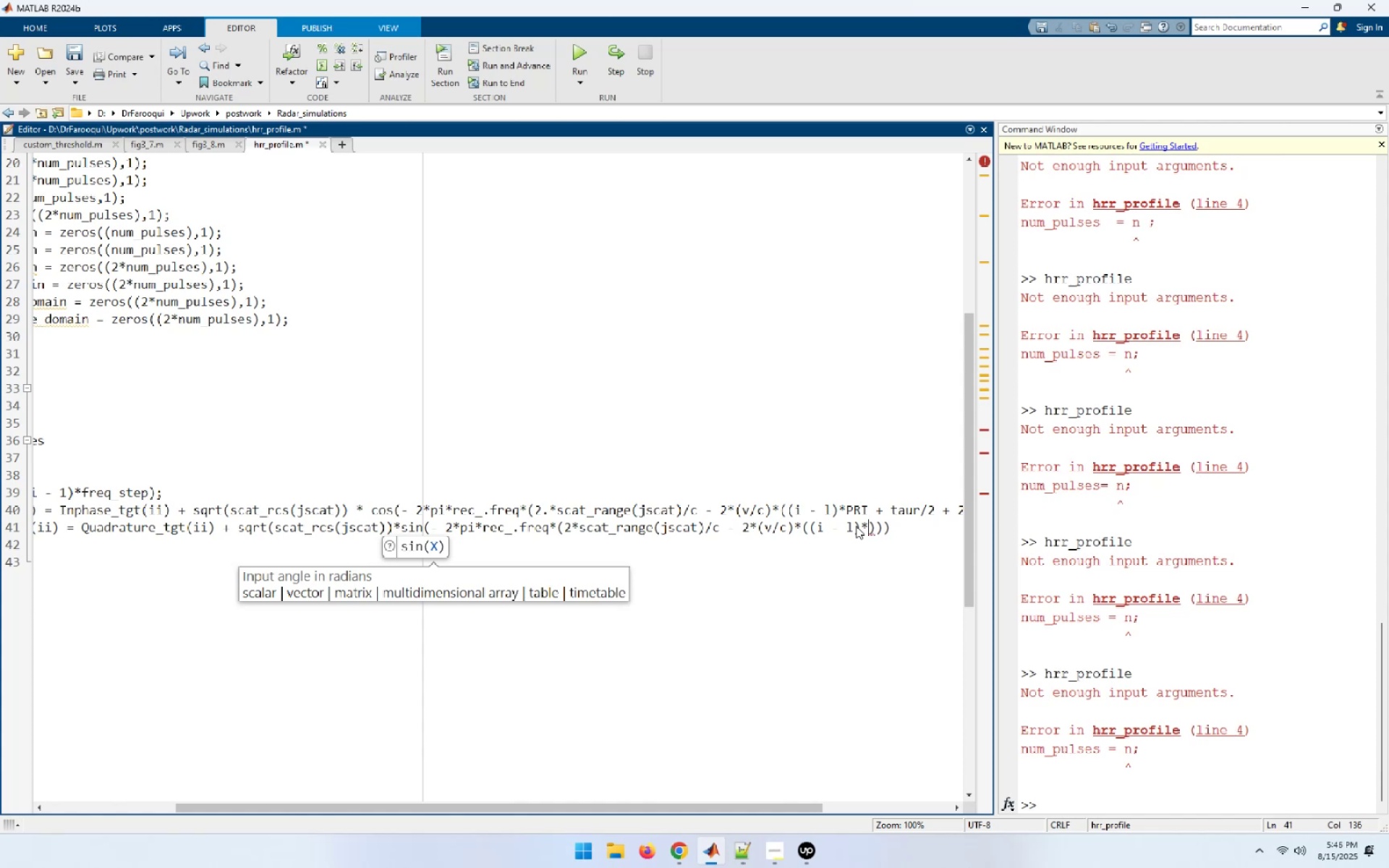 
type(p)
key(Backspace)
type(PRI)
 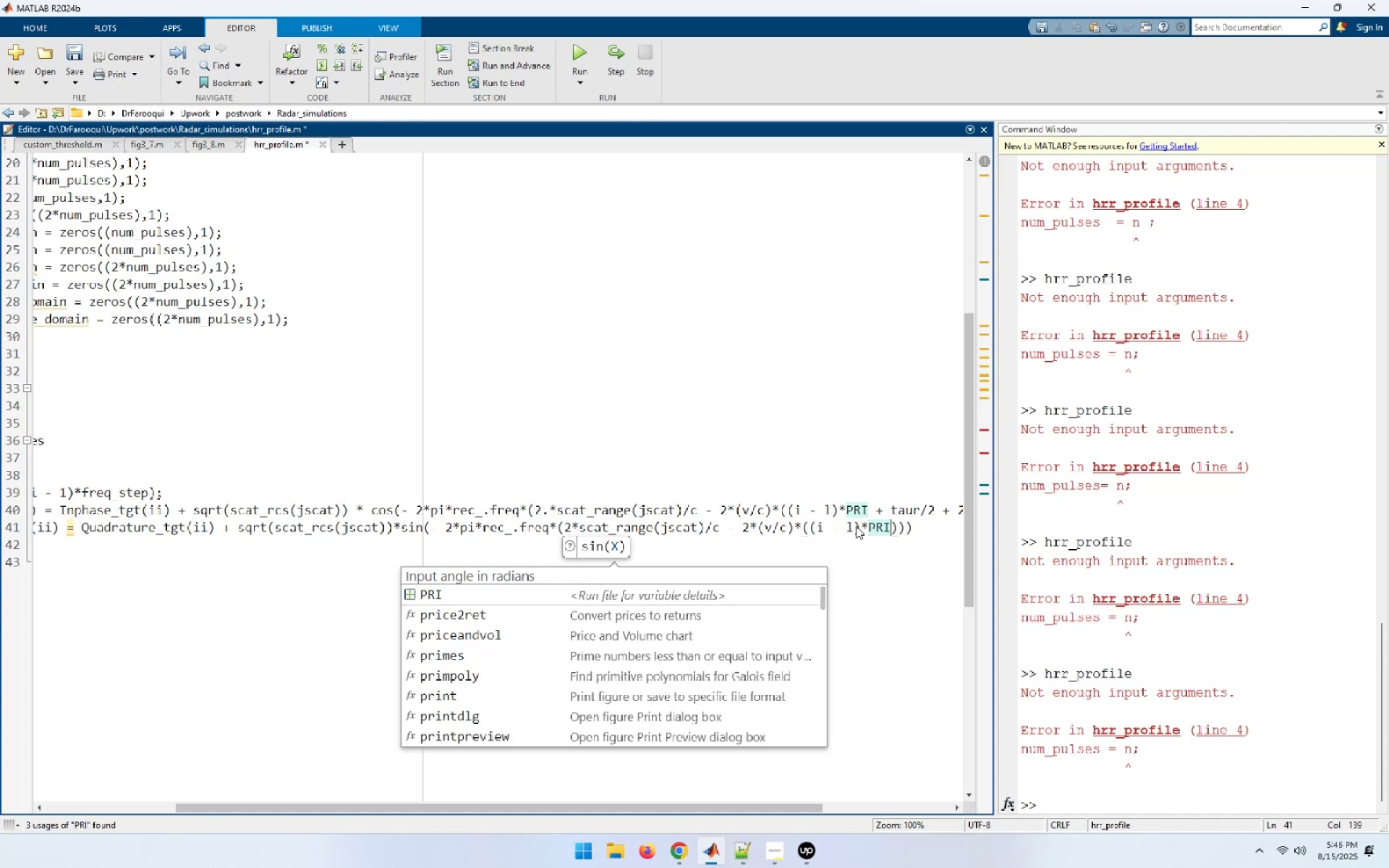 
type( + taur/)
 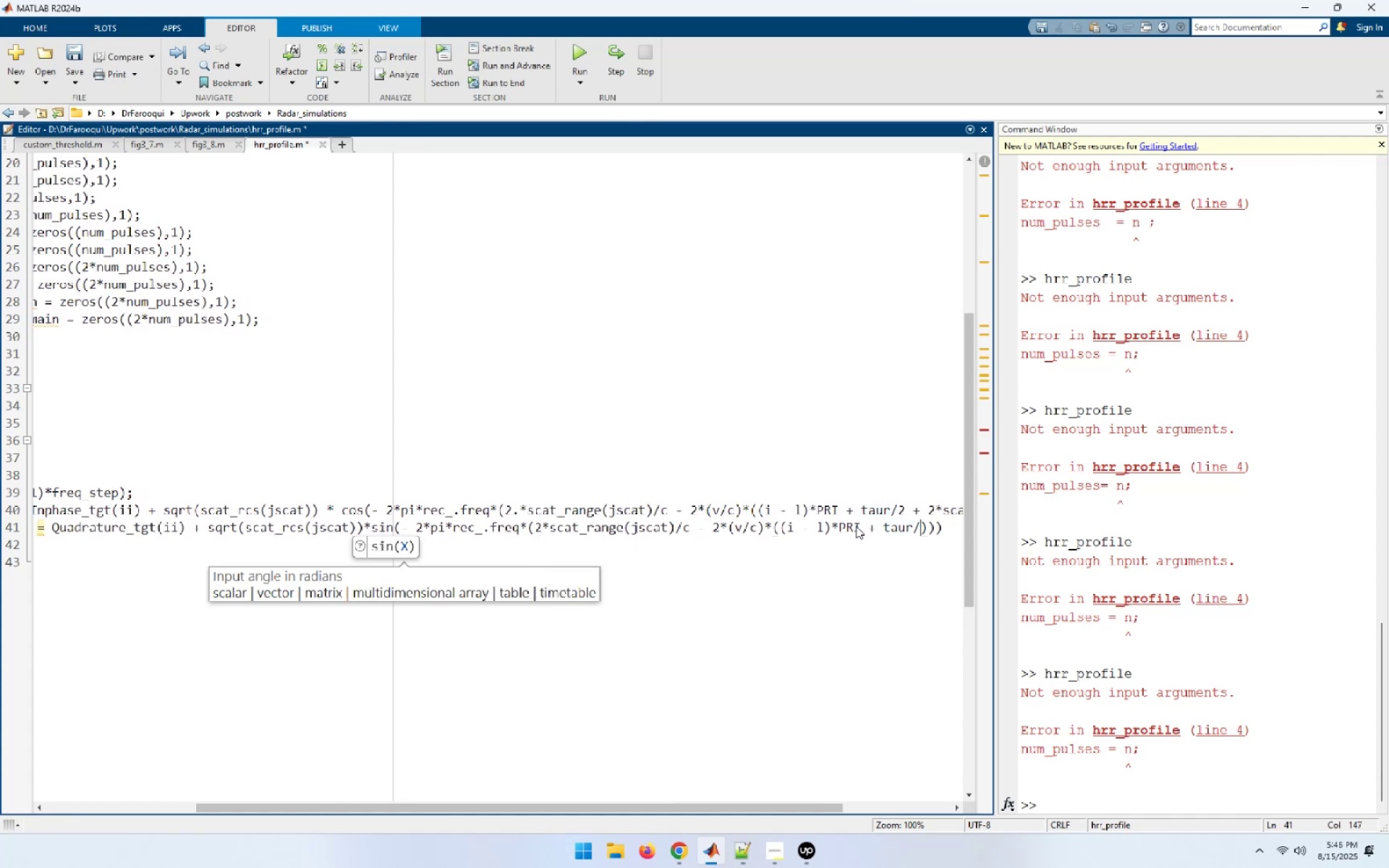 
wait(5.97)
 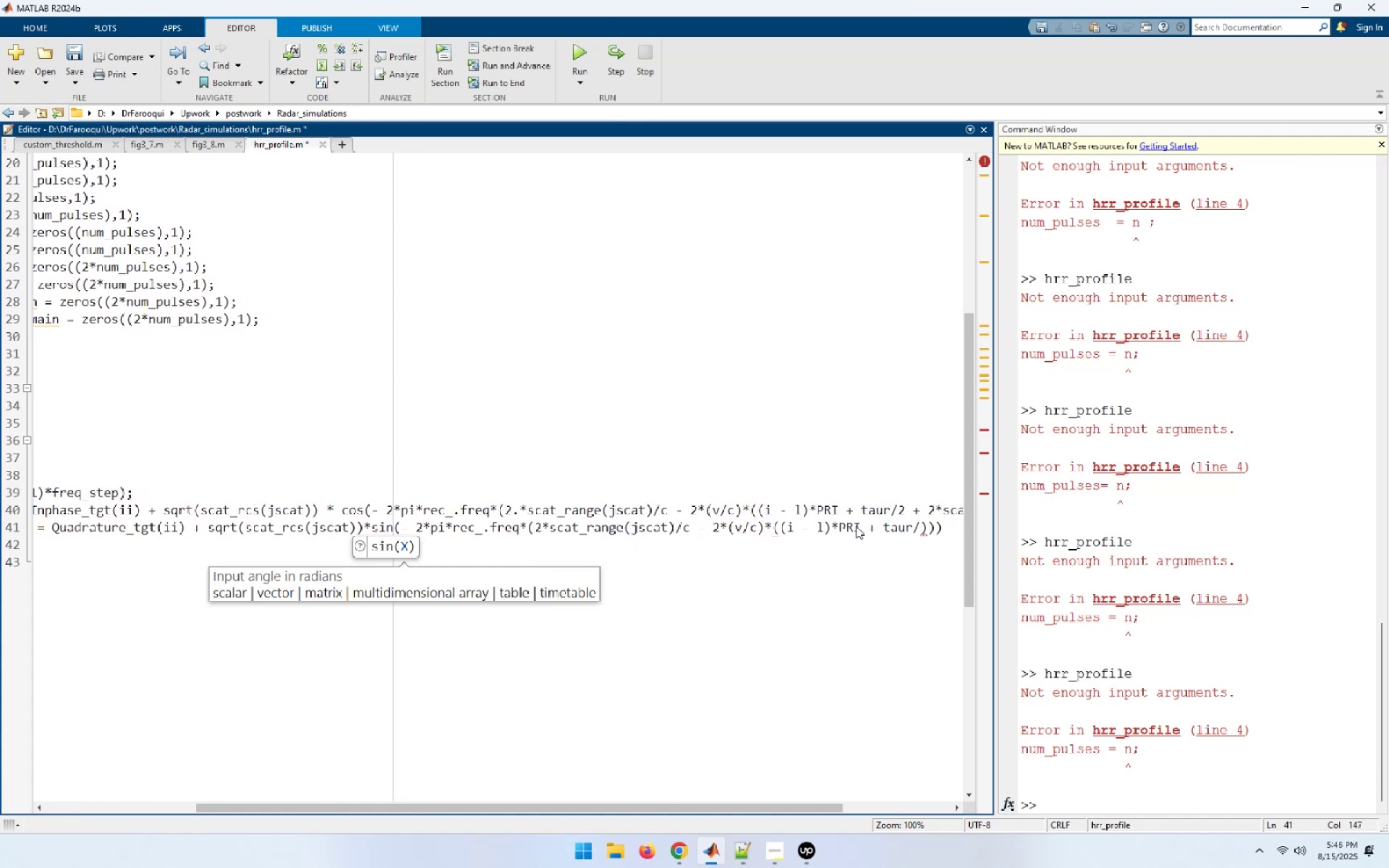 
key(2)
 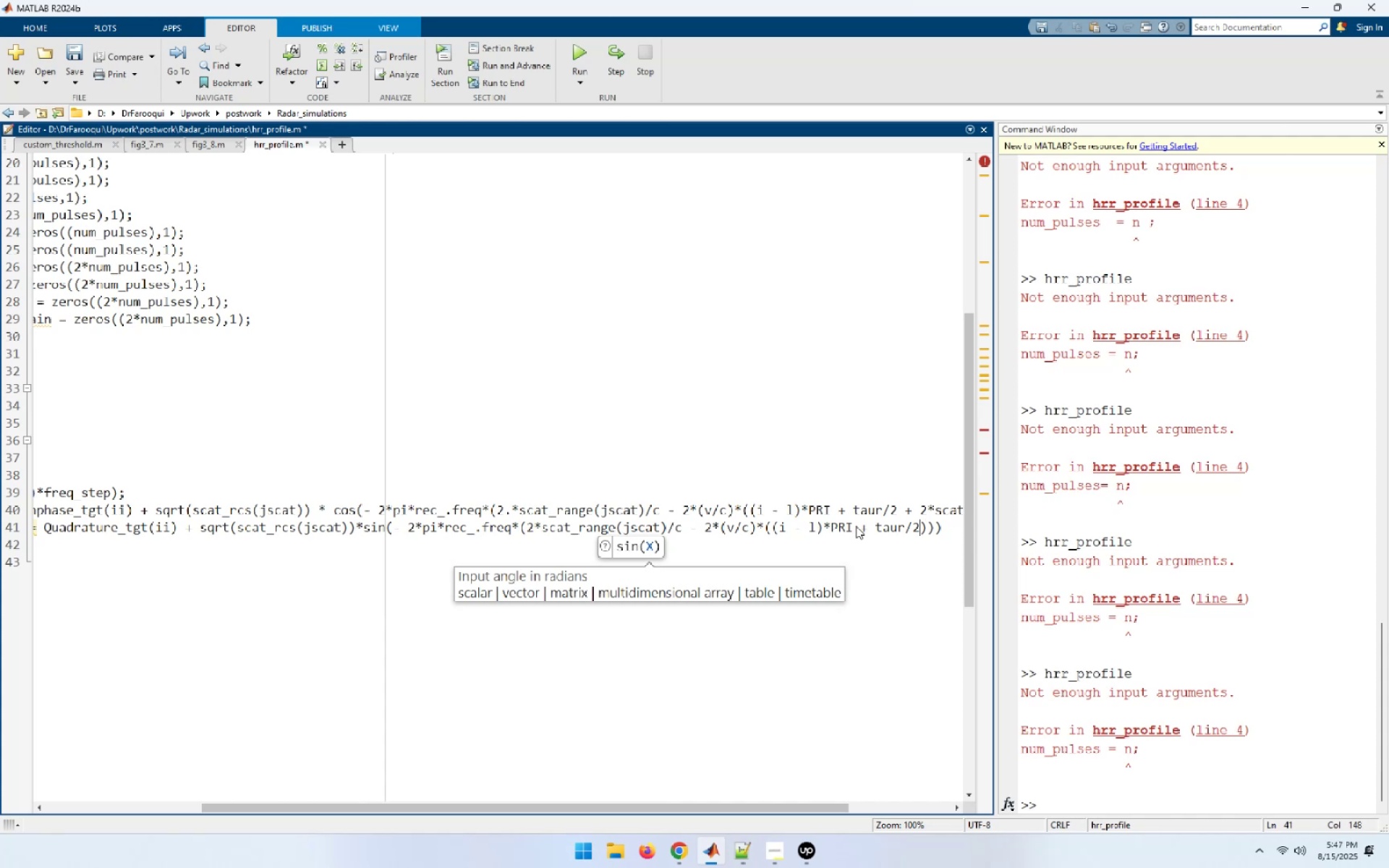 
key(Space)
 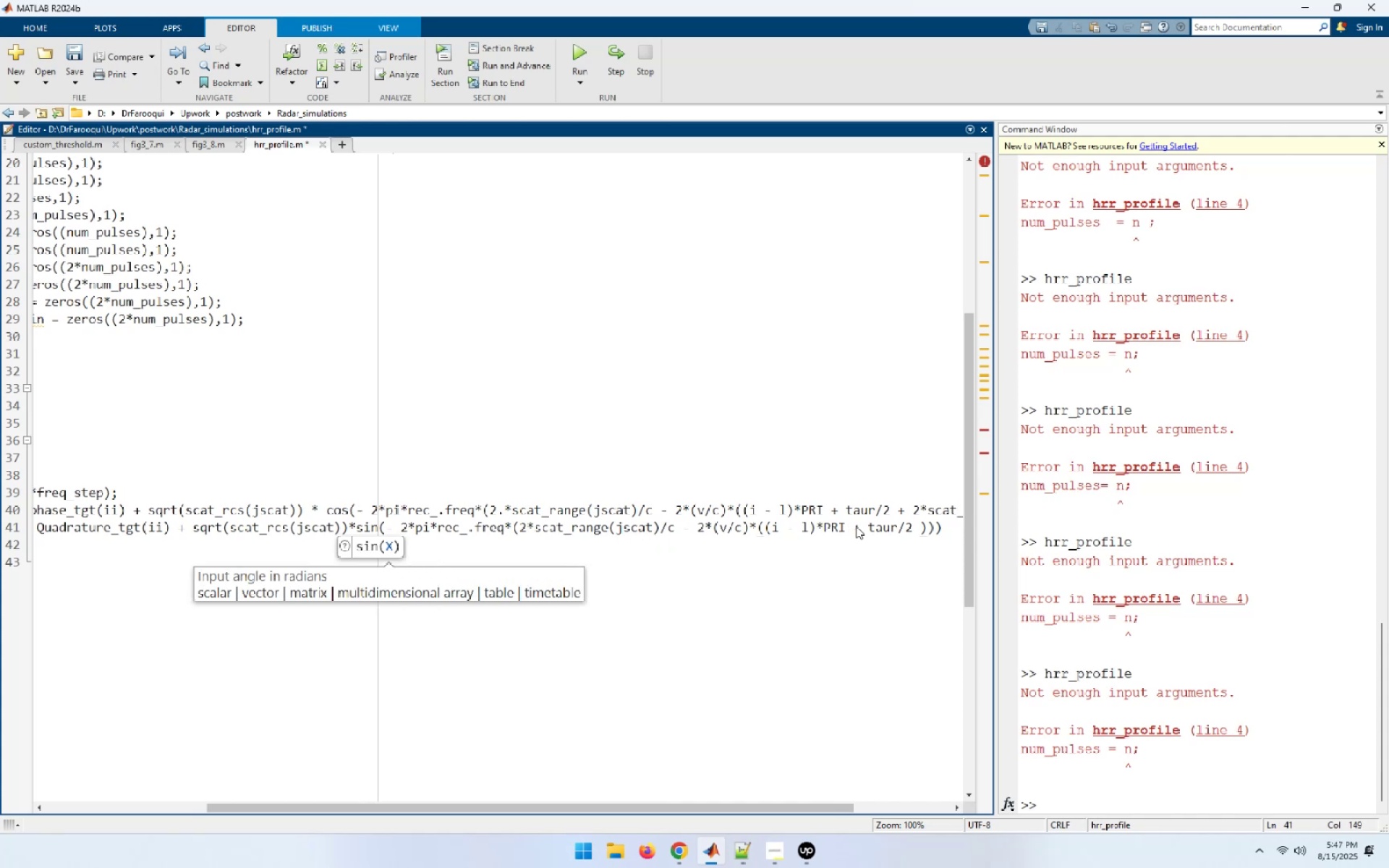 
key(Shift+Equal)
 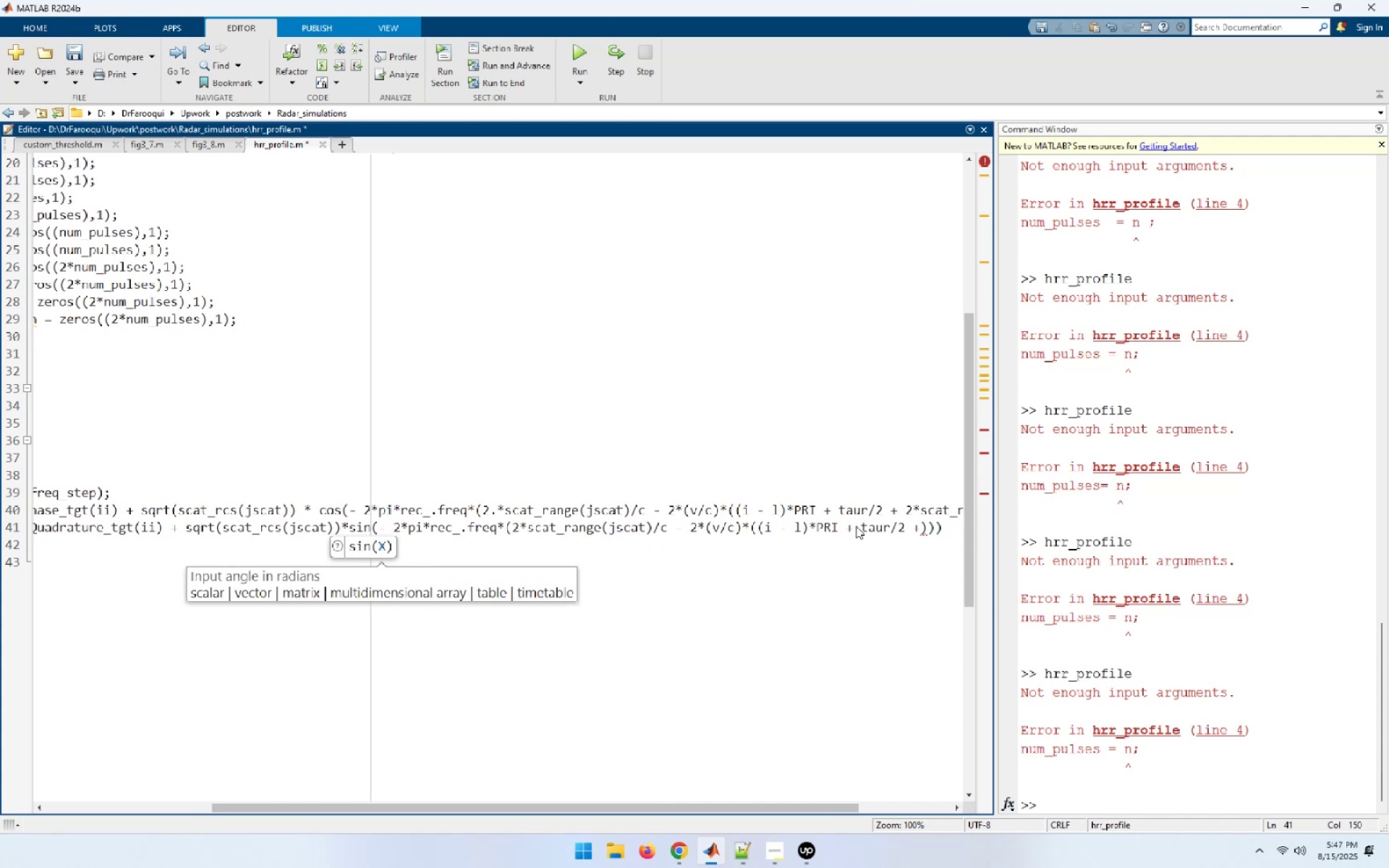 
key(Space)
 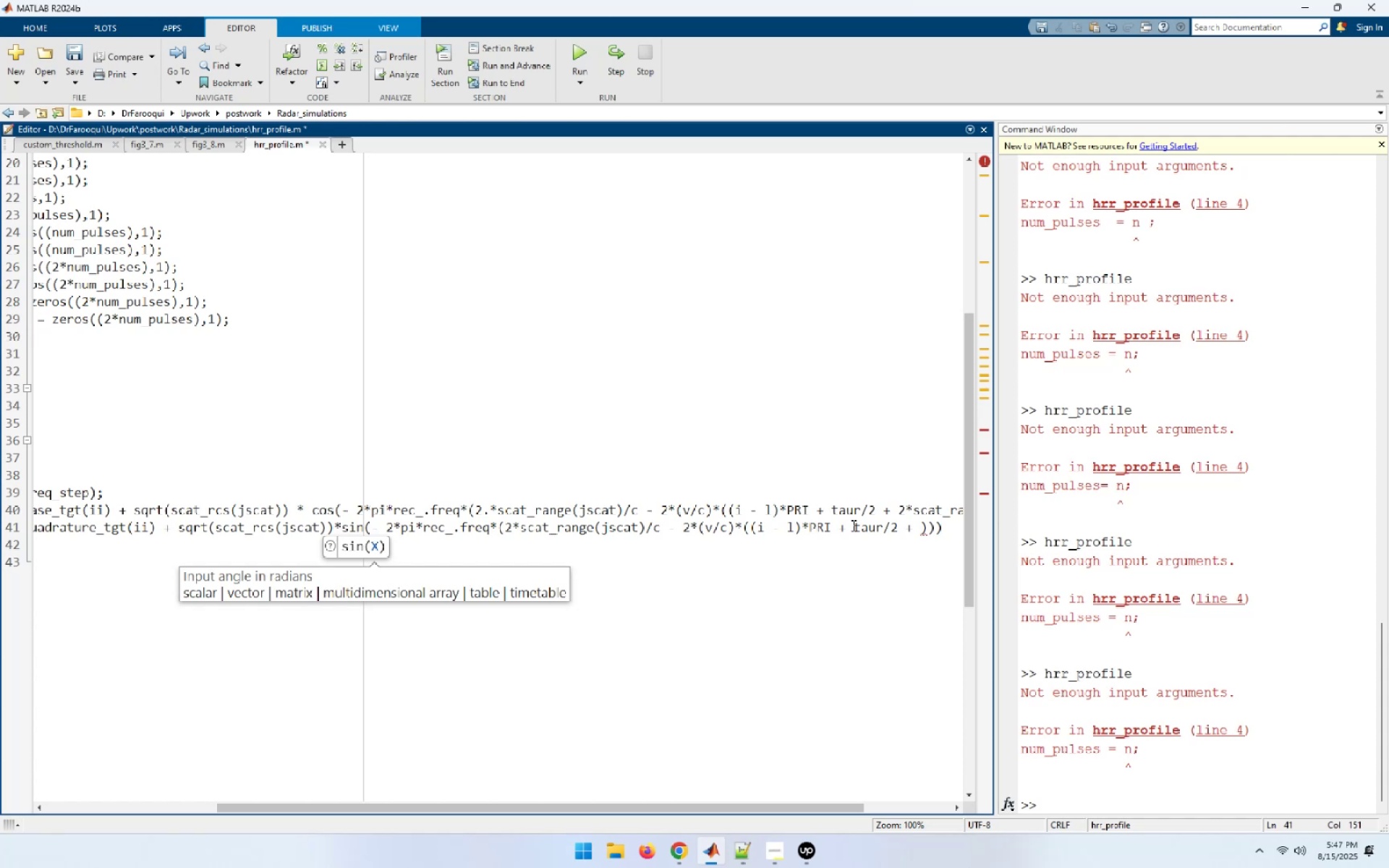 
wait(19.78)
 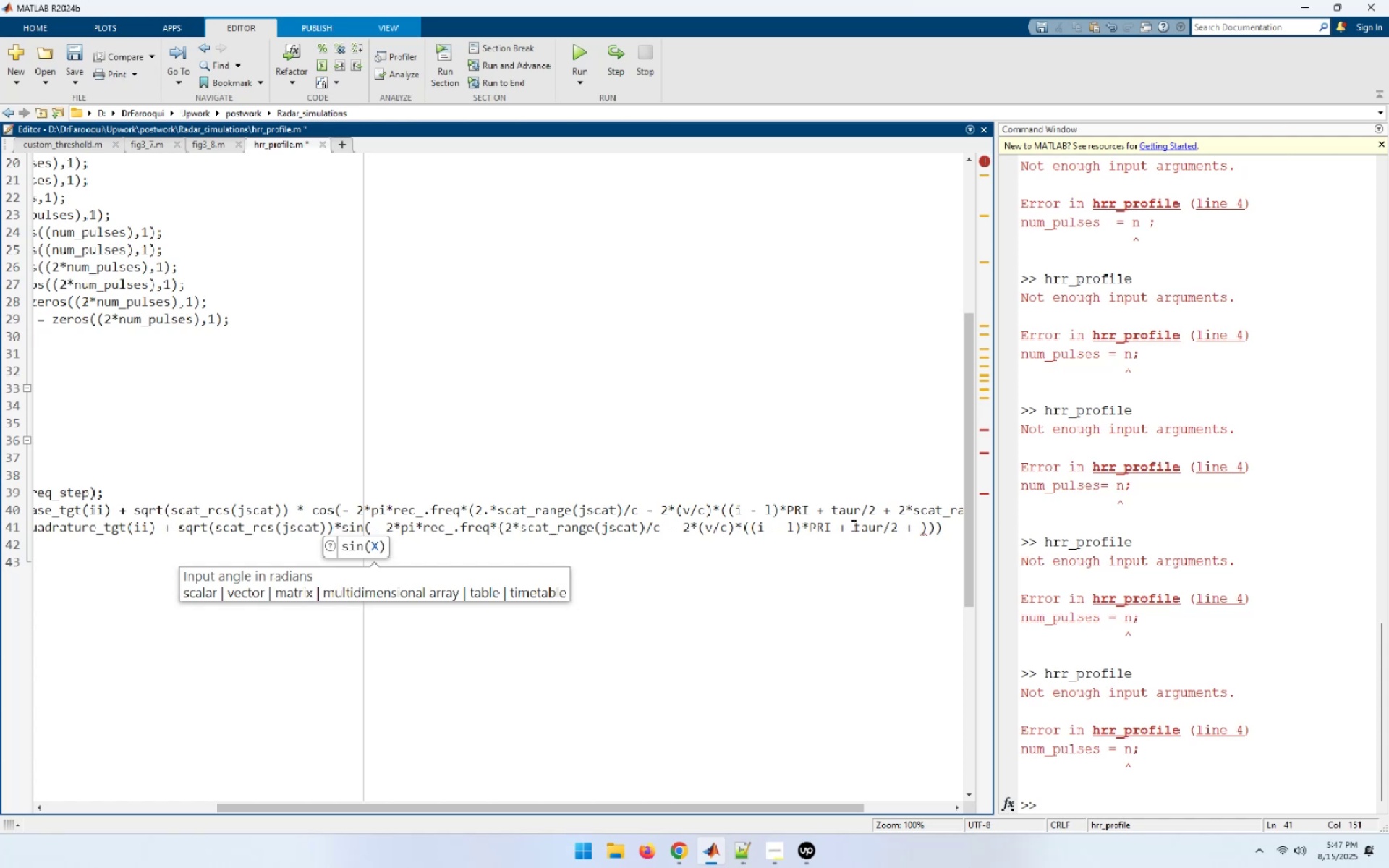 
type(2*)
 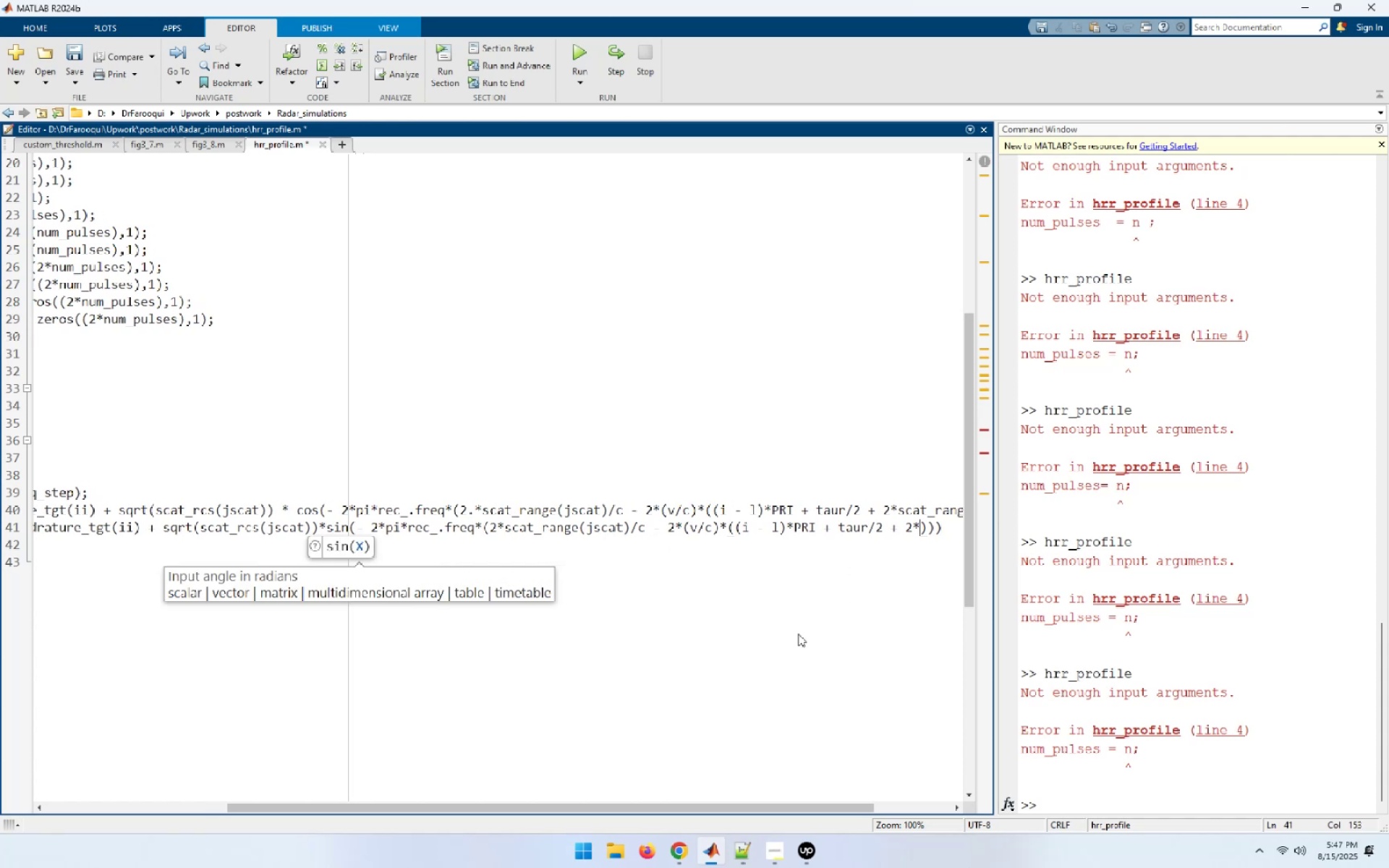 
type(scat_ra)
 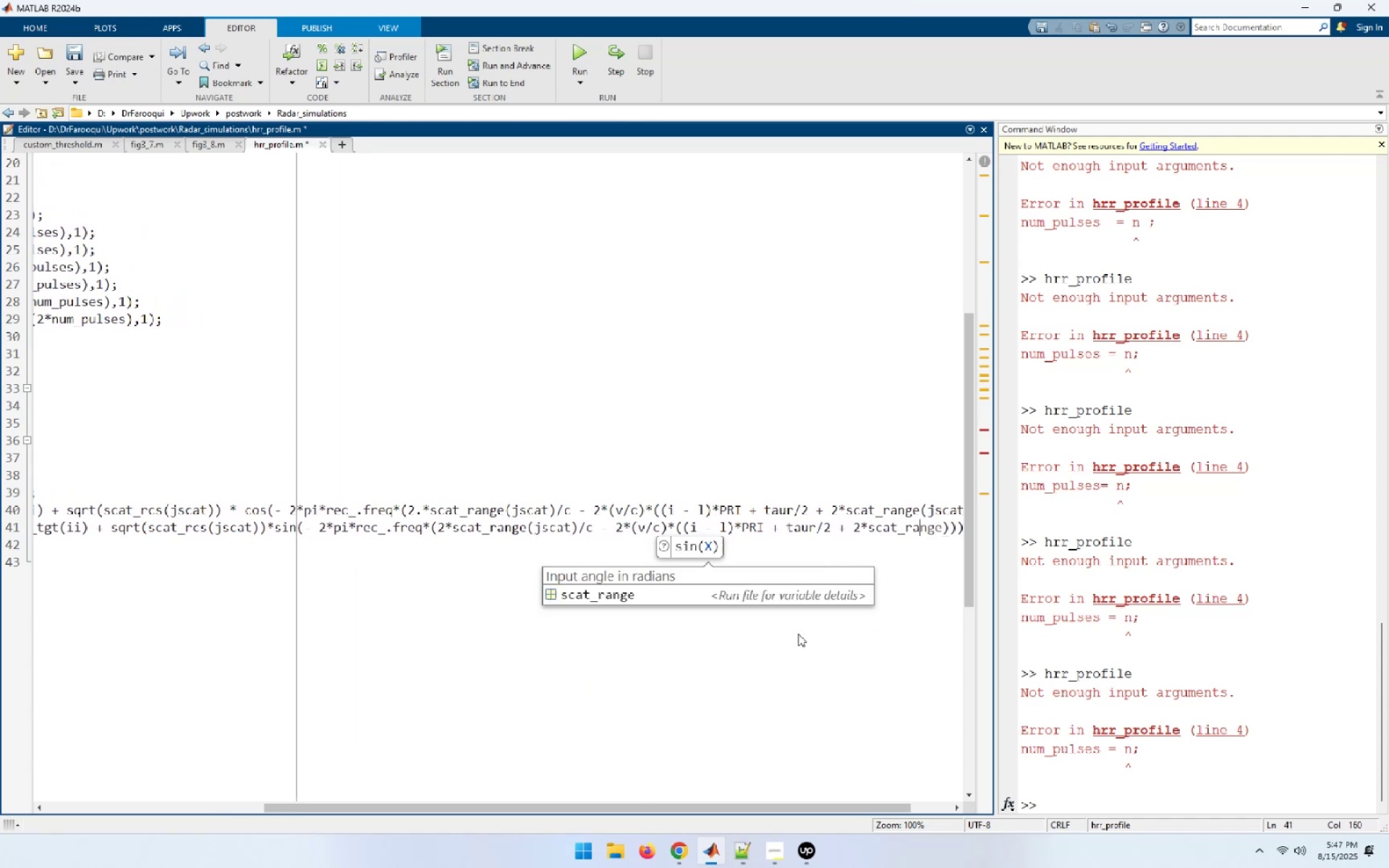 
wait(9.32)
 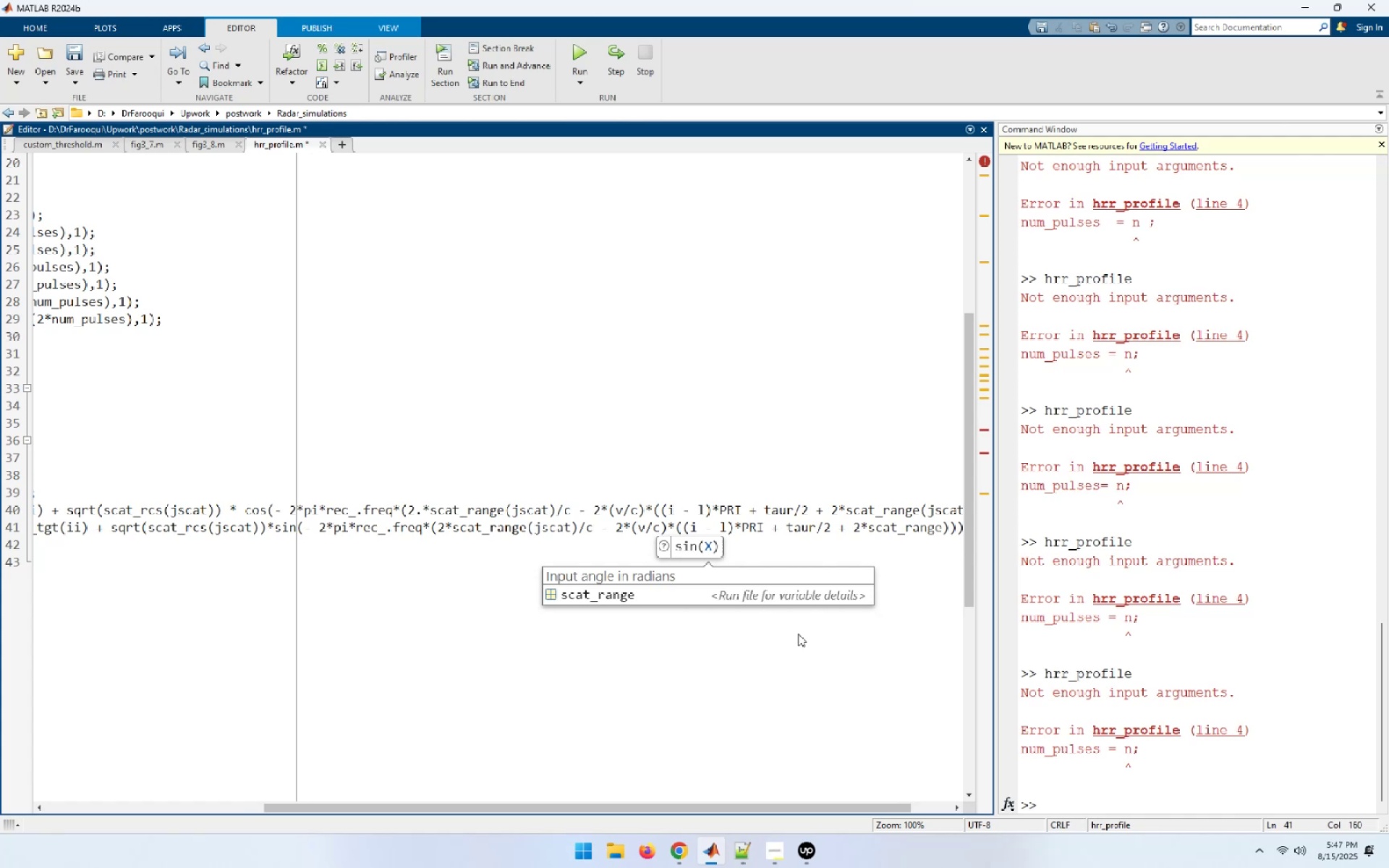 
type(nge)
 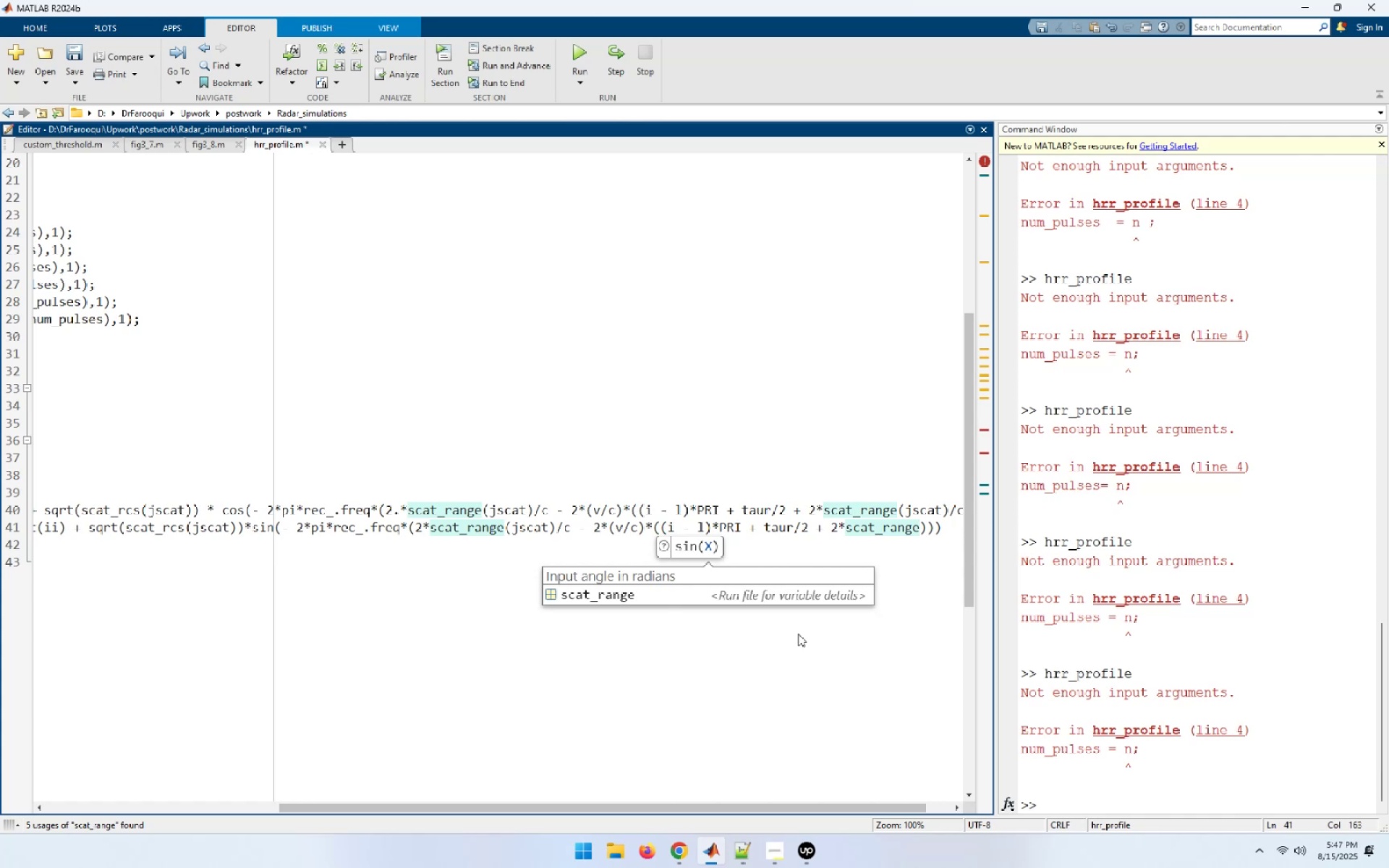 
type((jscat)
 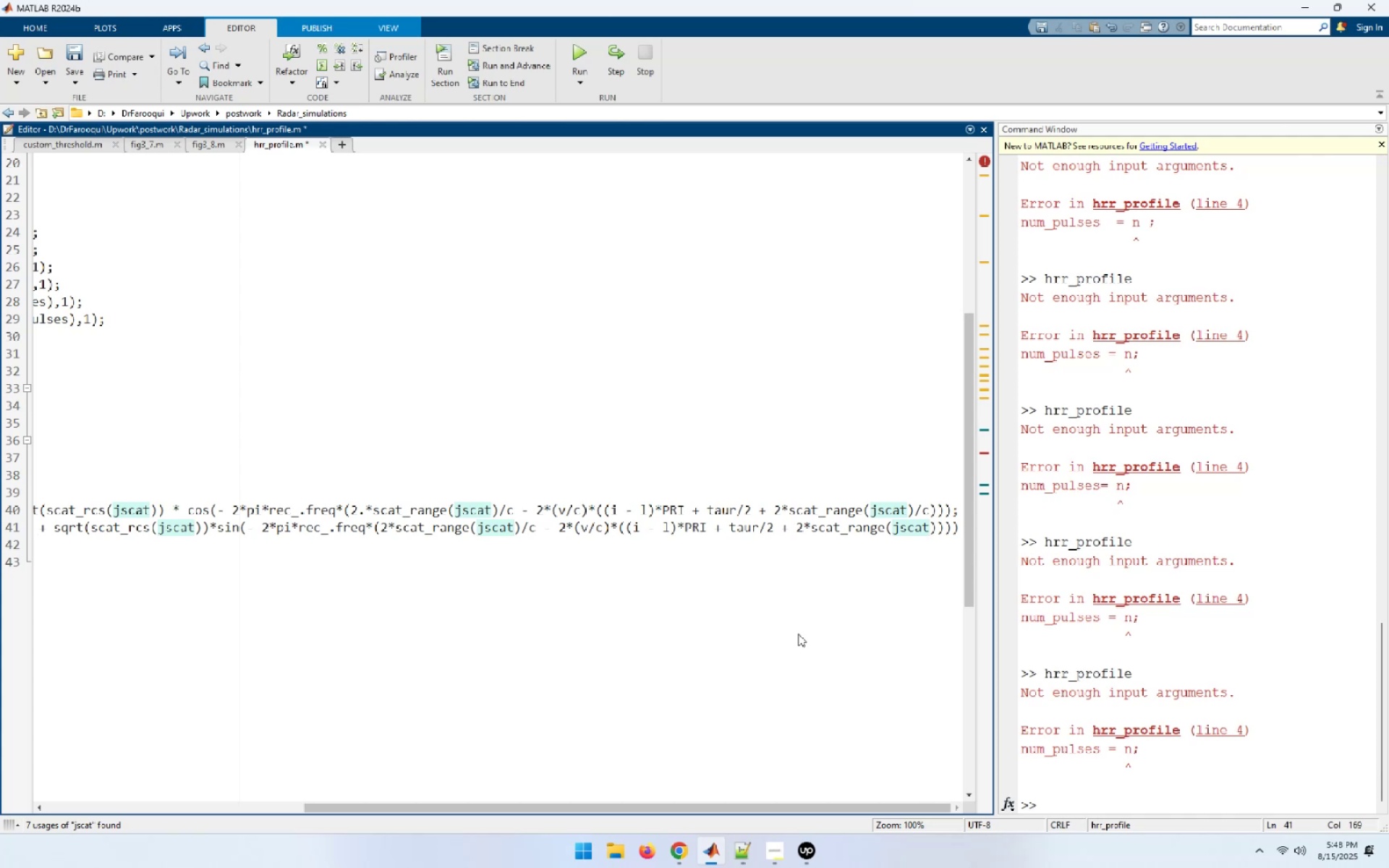 
key(ArrowRight)
 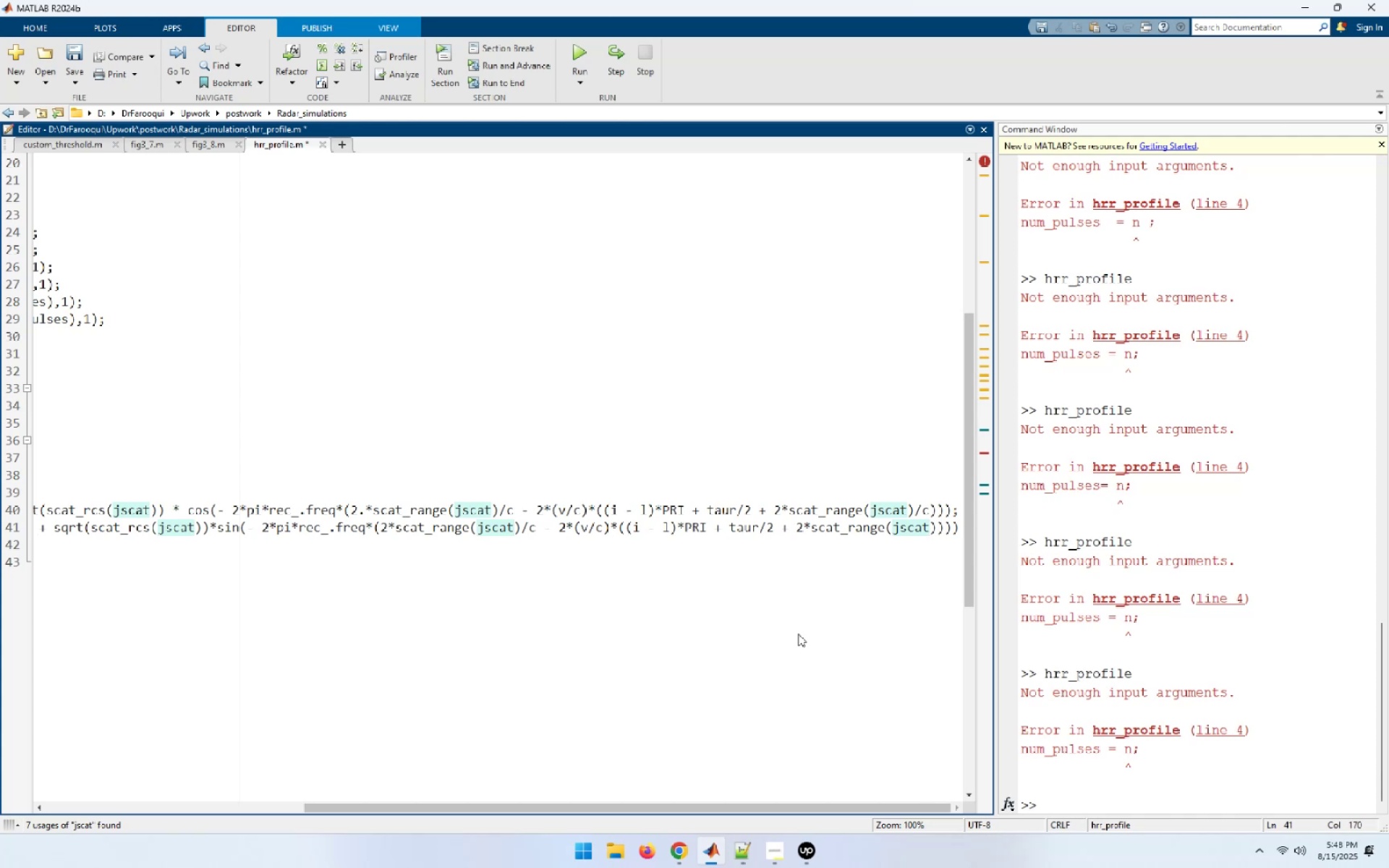 
key(Slash)
 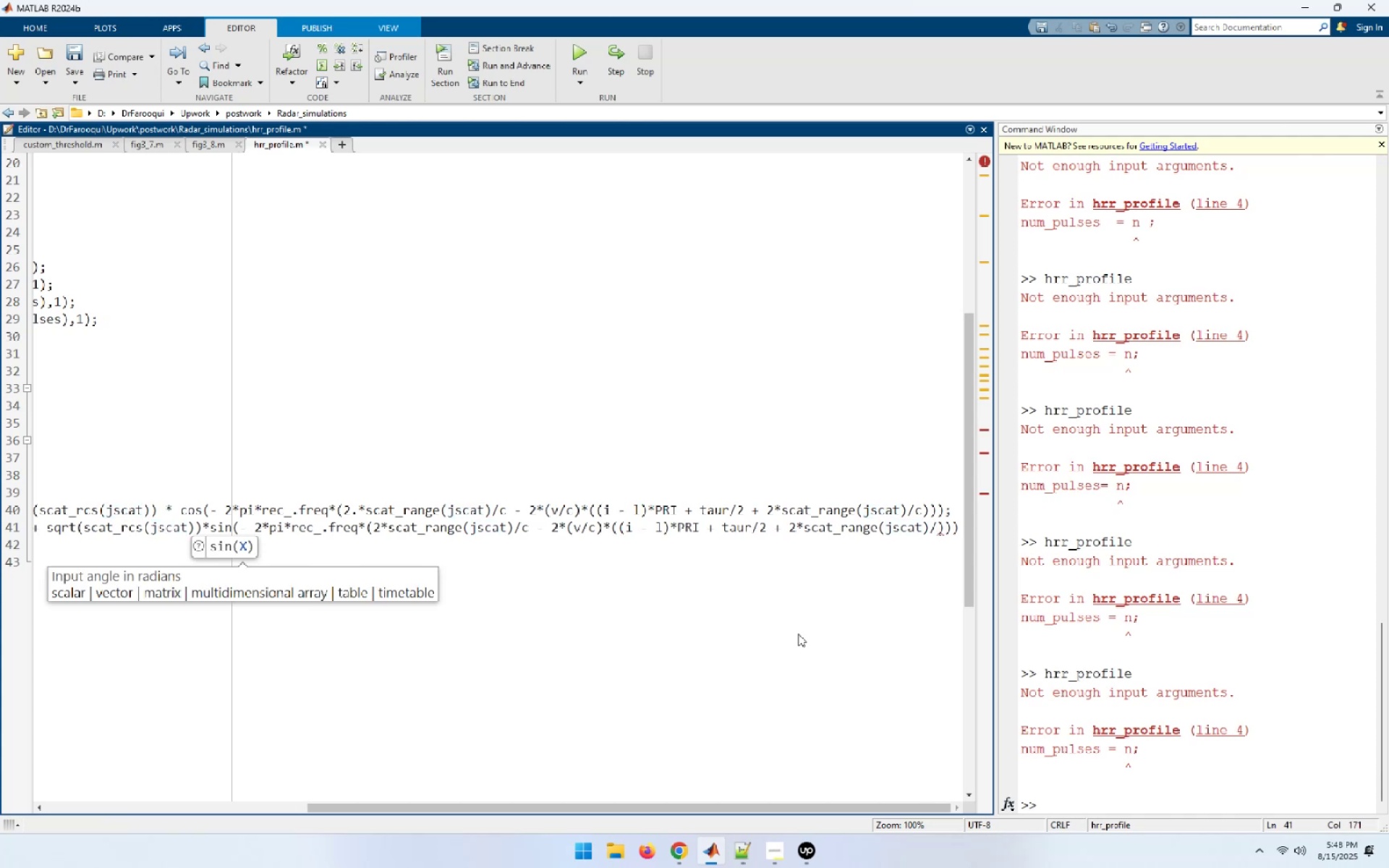 
key(C)
 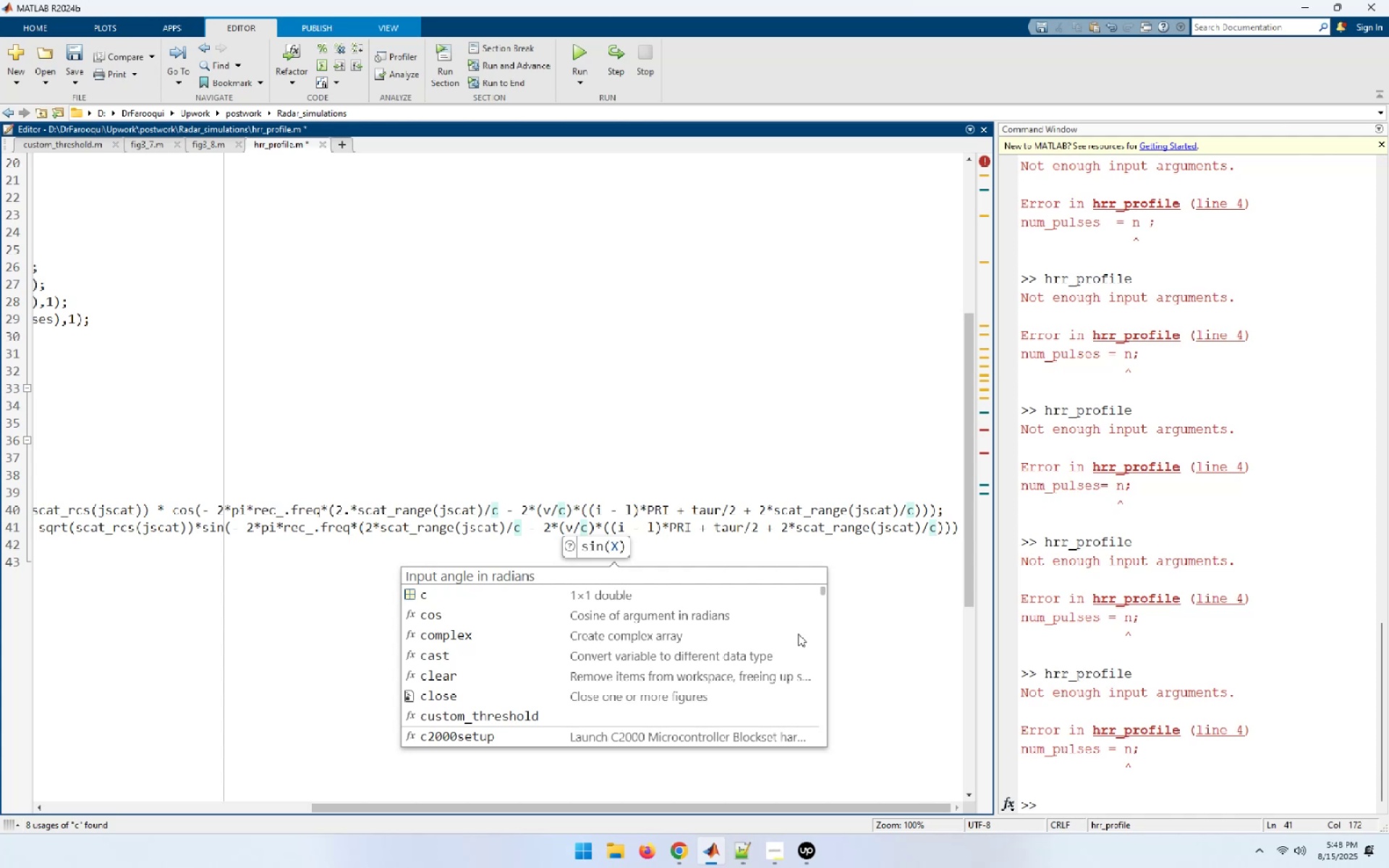 
wait(6.07)
 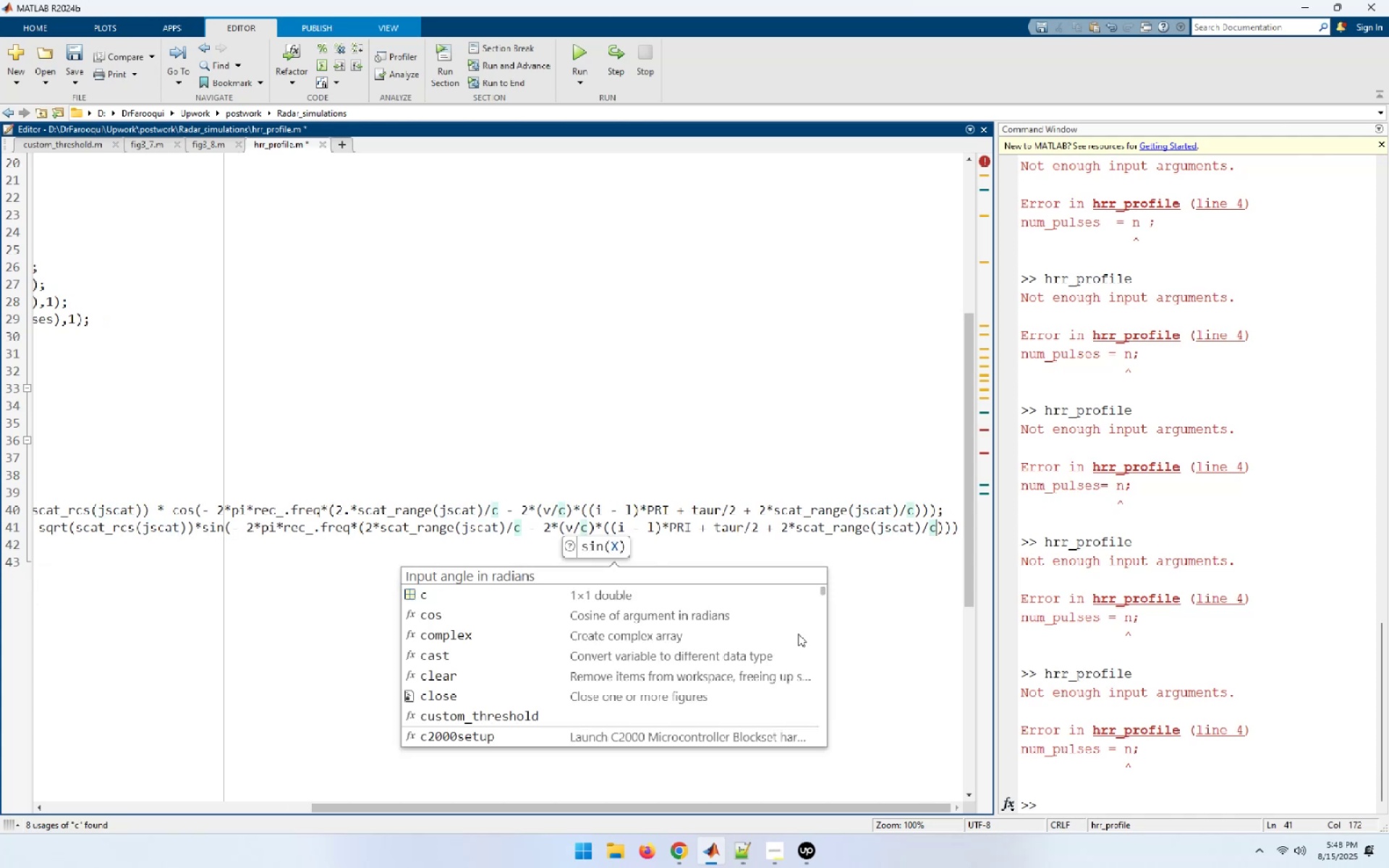 
key(ArrowDown)
 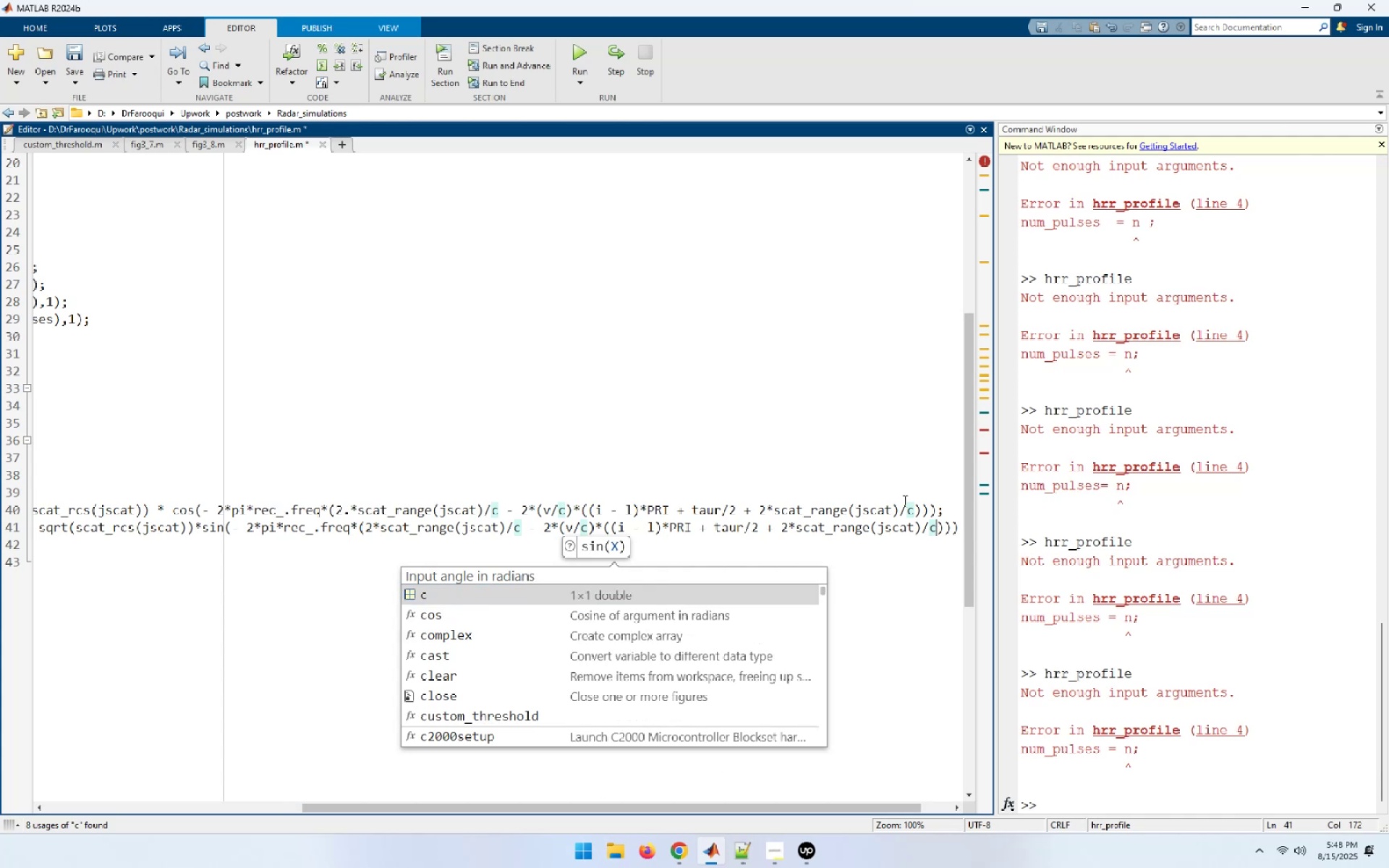 
wait(5.15)
 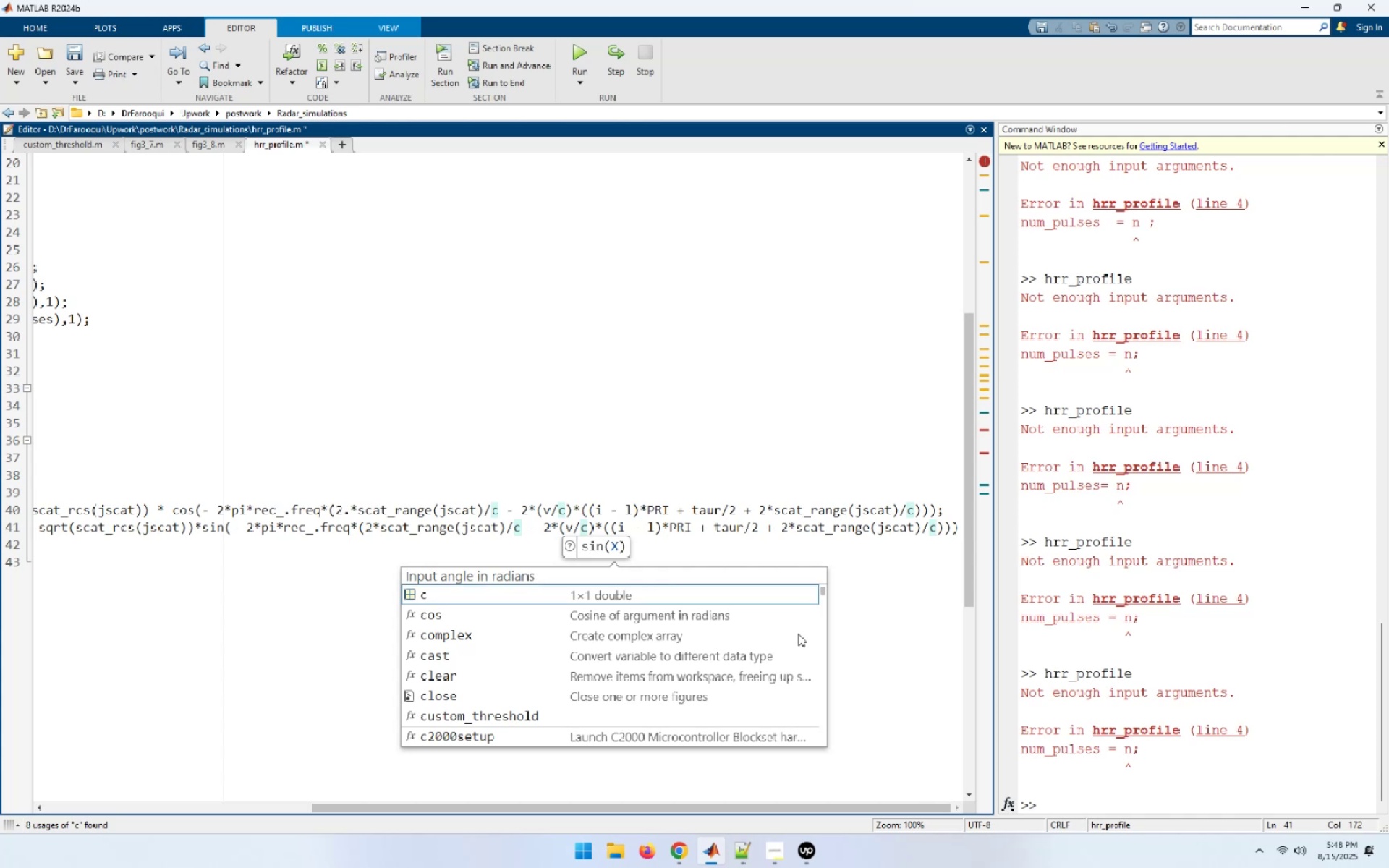 
left_click([959, 523])
 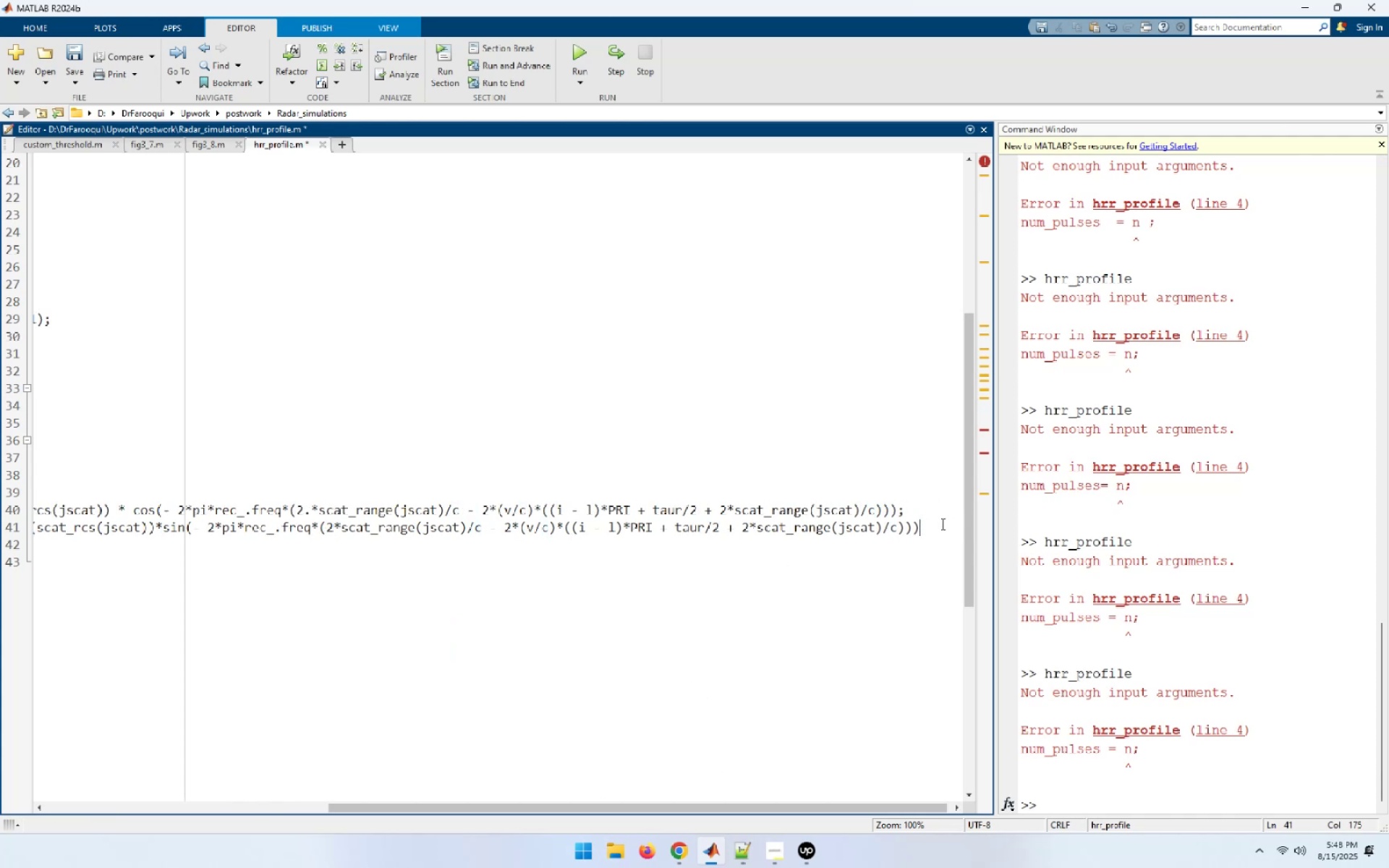 
key(Semicolon)
 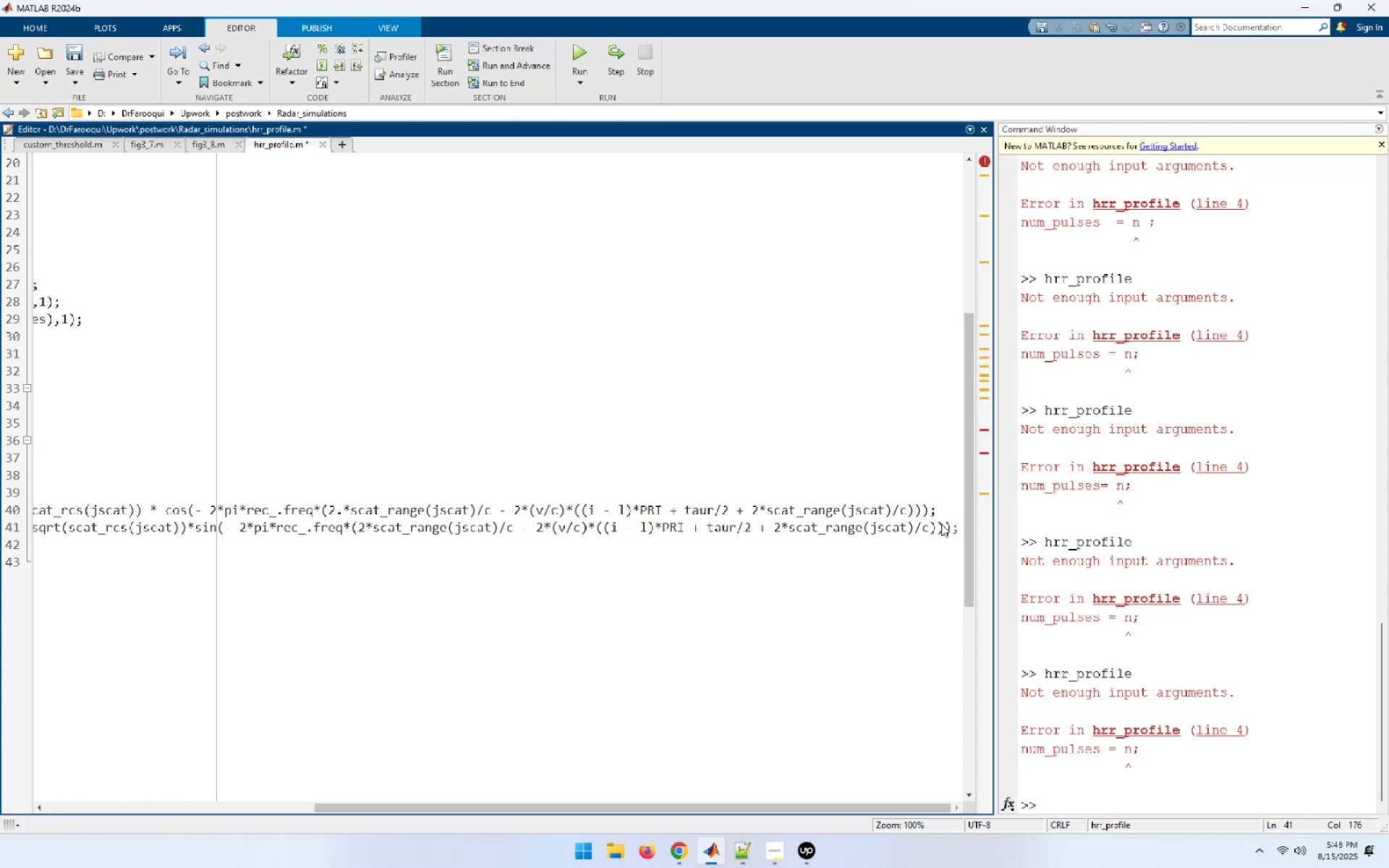 
key(Enter)
 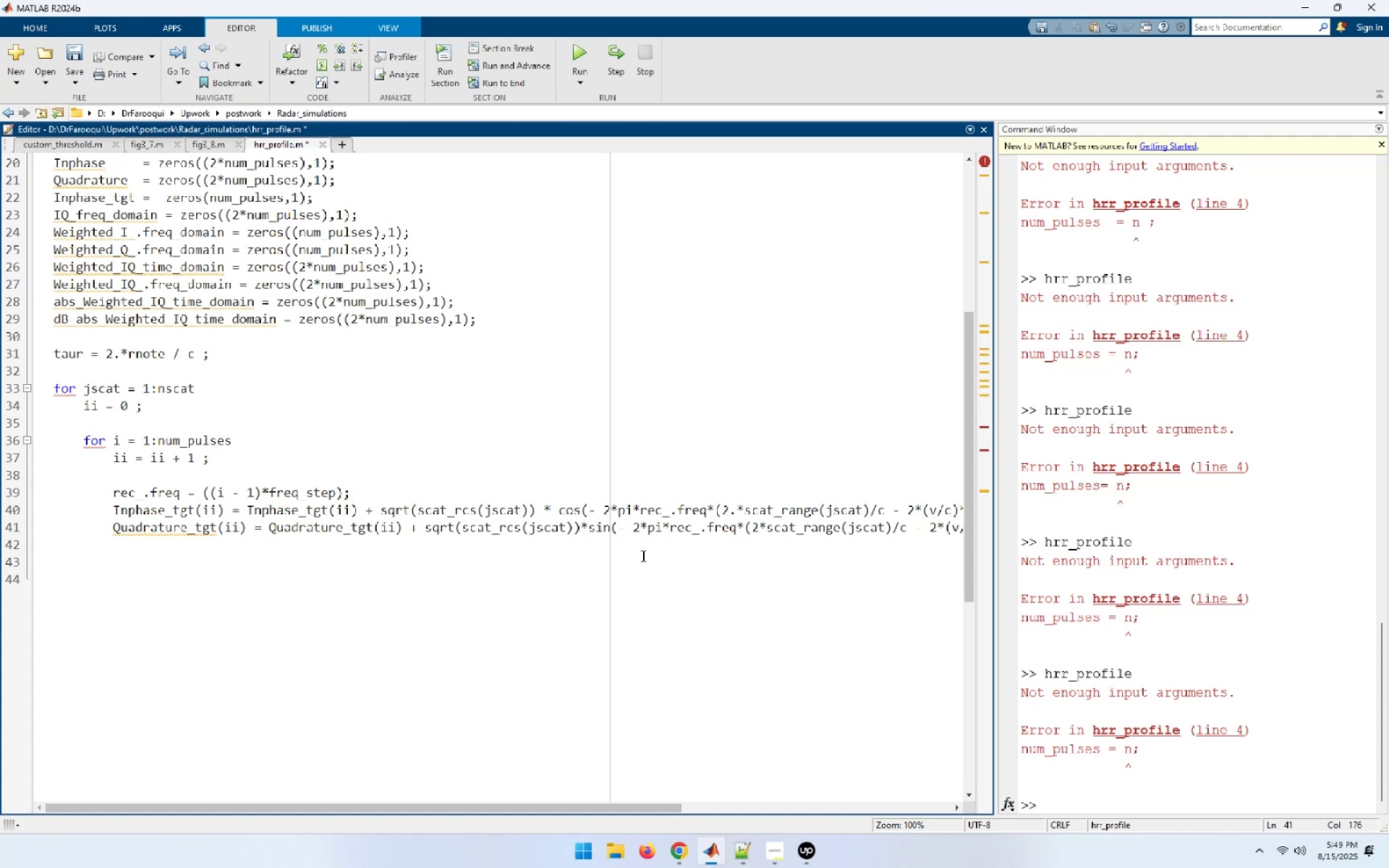 
wait(45.28)
 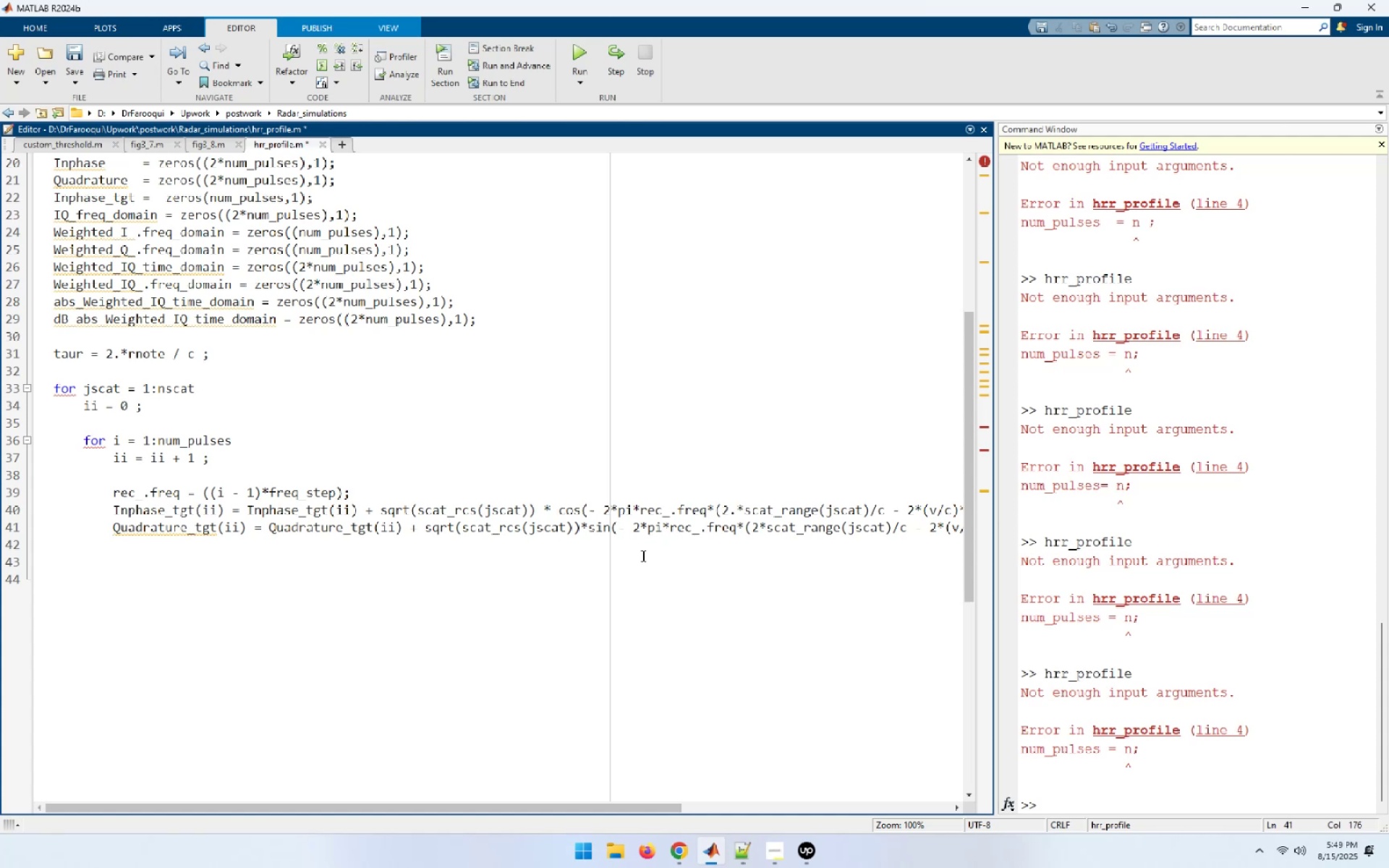 
key(Enter)
 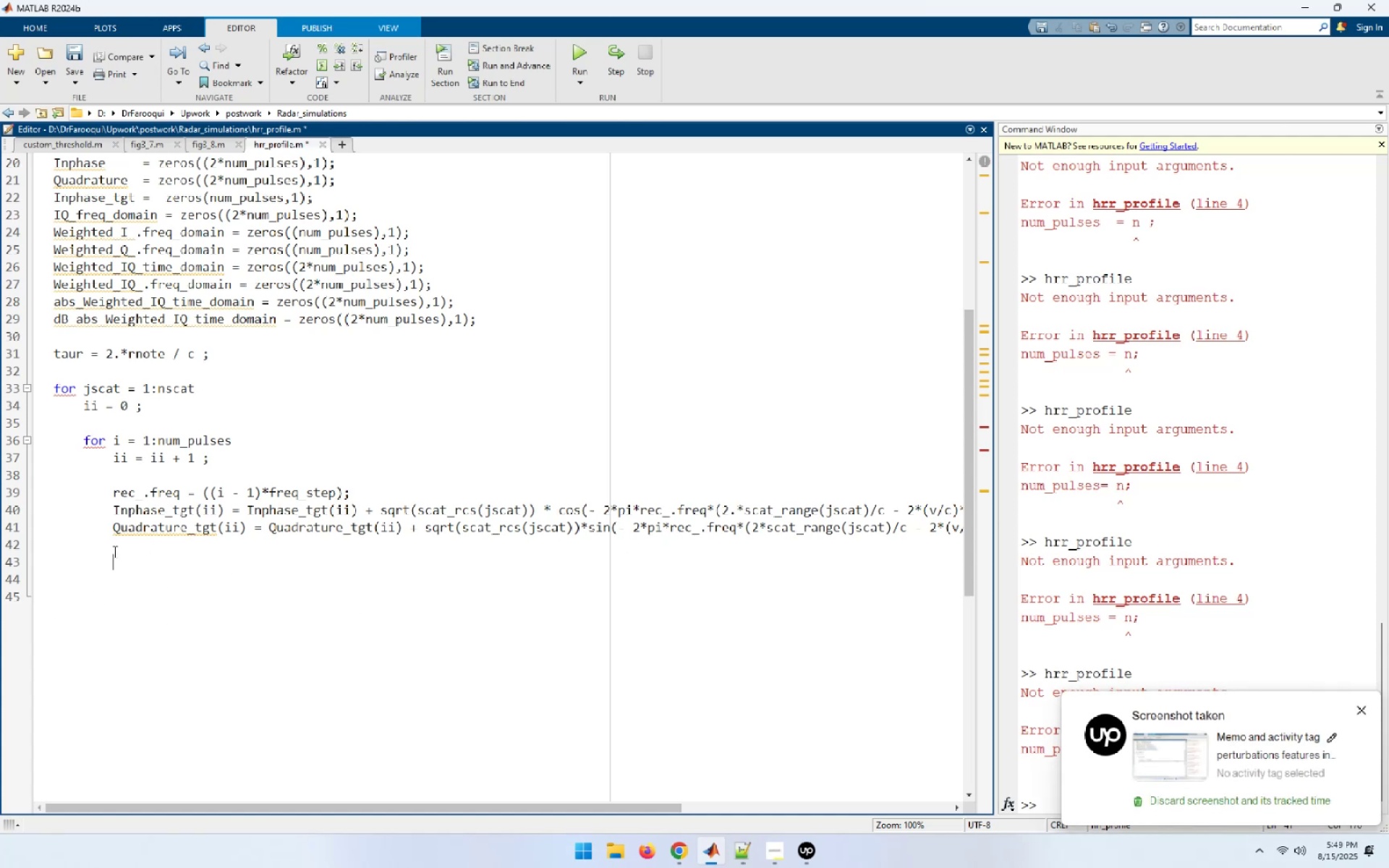 
type(end)
 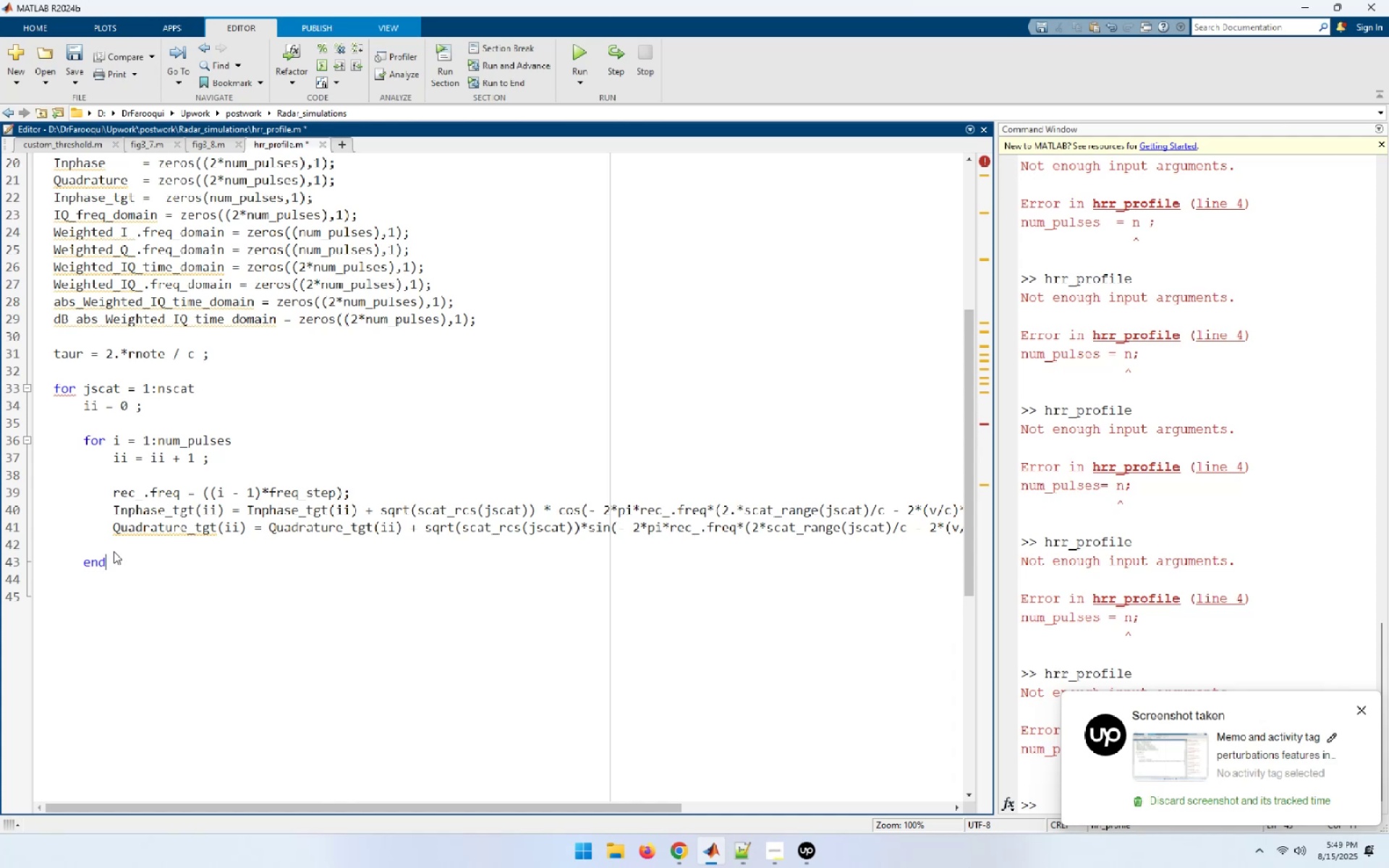 
key(Enter)
 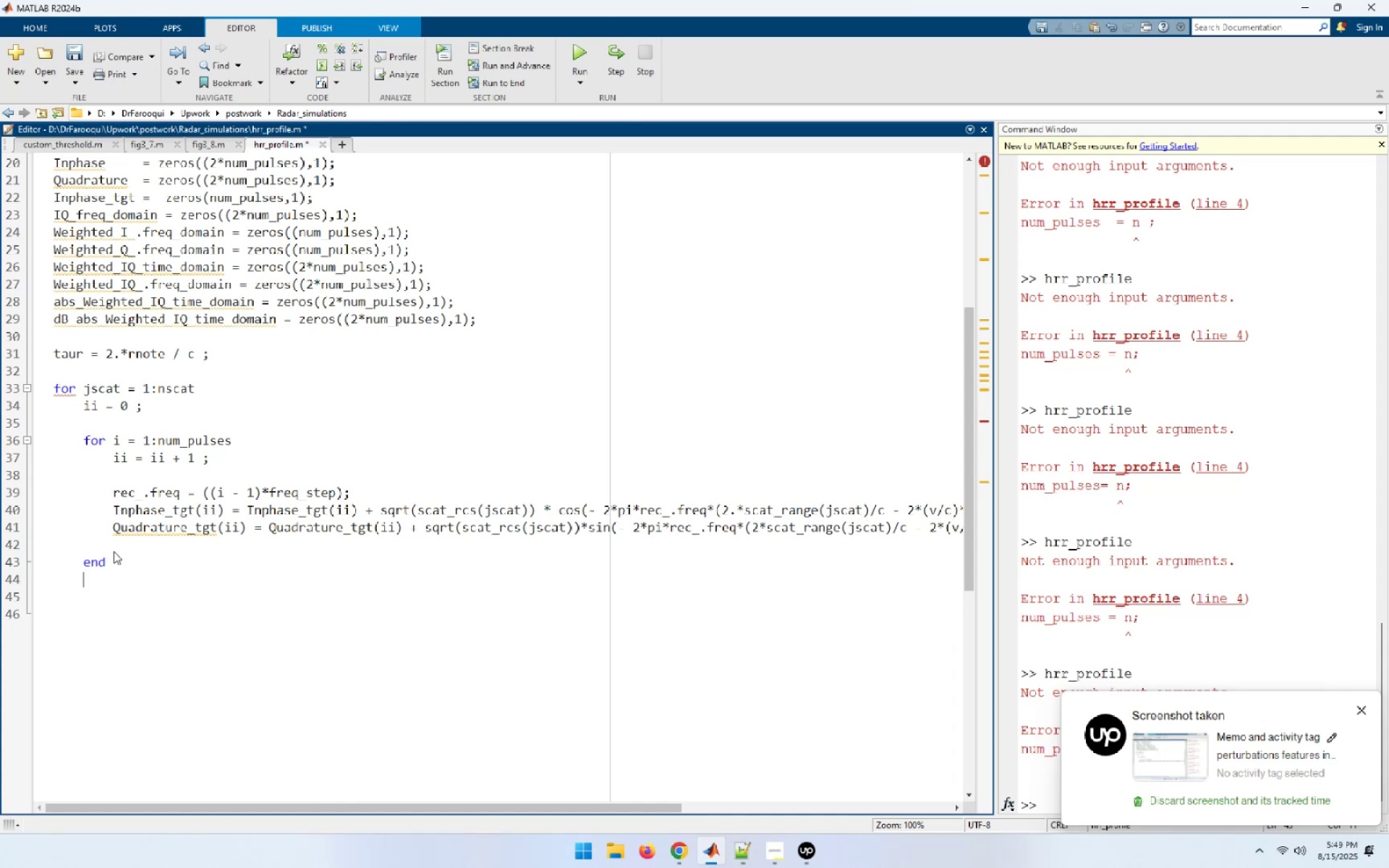 
type(end)
 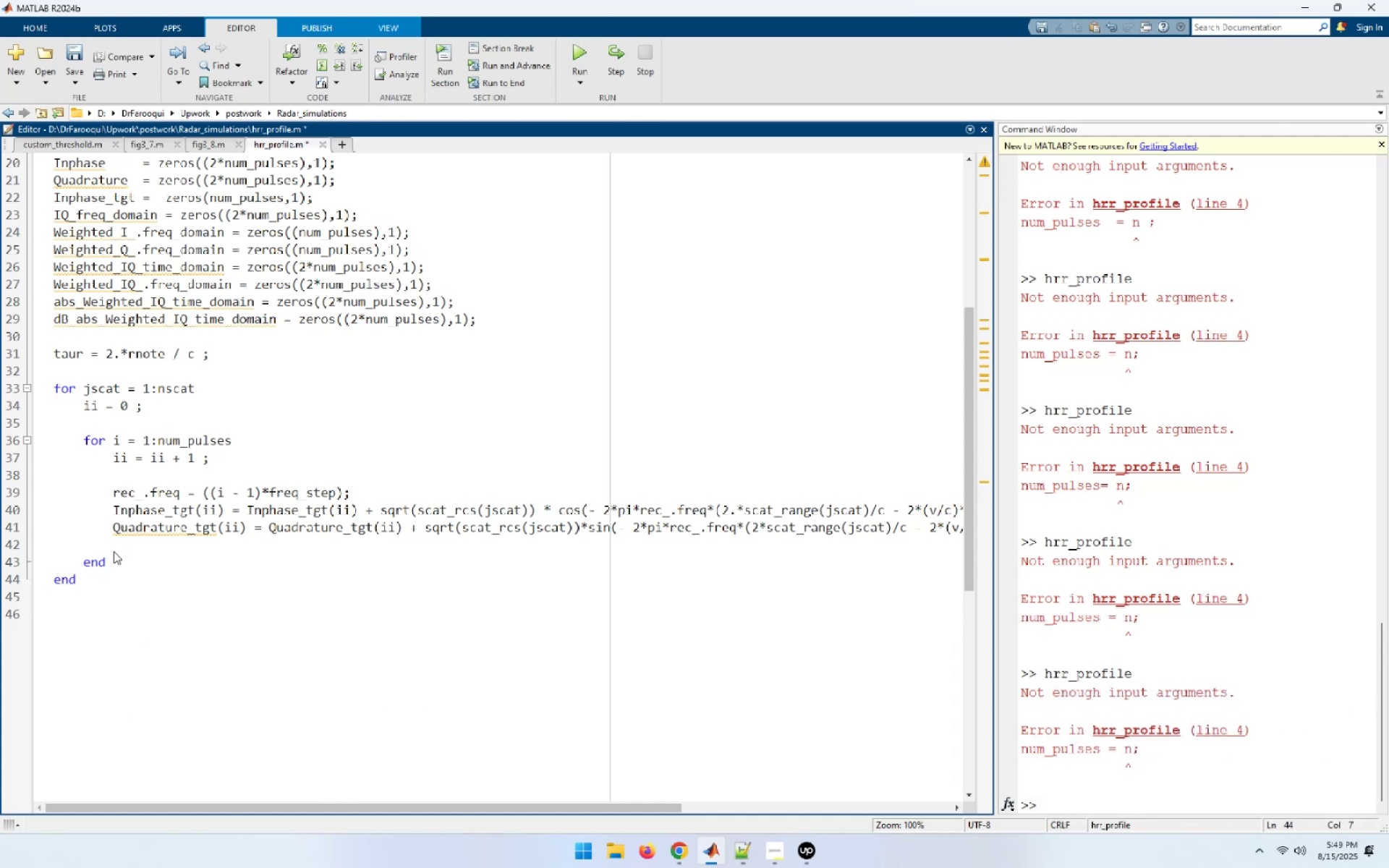 
key(Enter)
 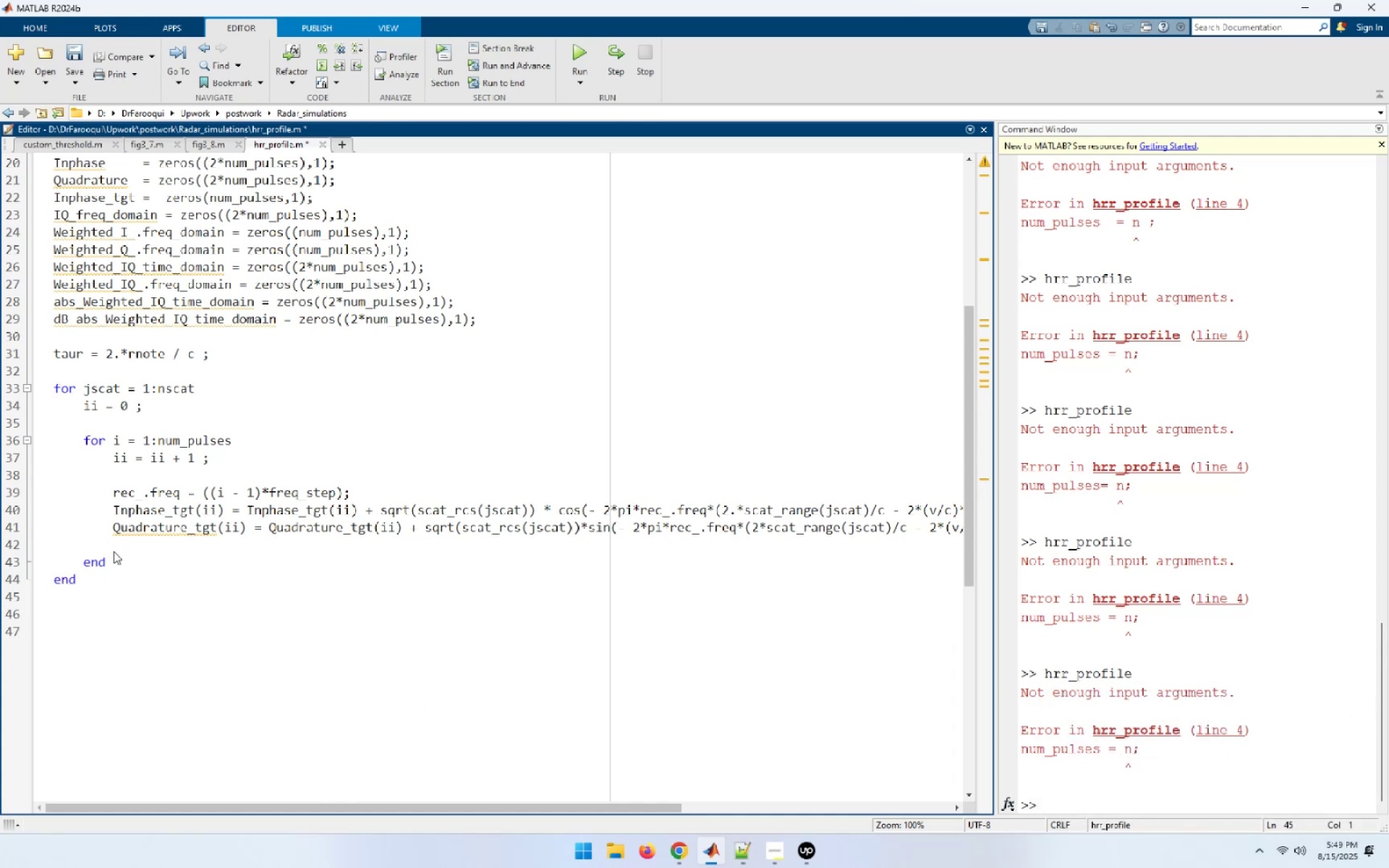 
key(Enter)
 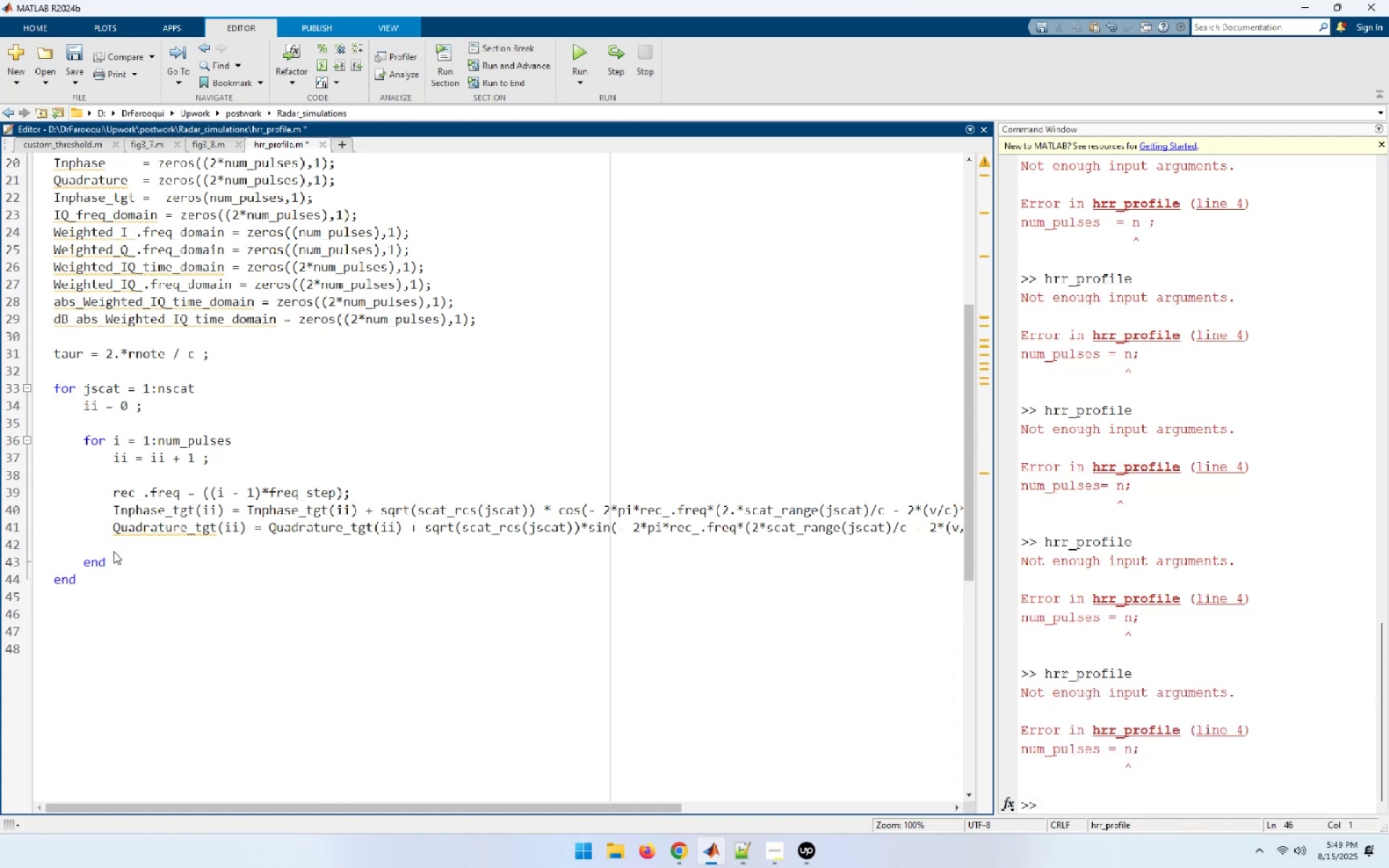 
type(if()
 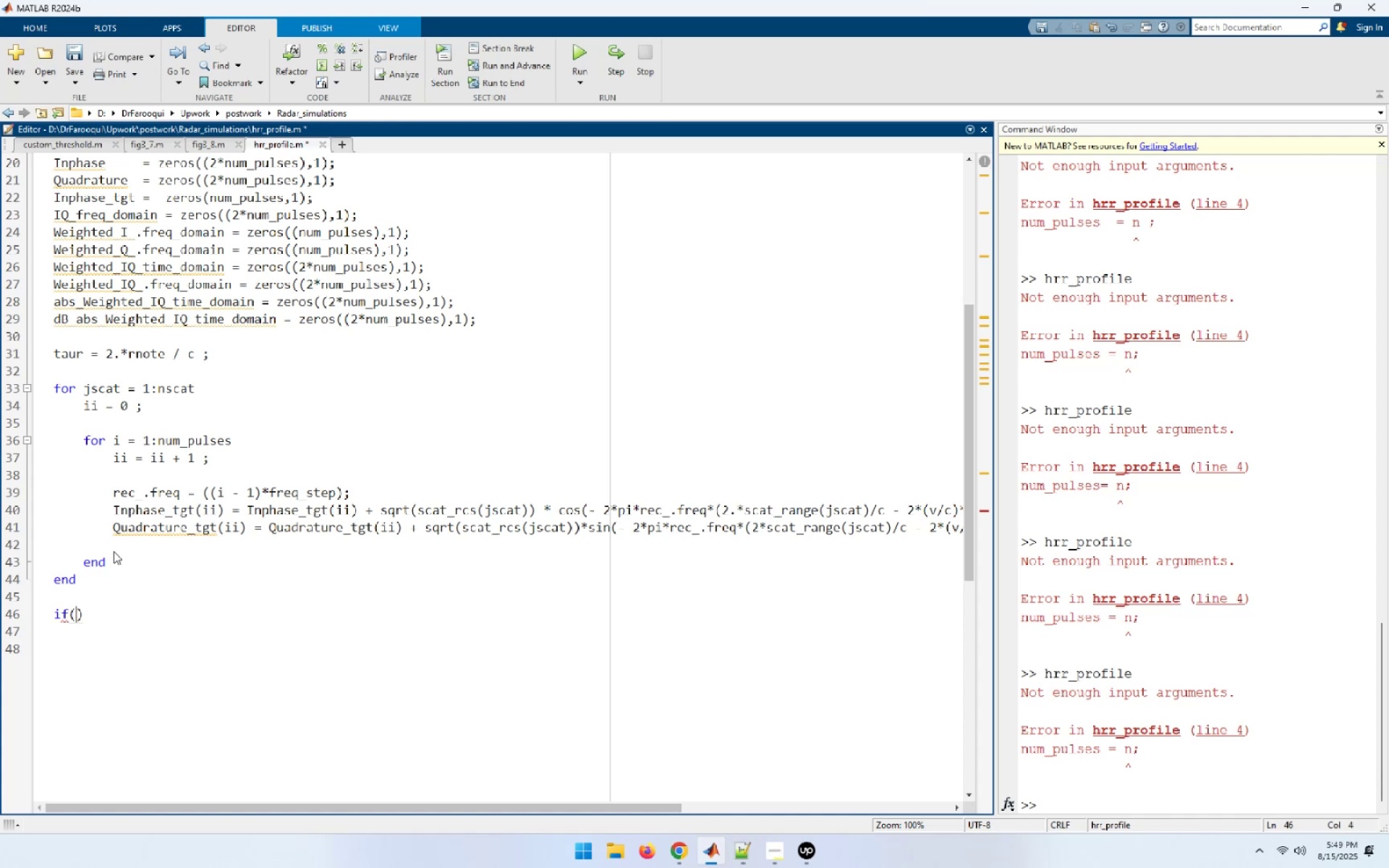 
type(winid )
 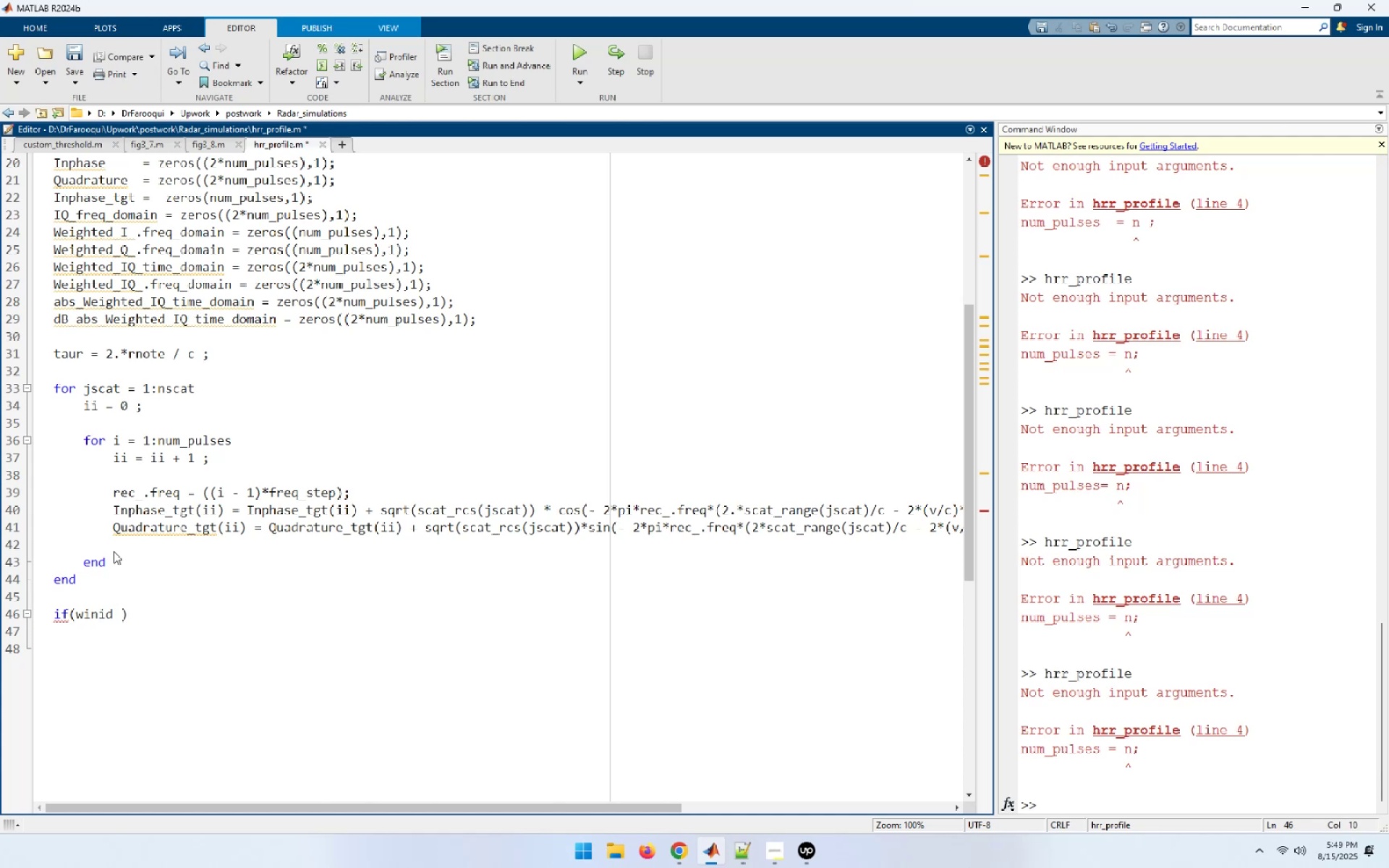 
wait(8.9)
 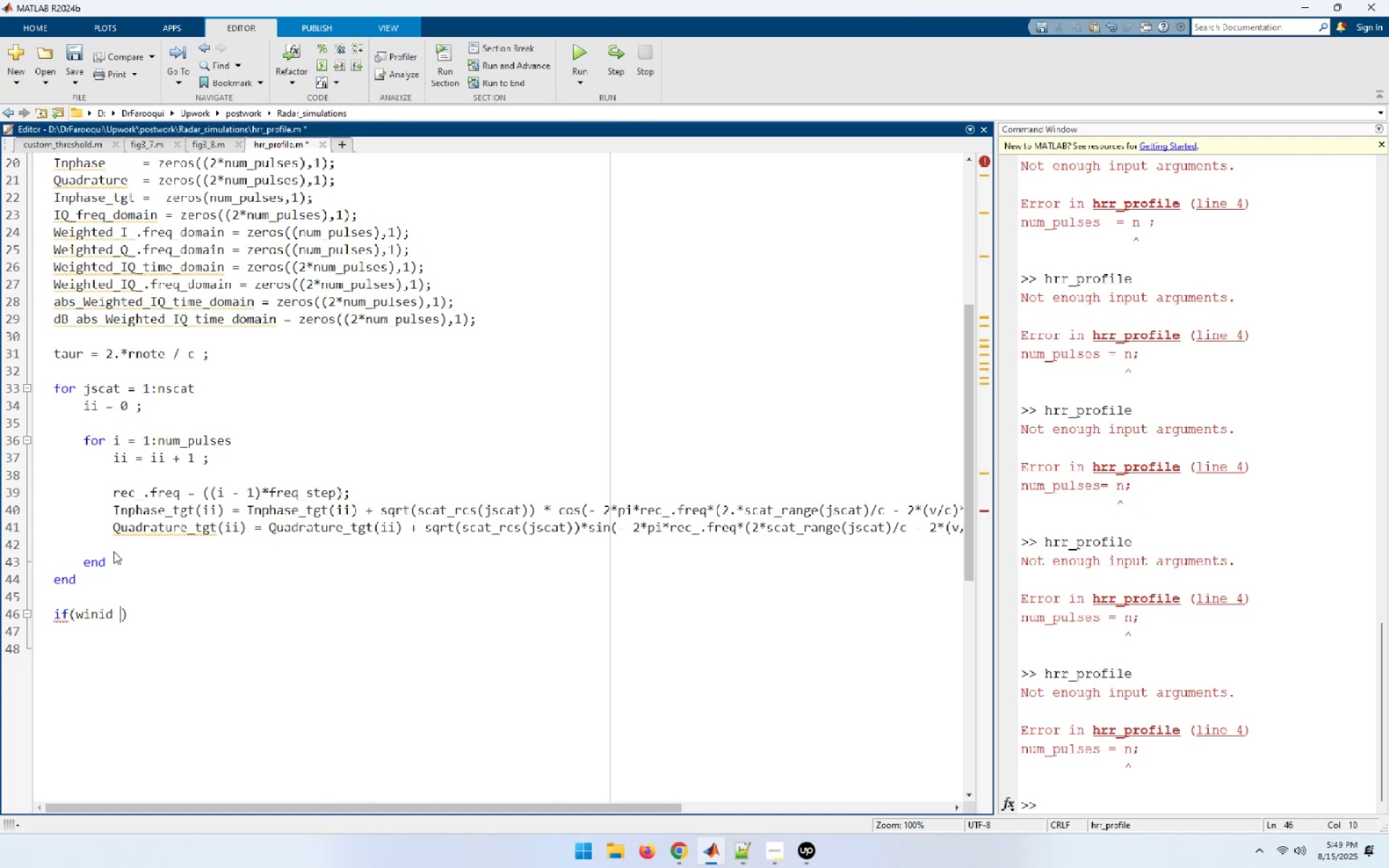 
key(Shift+Period)
 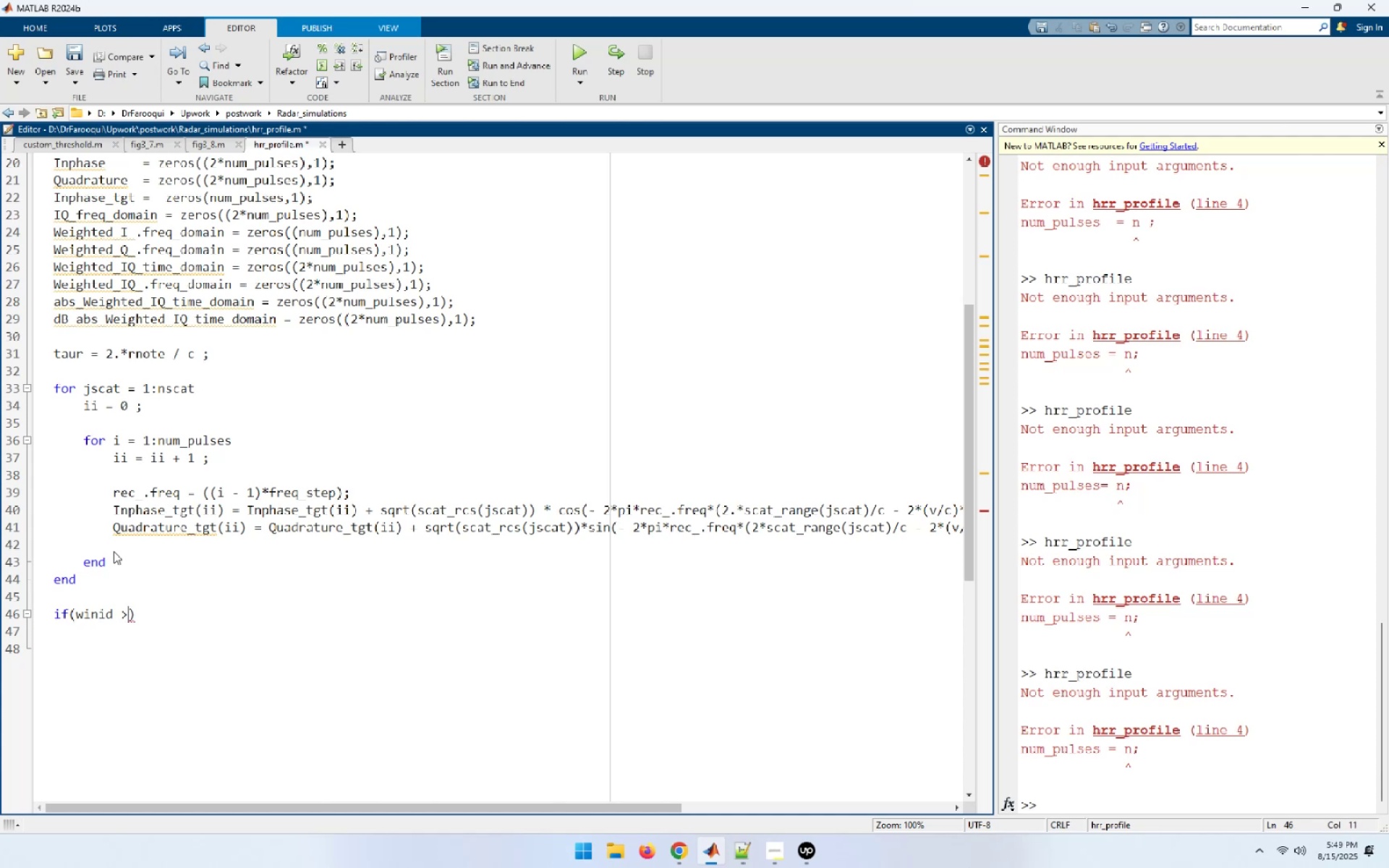 
key(Equal)
 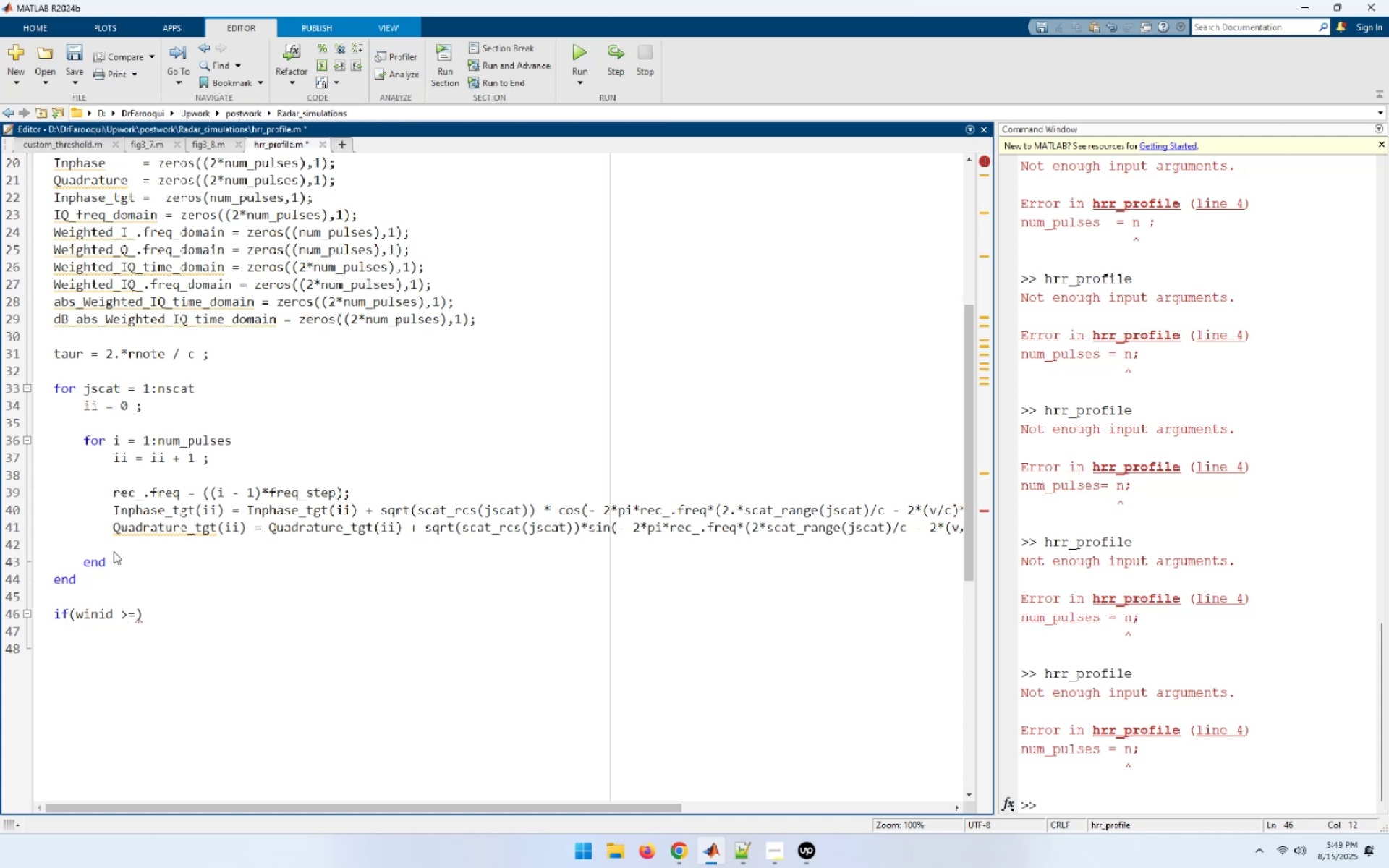 
key(Space)
 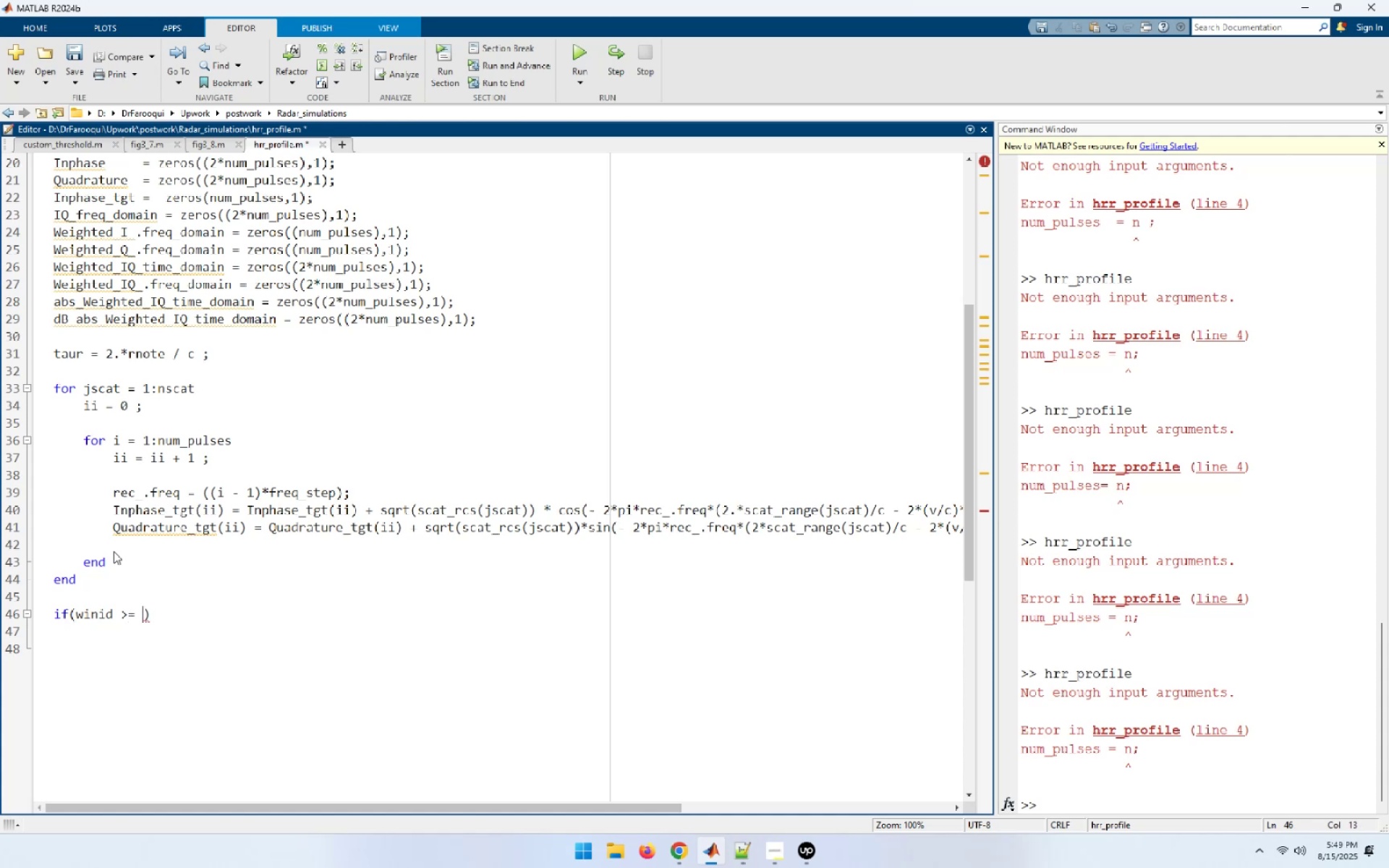 
key(0)
 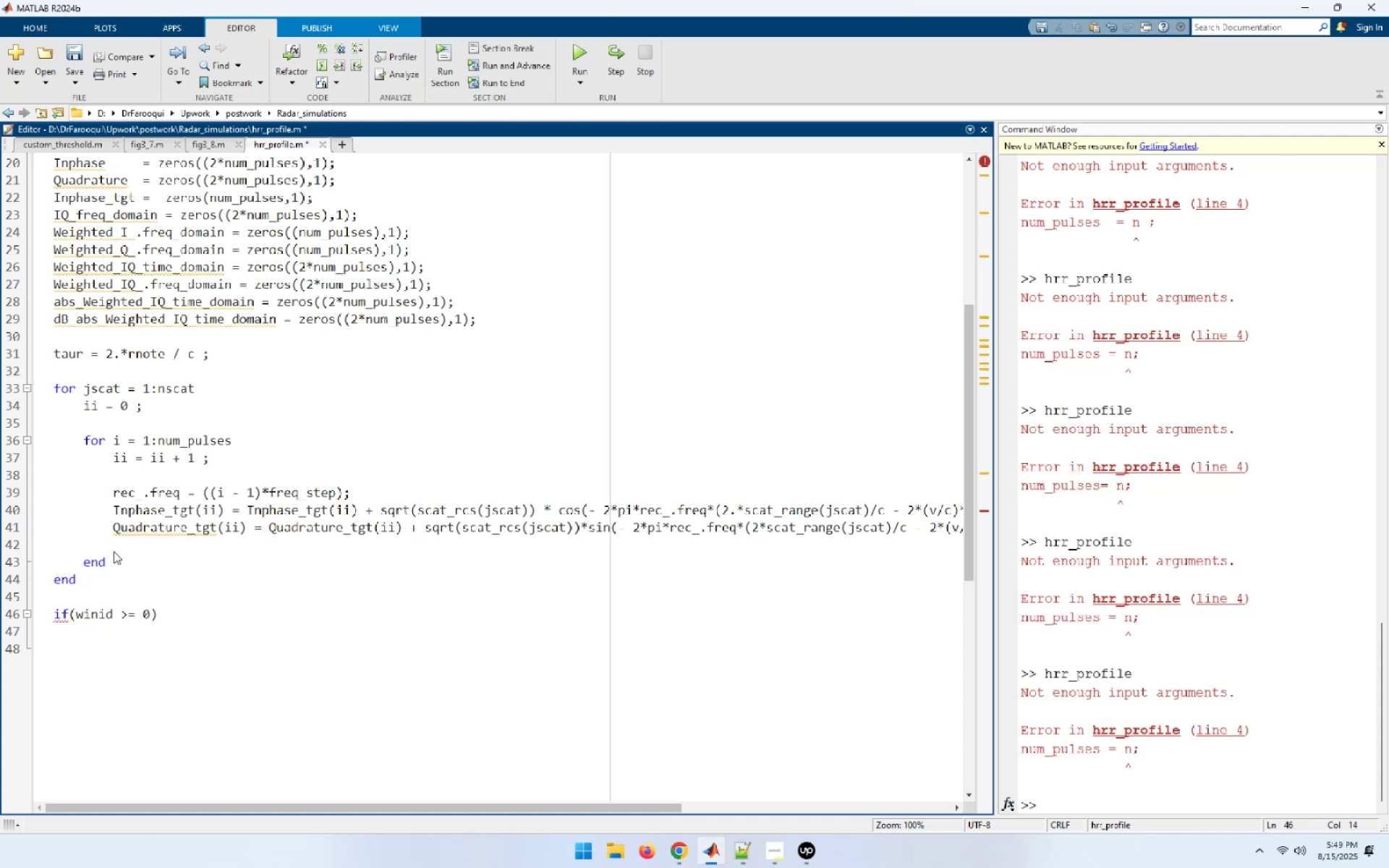 
wait(5.95)
 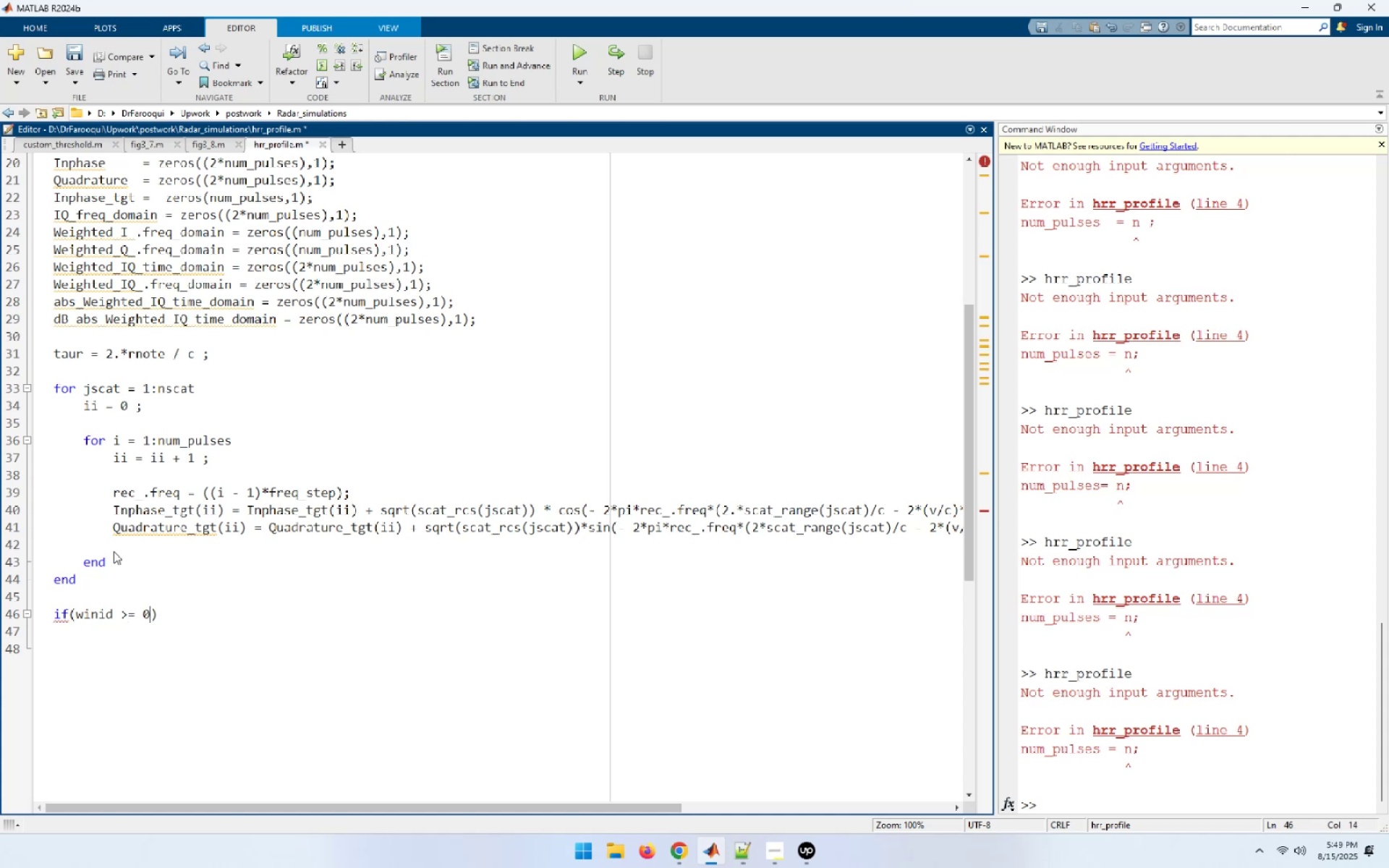 
left_click([169, 615])
 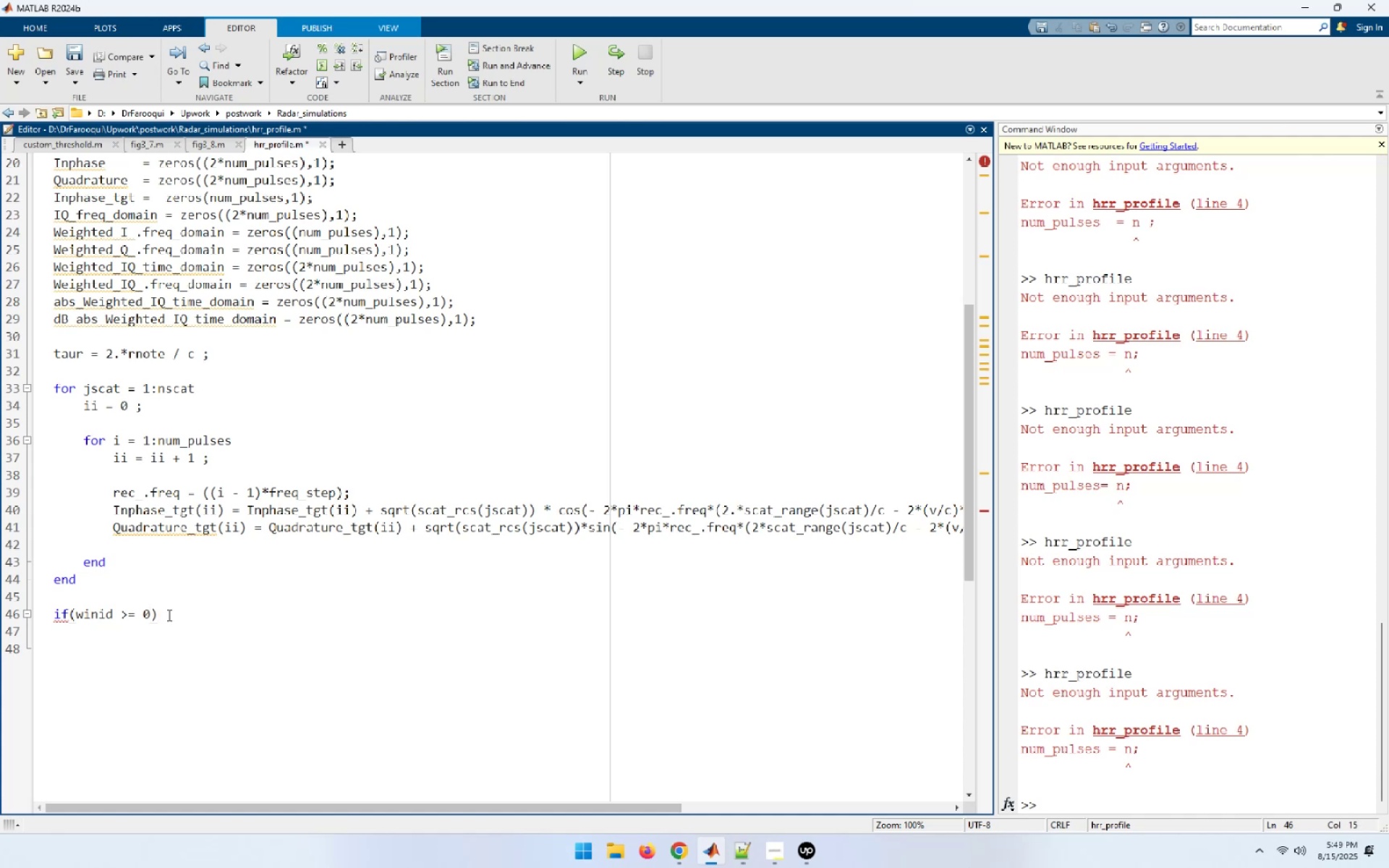 
key(Enter)
 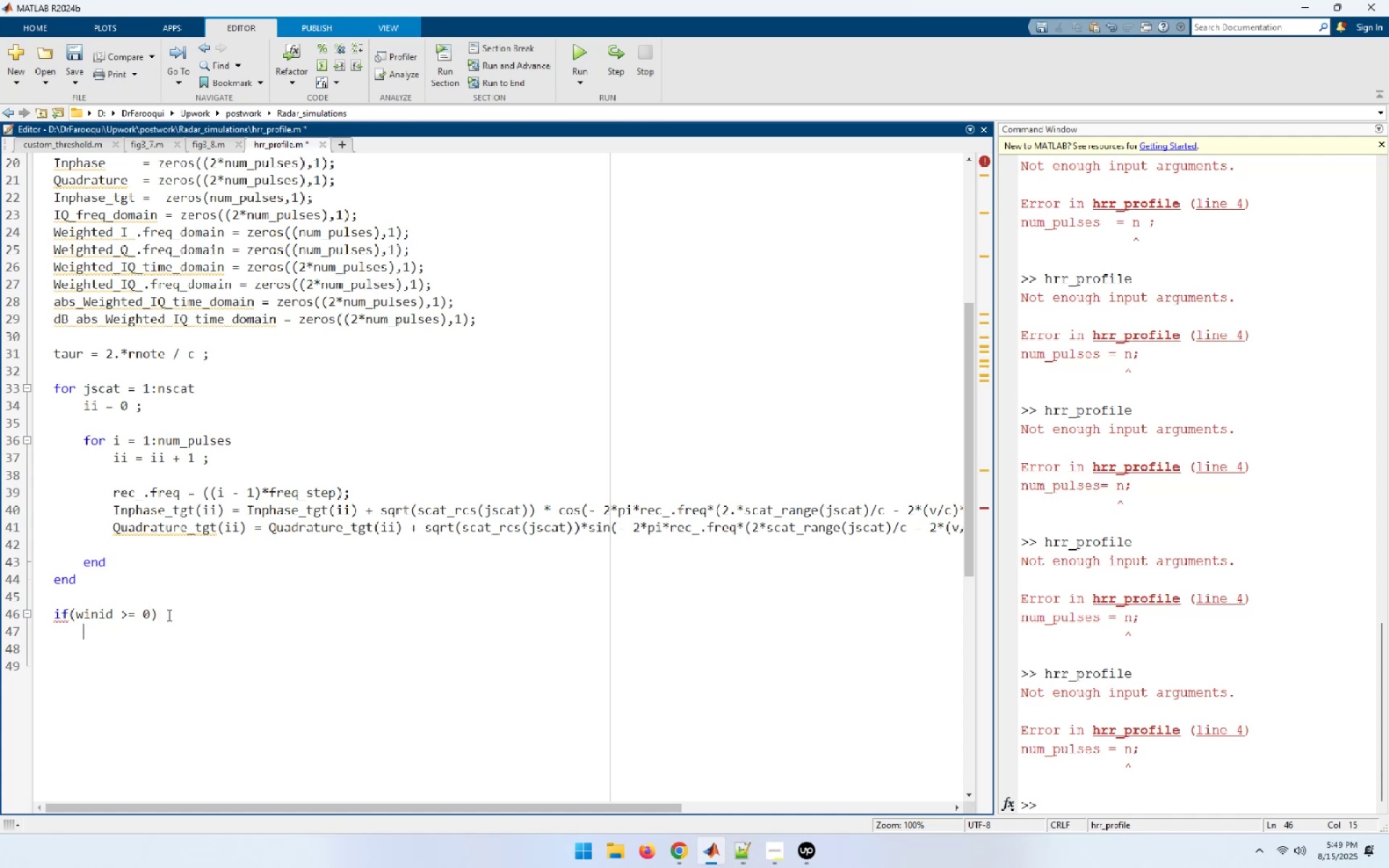 
type(window)
 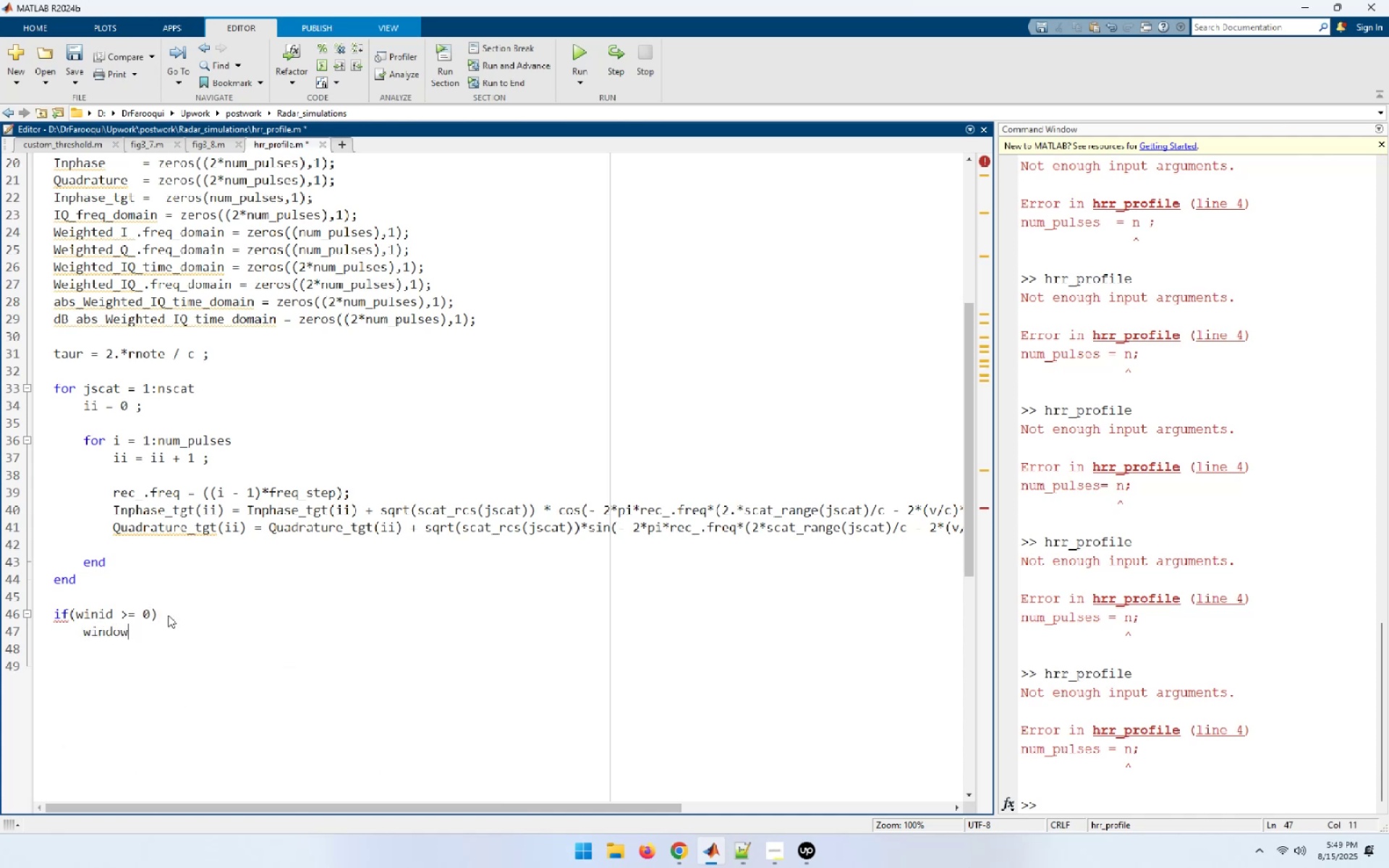 
type((1:num_pulses)
 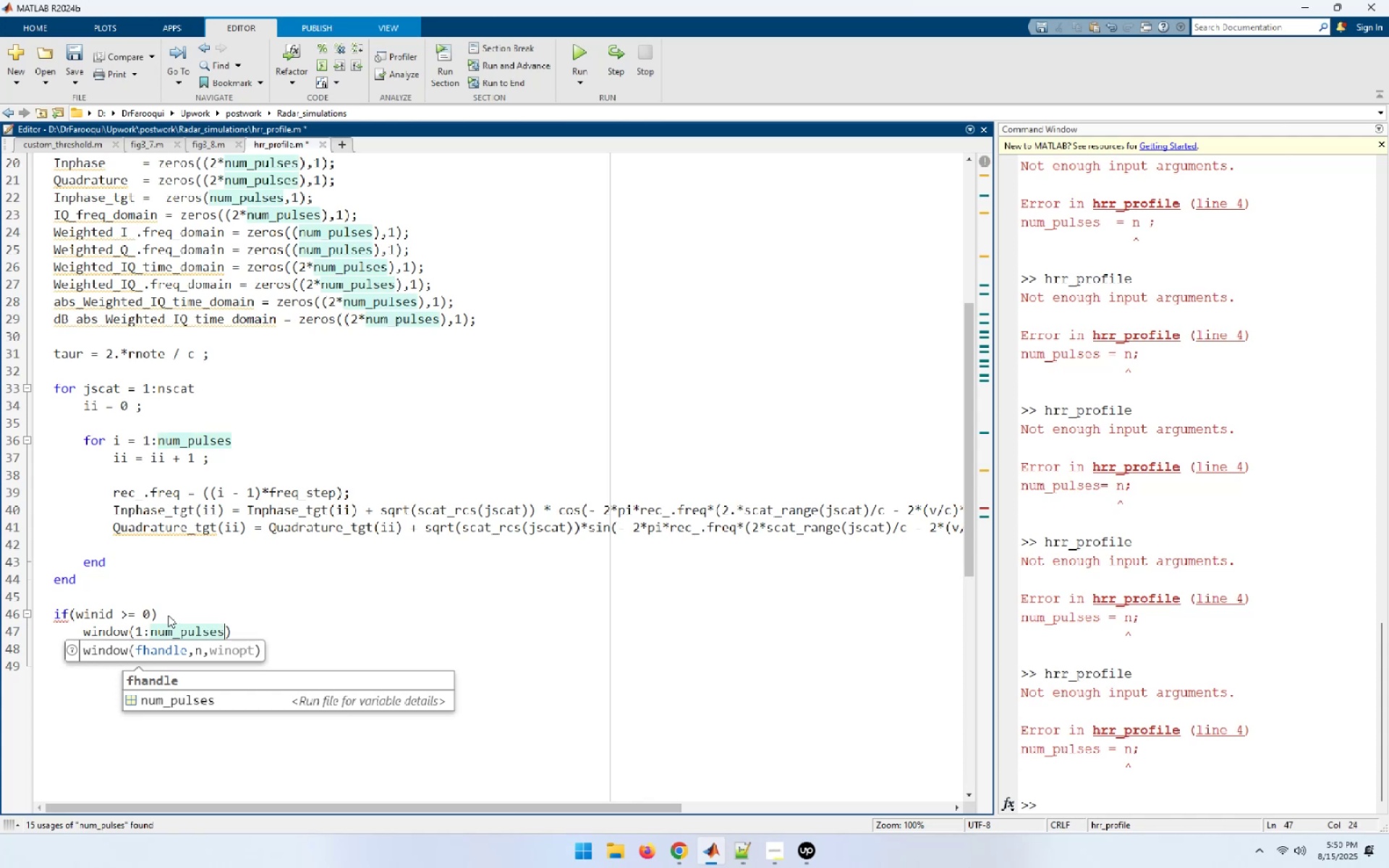 
key(ArrowRight)
 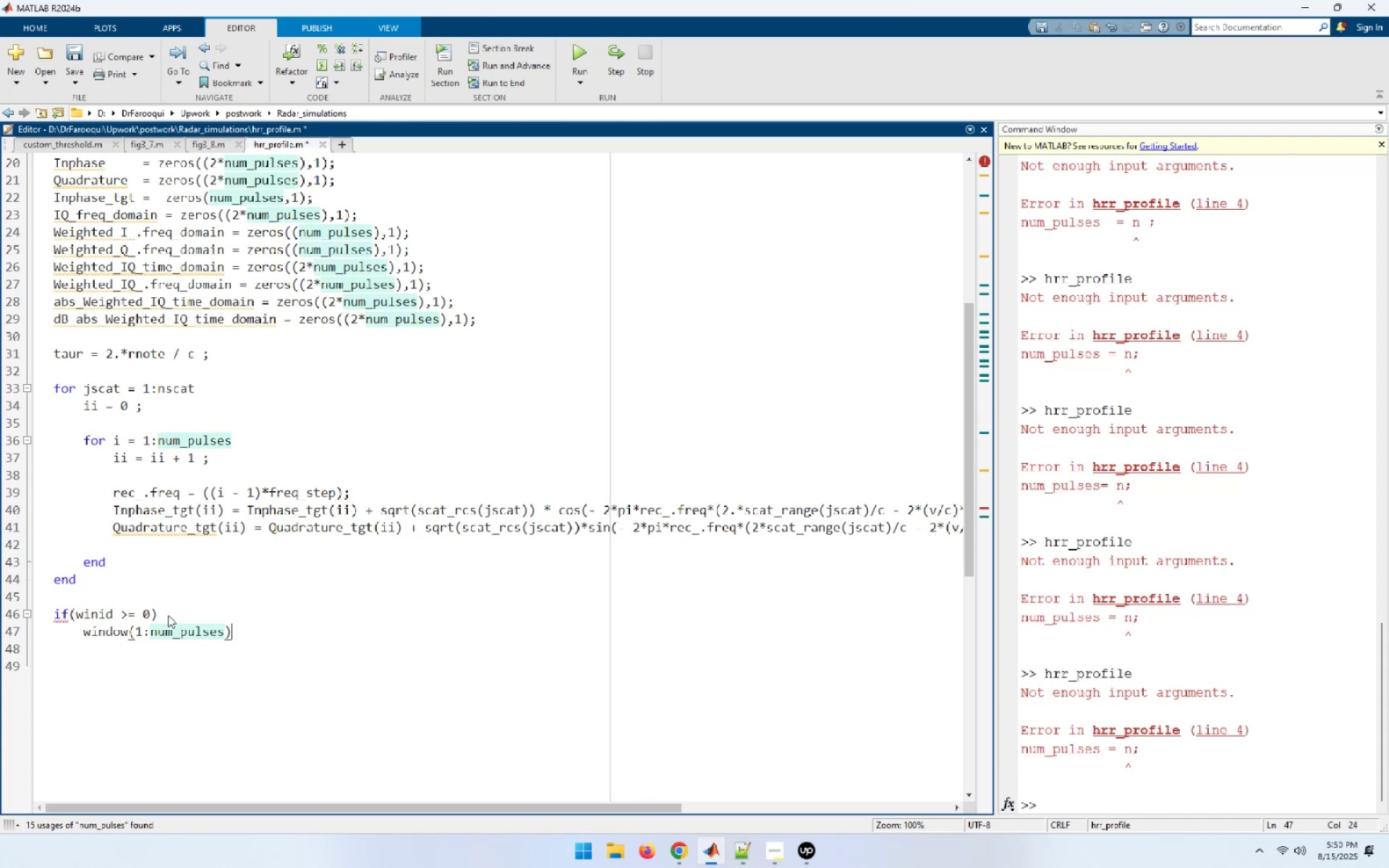 
key(Space)
 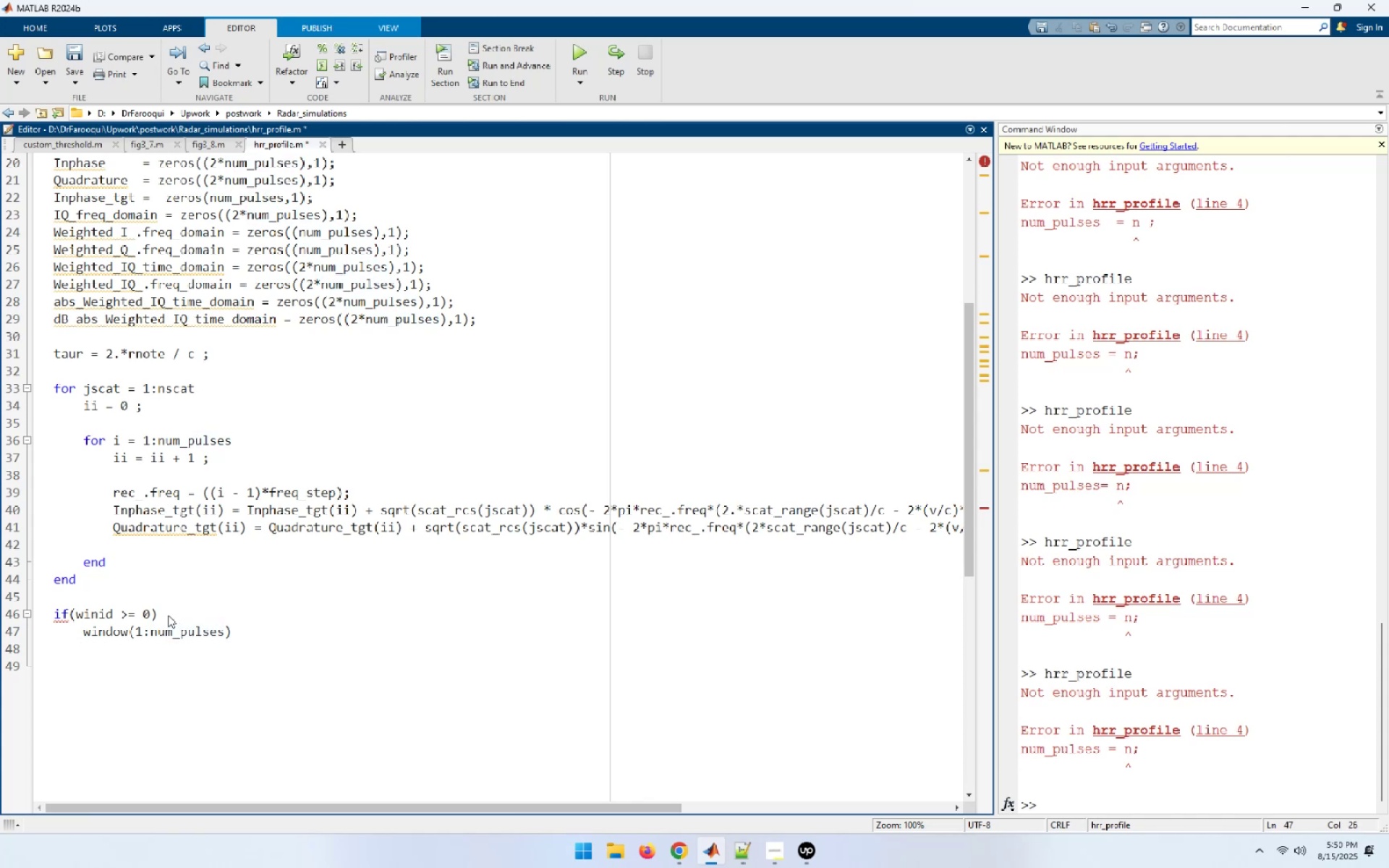 
key(Equal)
 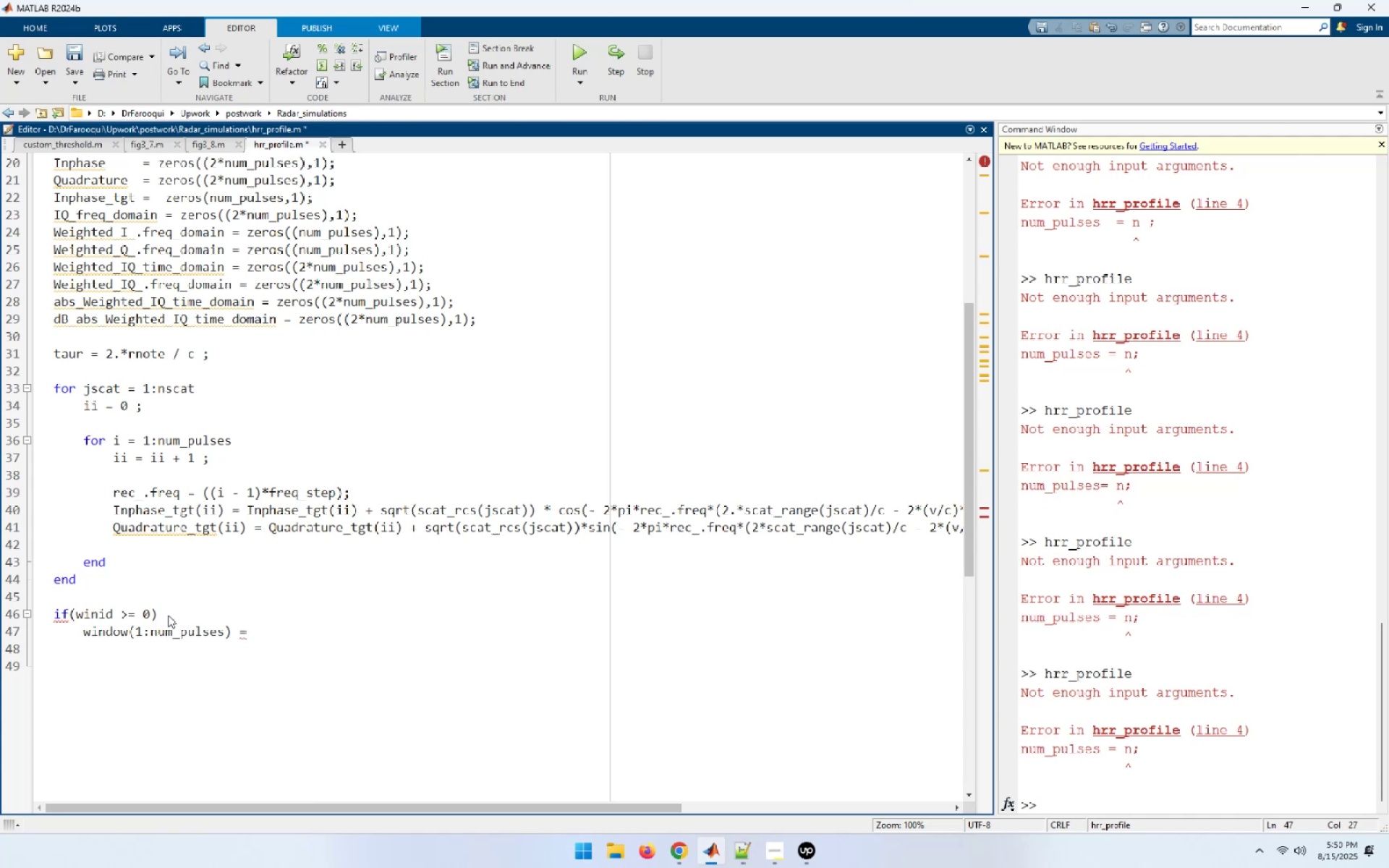 
key(Space)
 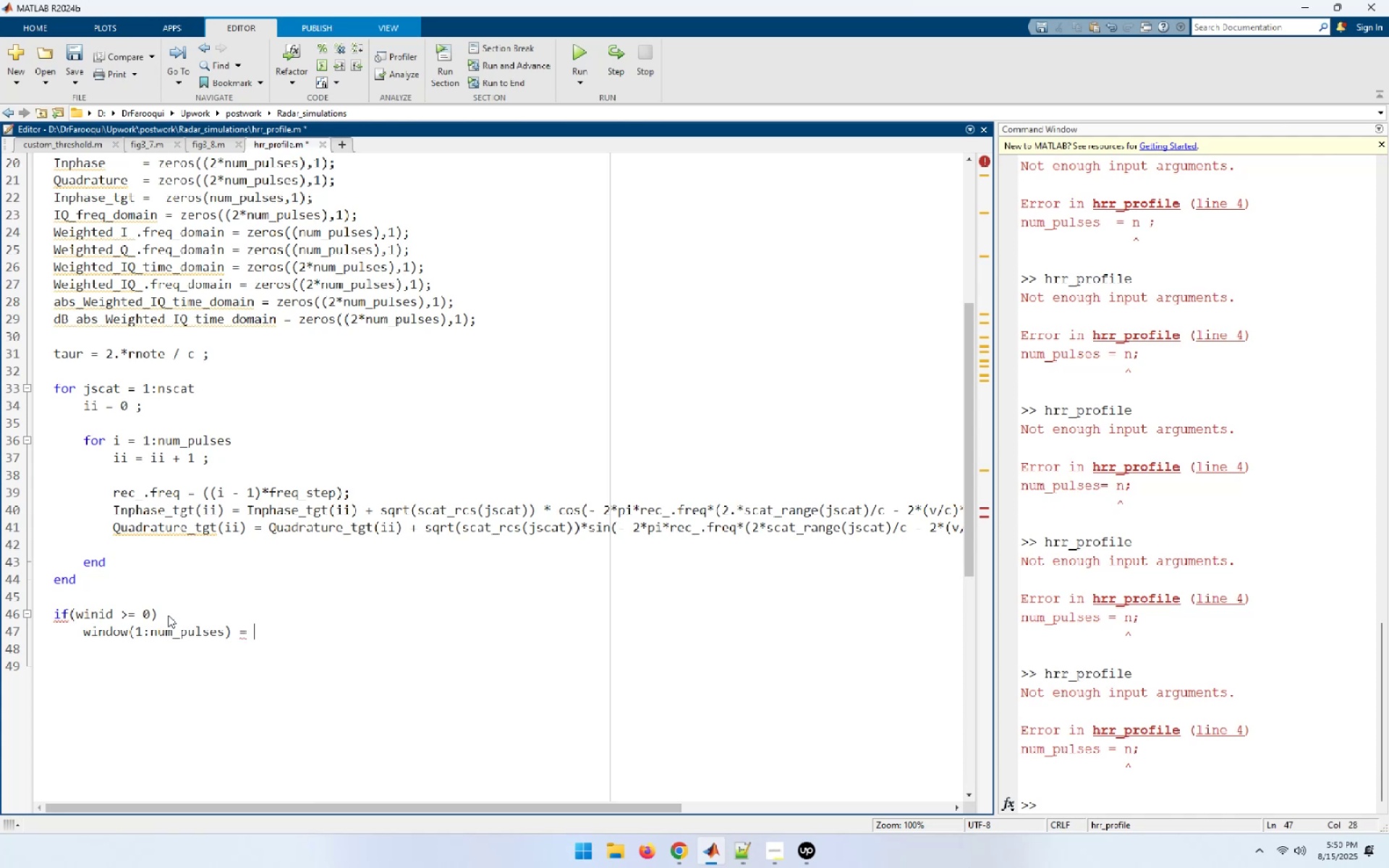 
wait(5.18)
 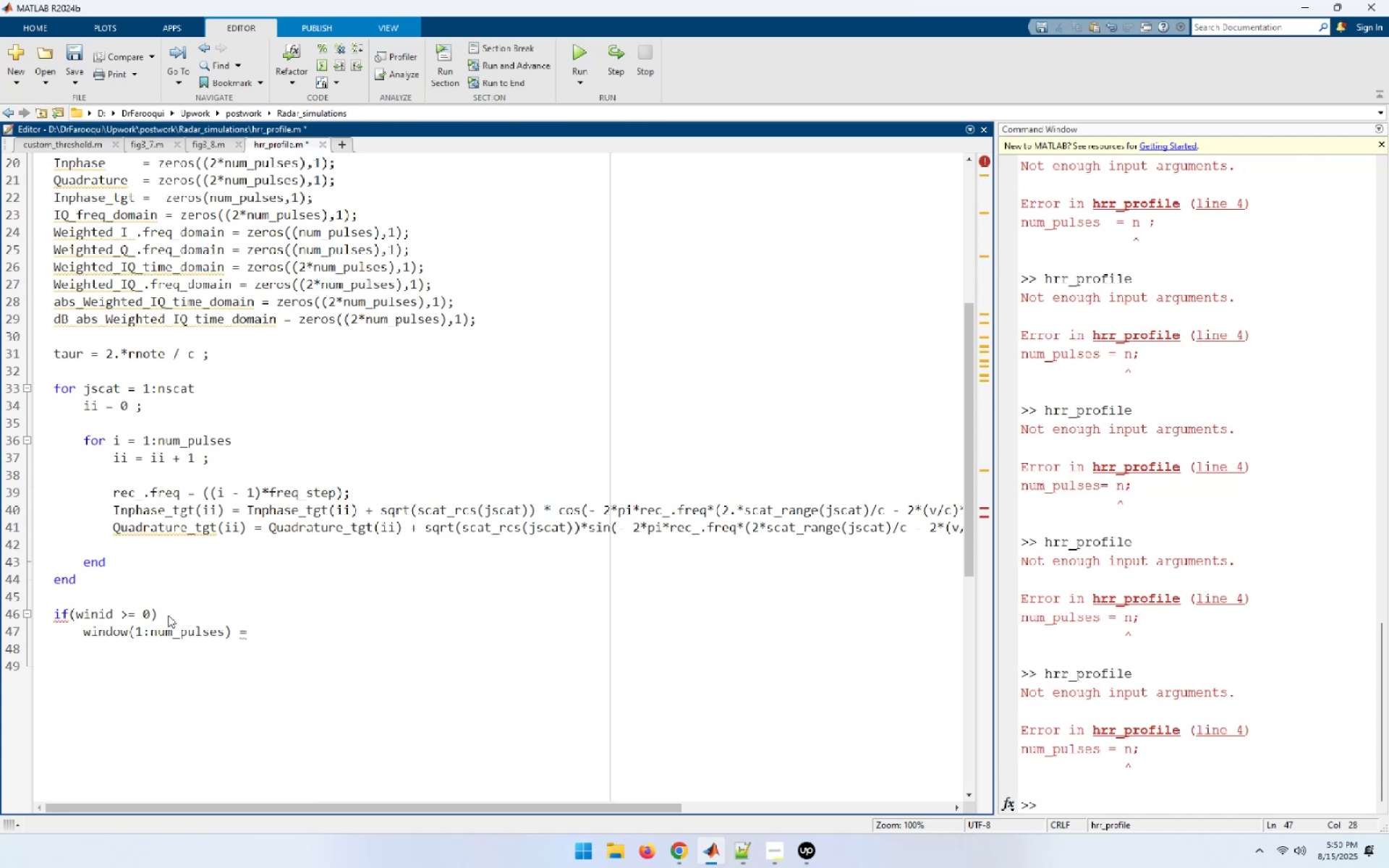 
type(hamming(num)
 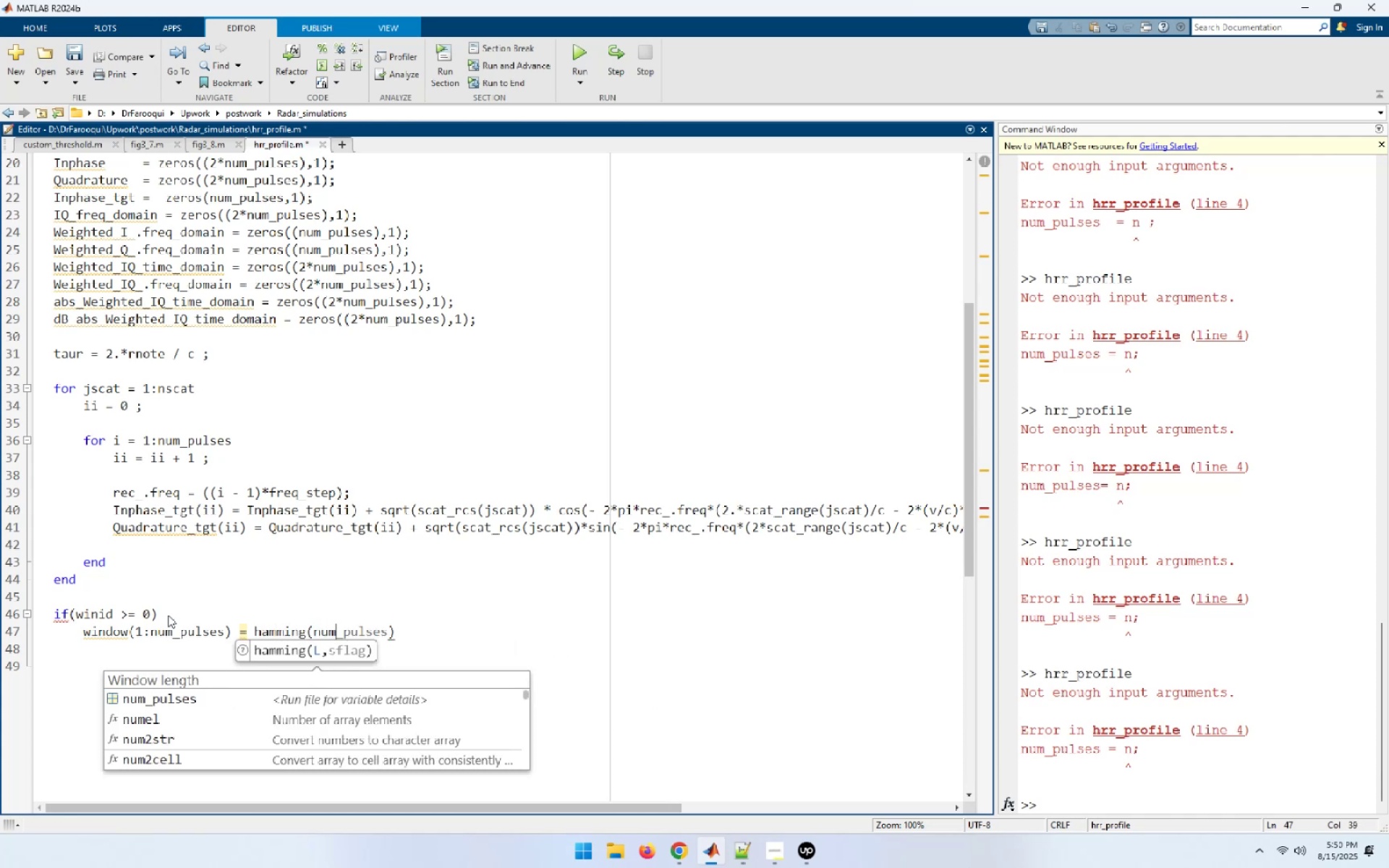 
type(_pulses)
 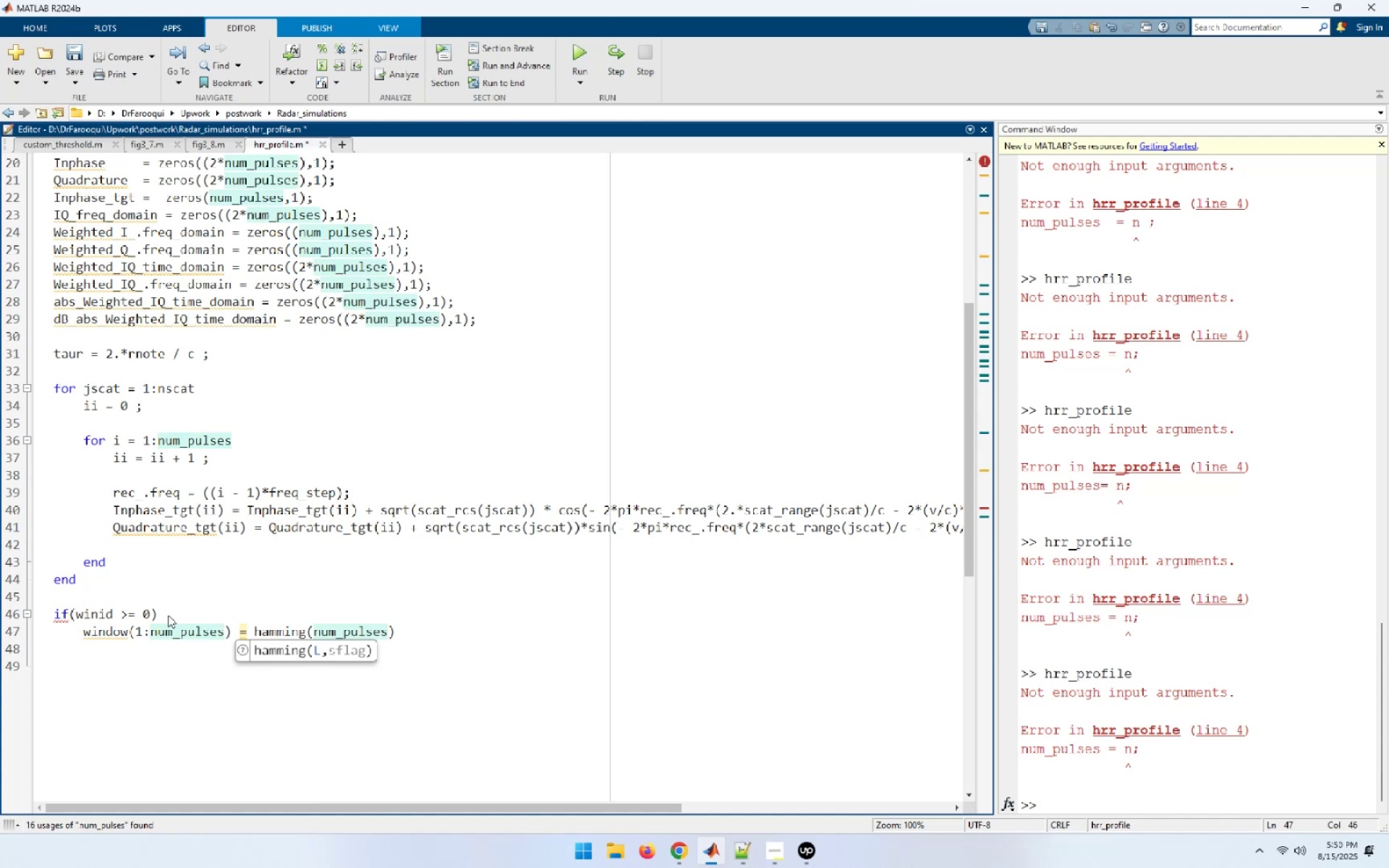 
key(ArrowRight)
 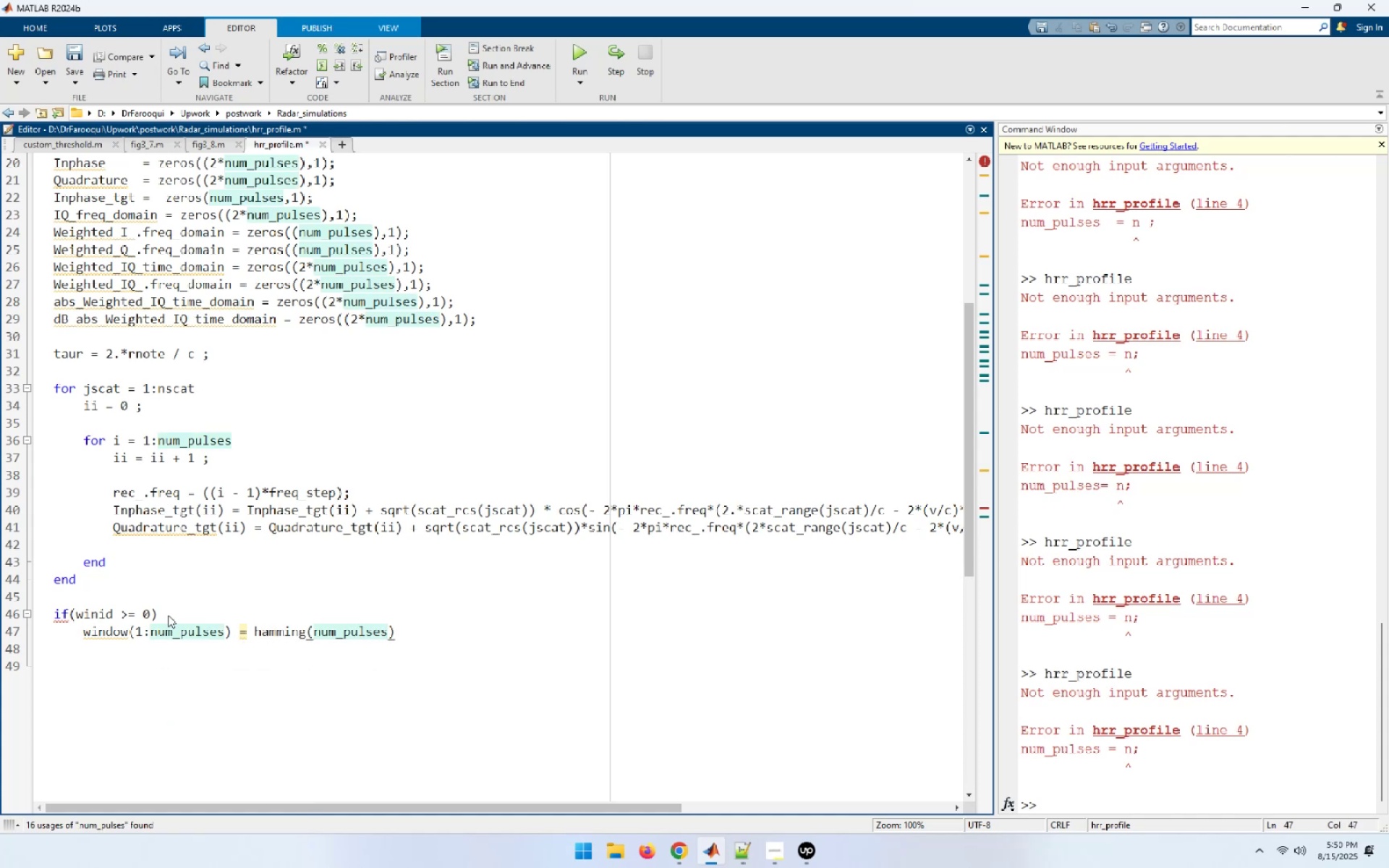 
key(Semicolon)
 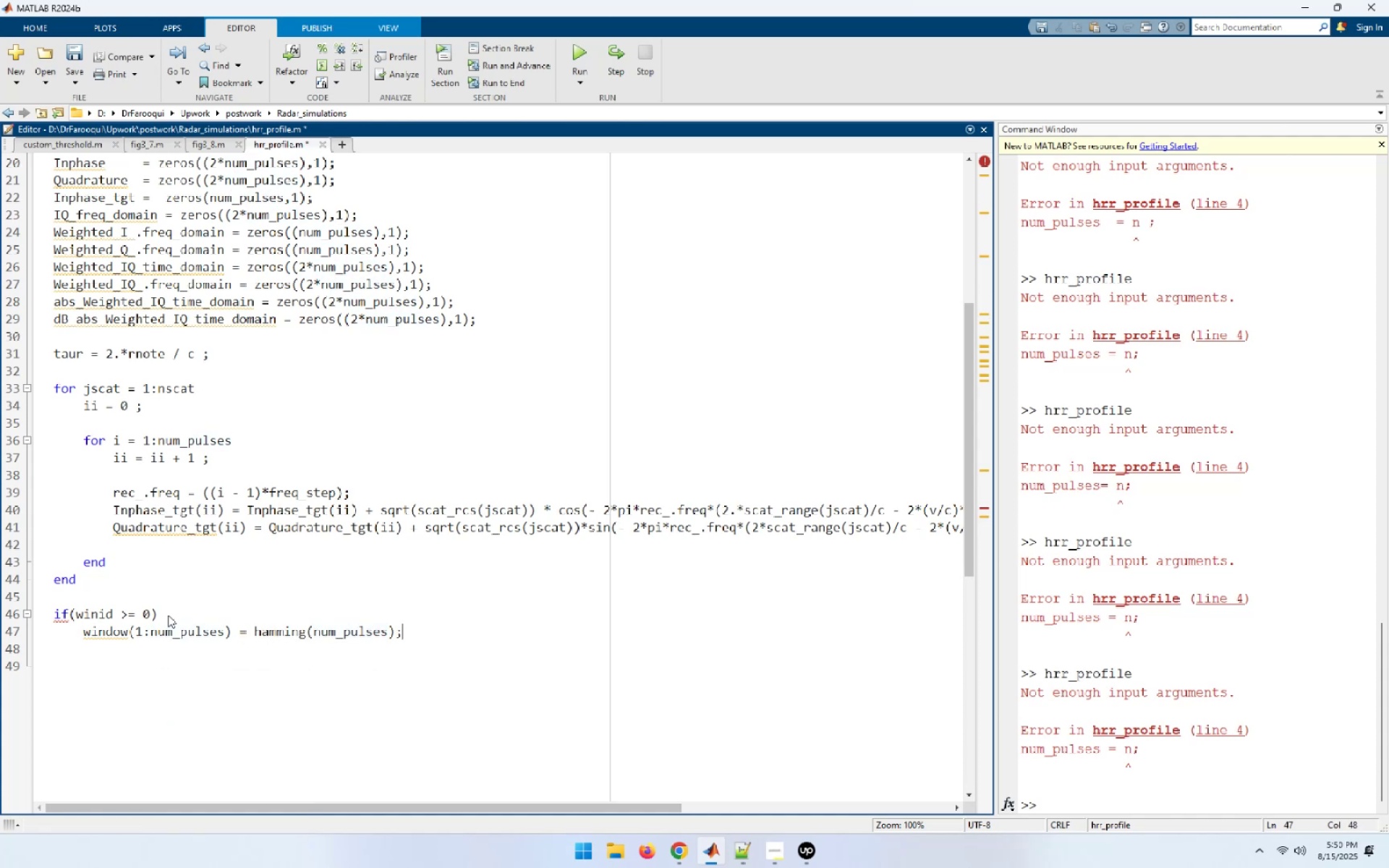 
key(Enter)
 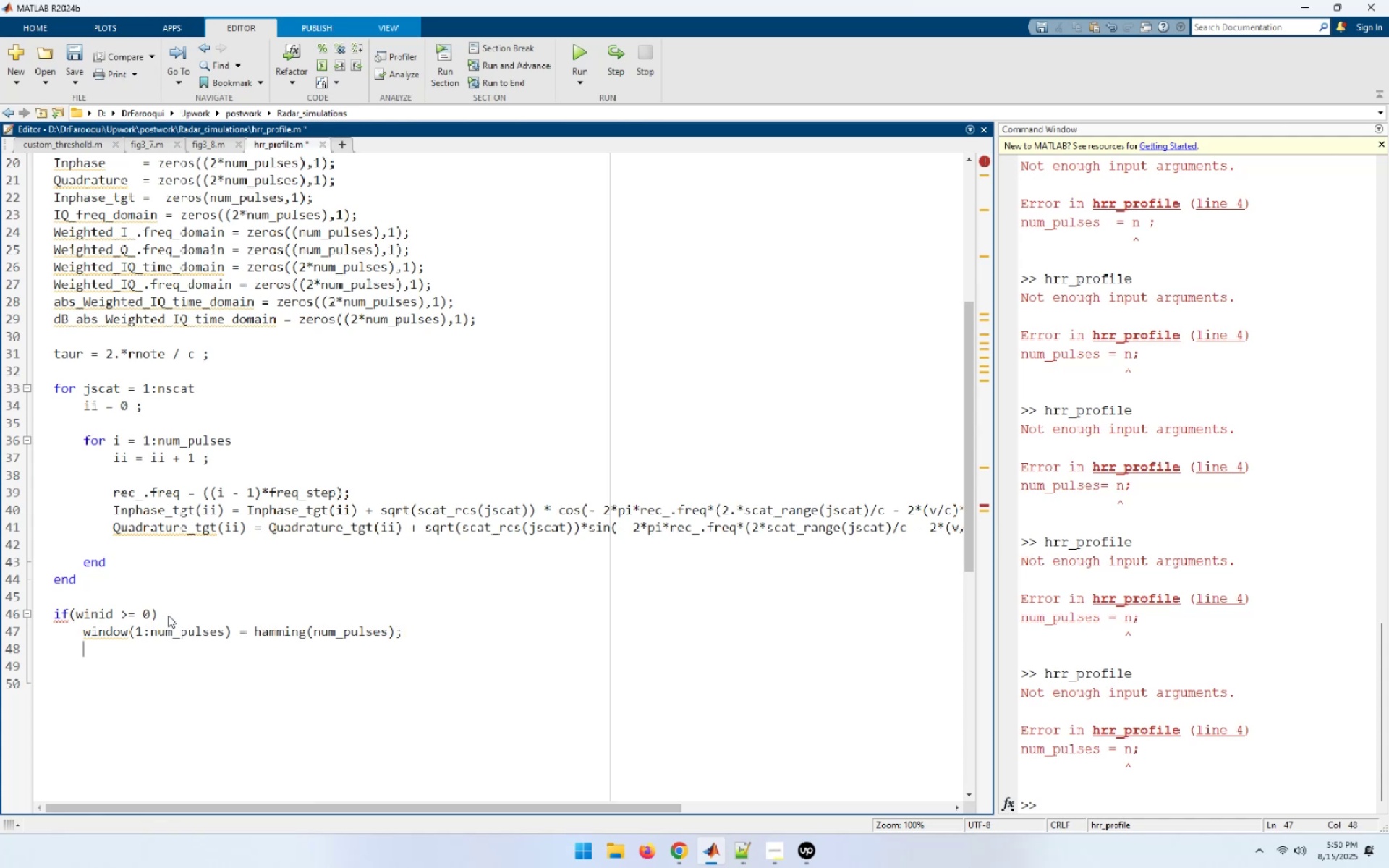 
type(else)
 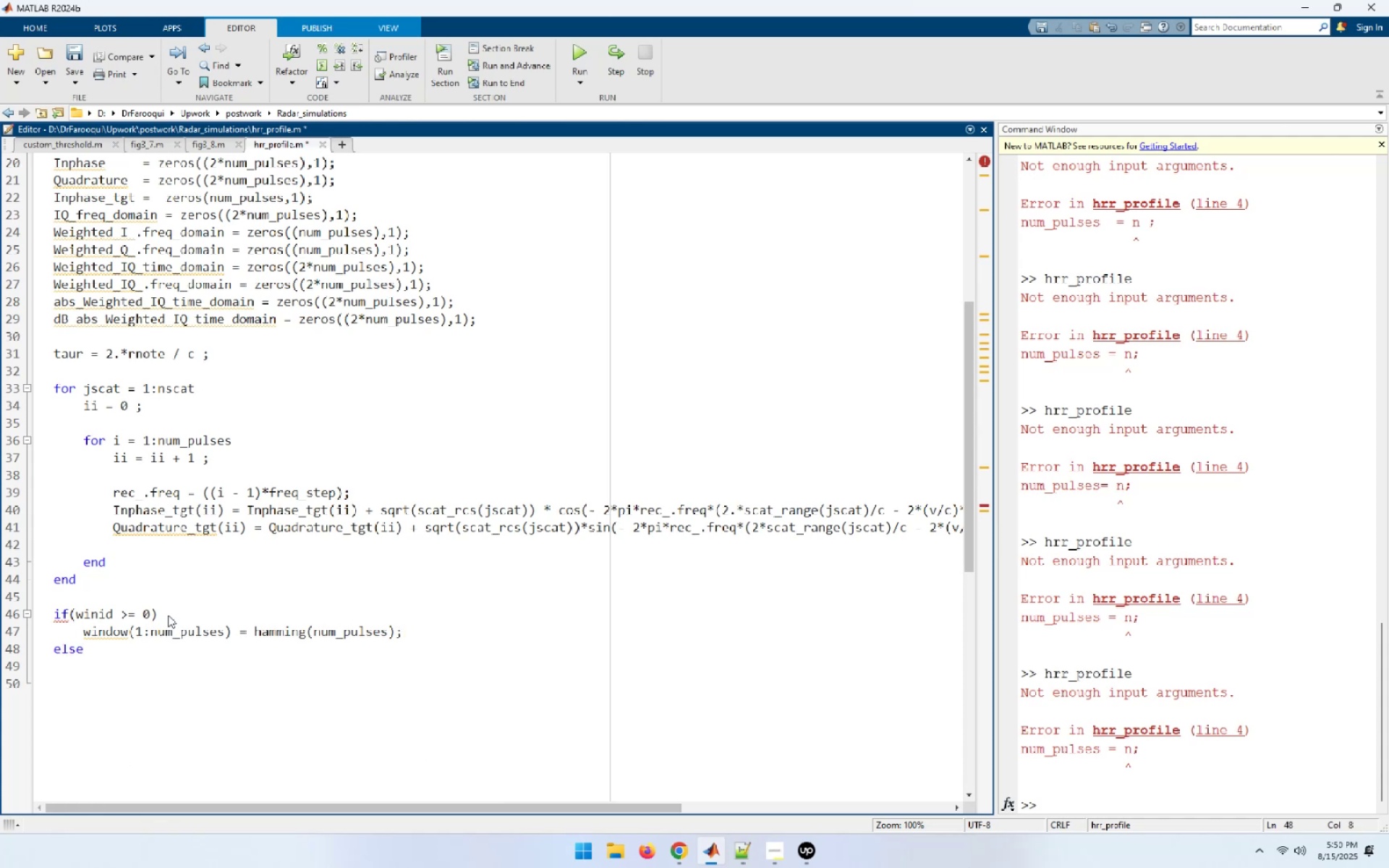 
key(Enter)
 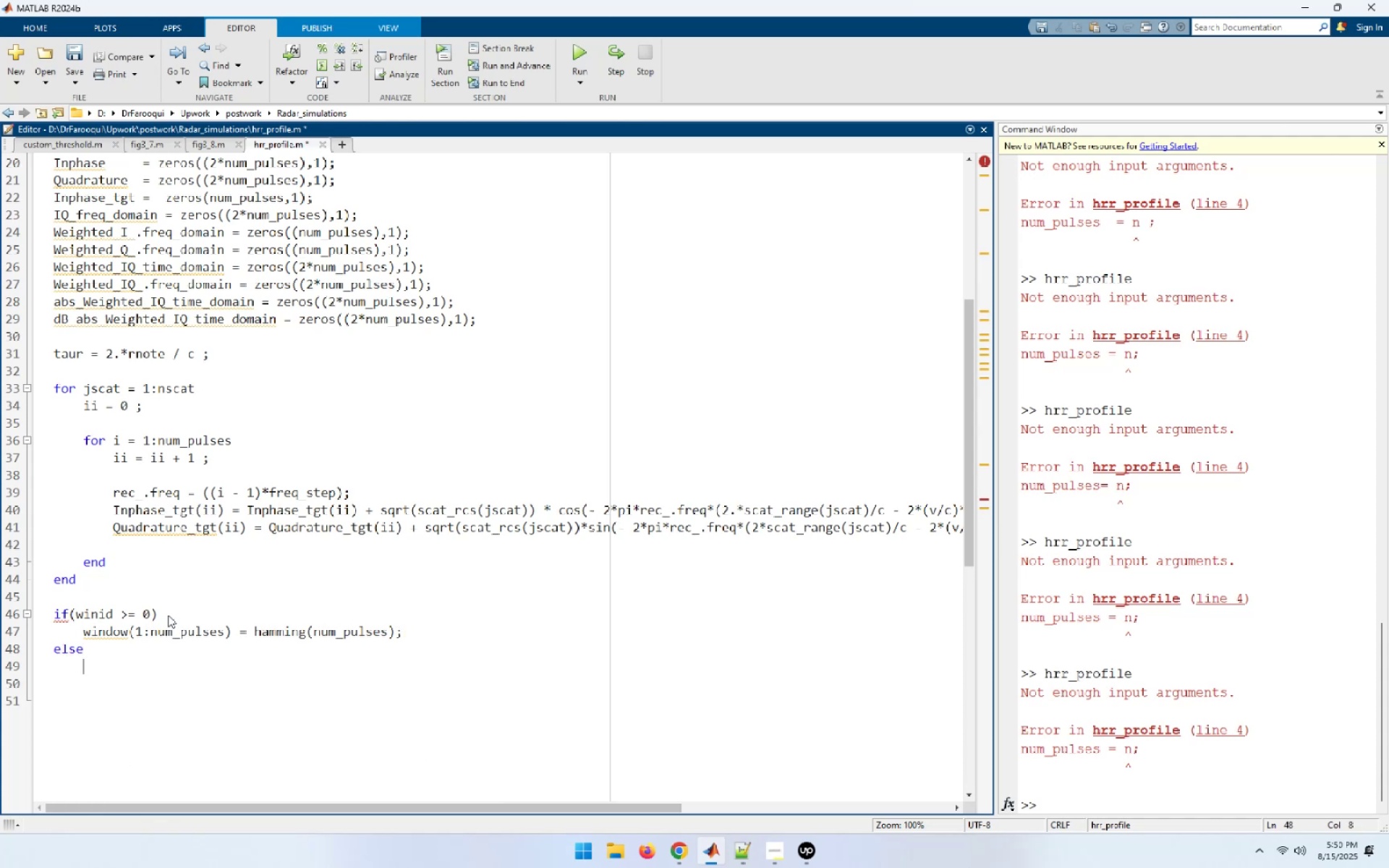 
type(window()
 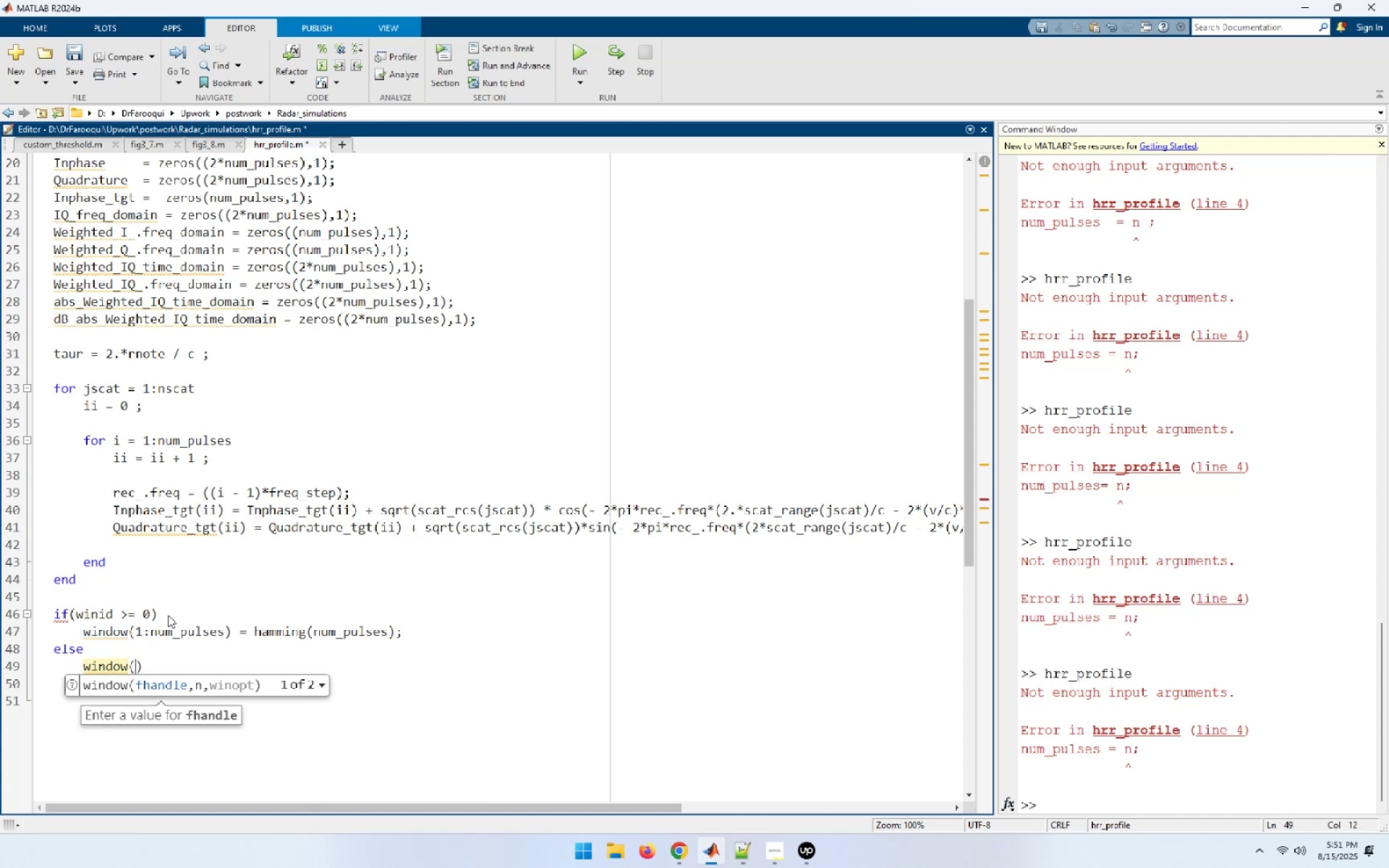 
wait(11.15)
 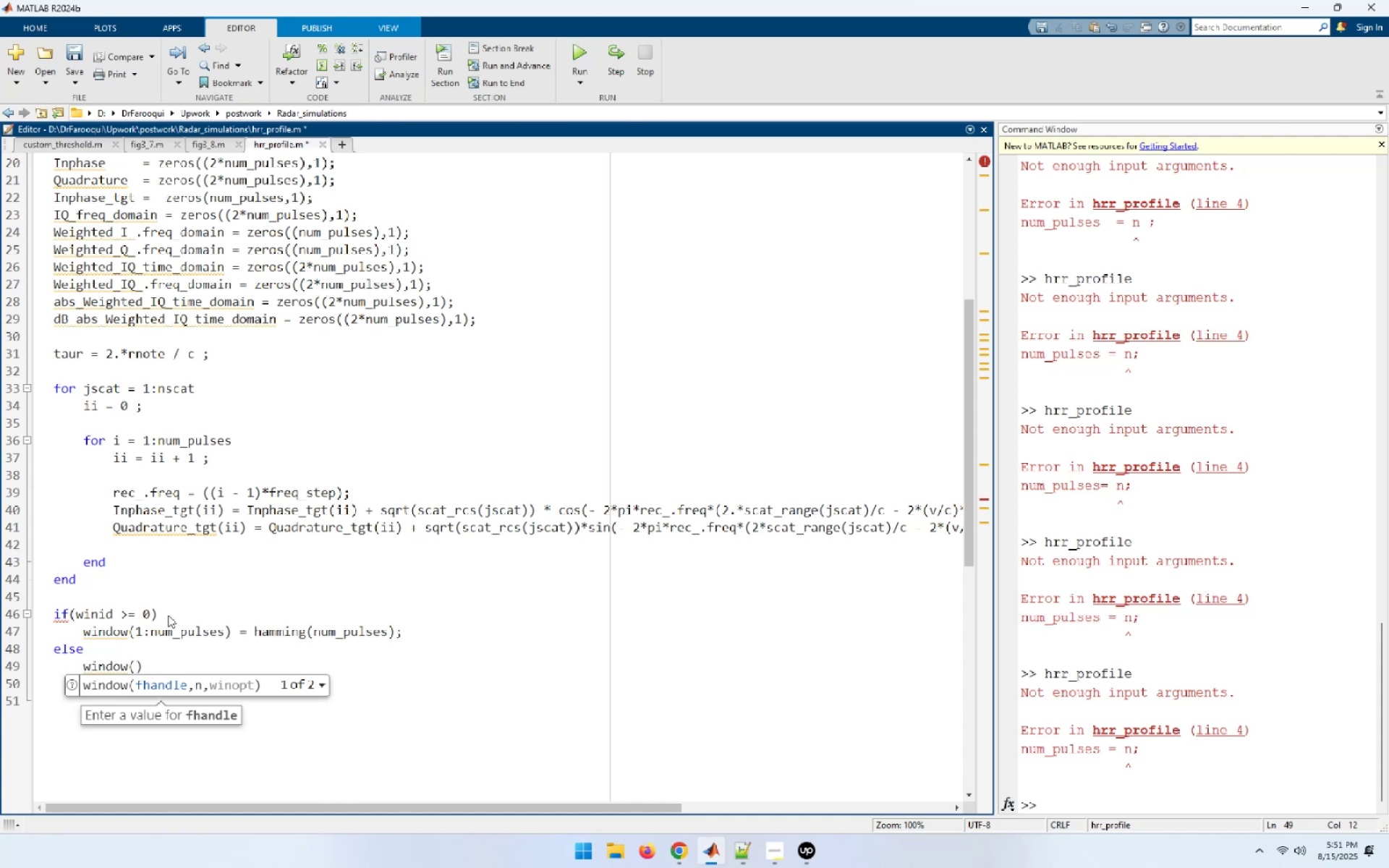 
key(1)
 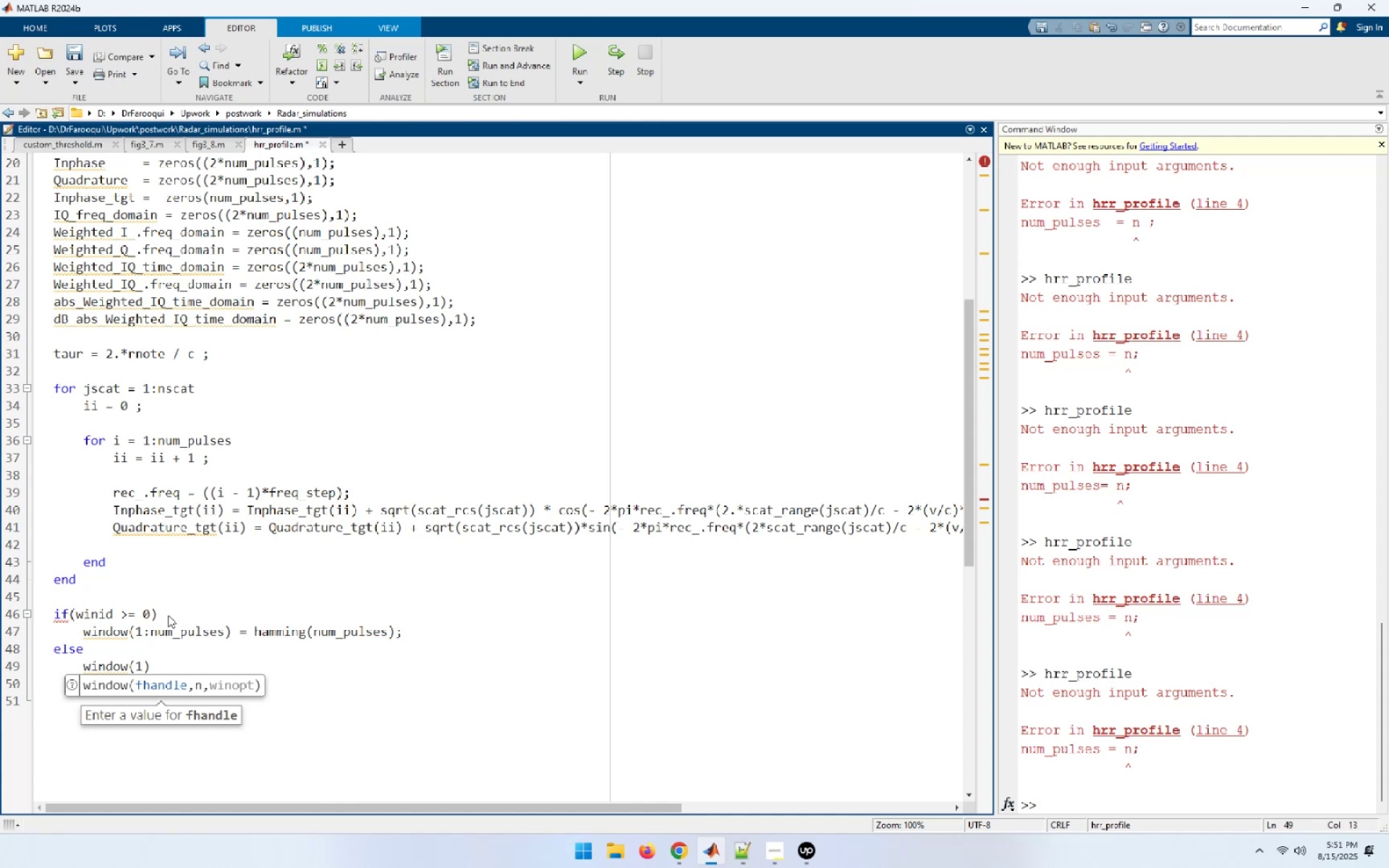 
wait(5.39)
 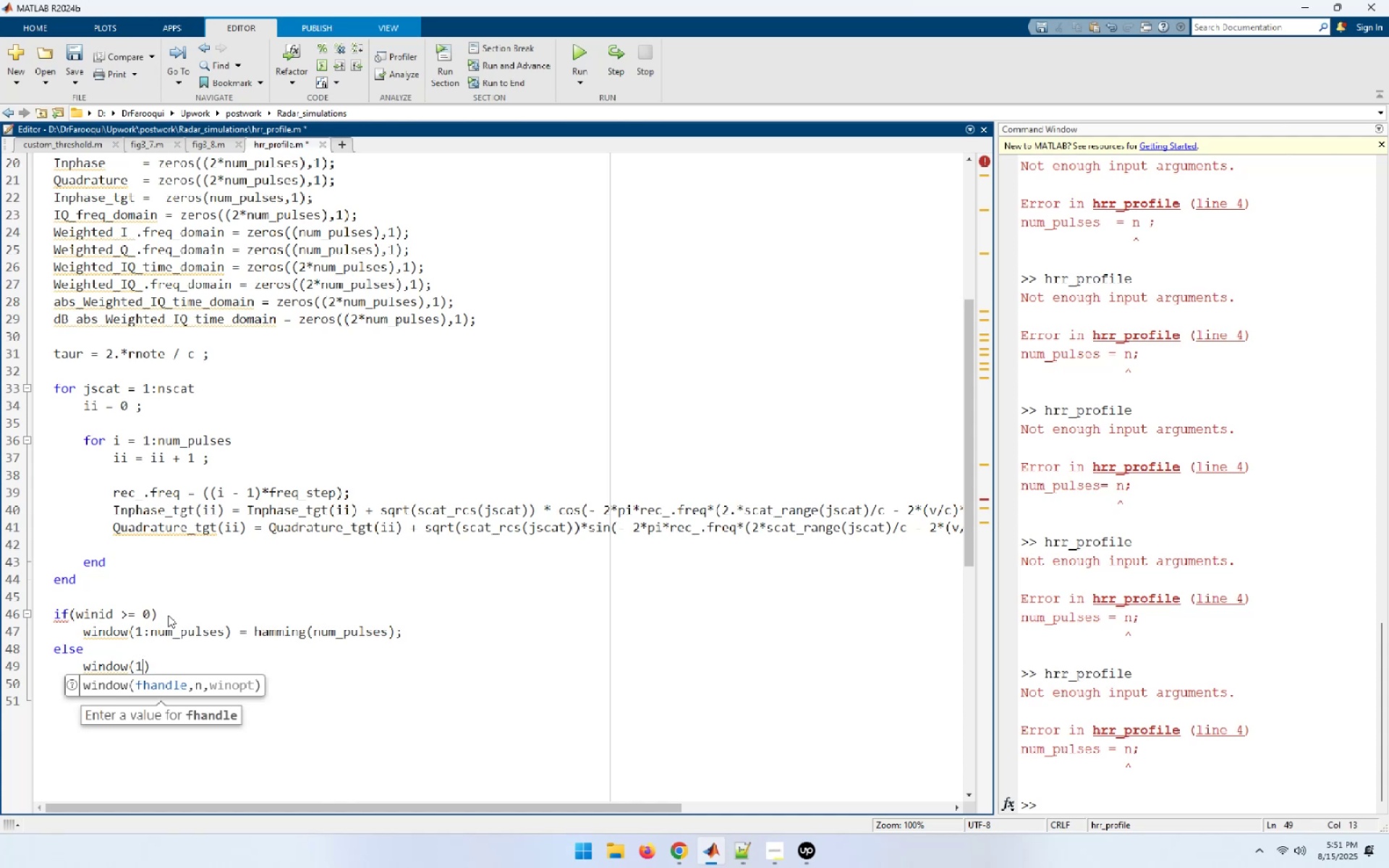 
type(: num_)
 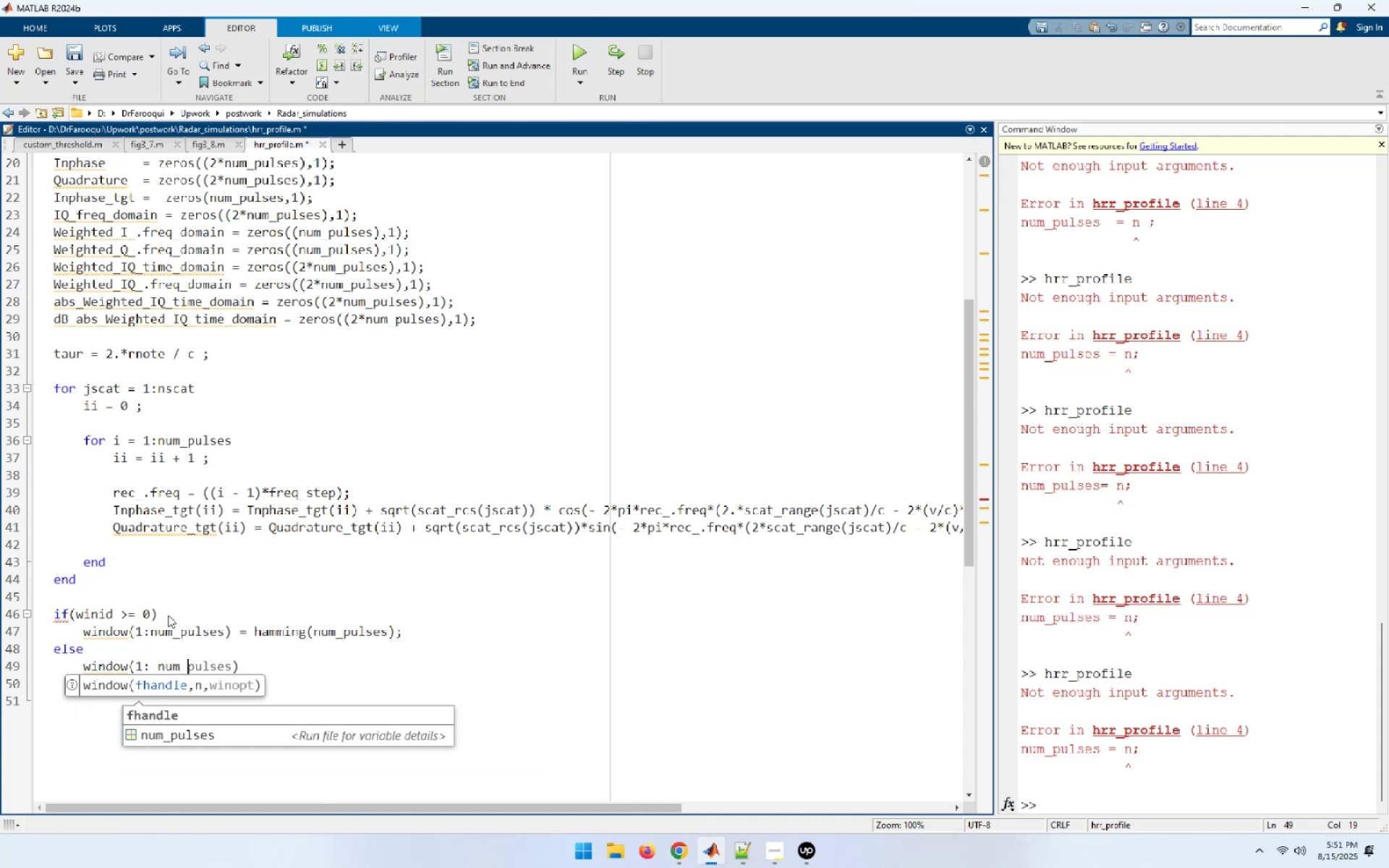 
wait(12.02)
 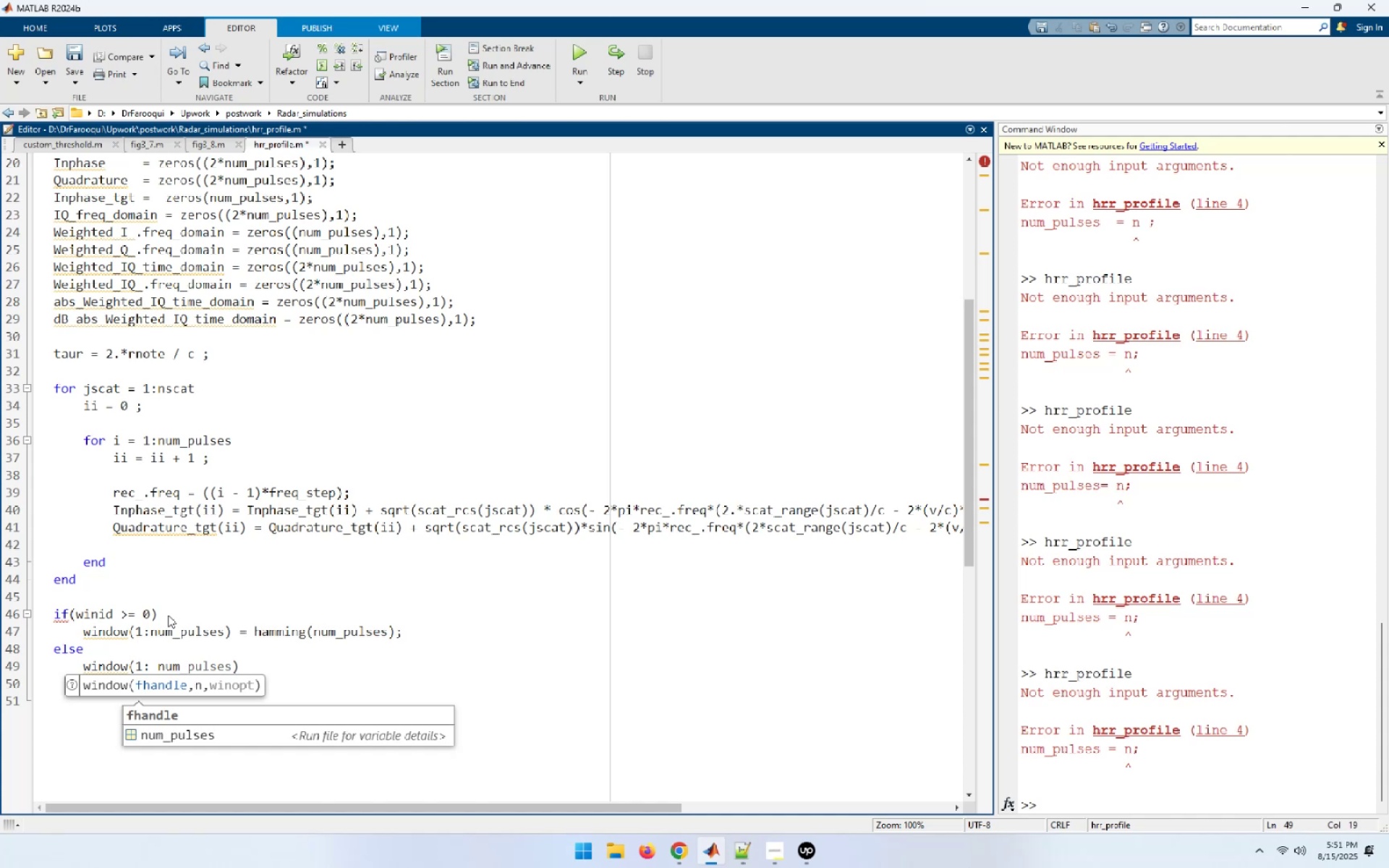 
type(pulses)
 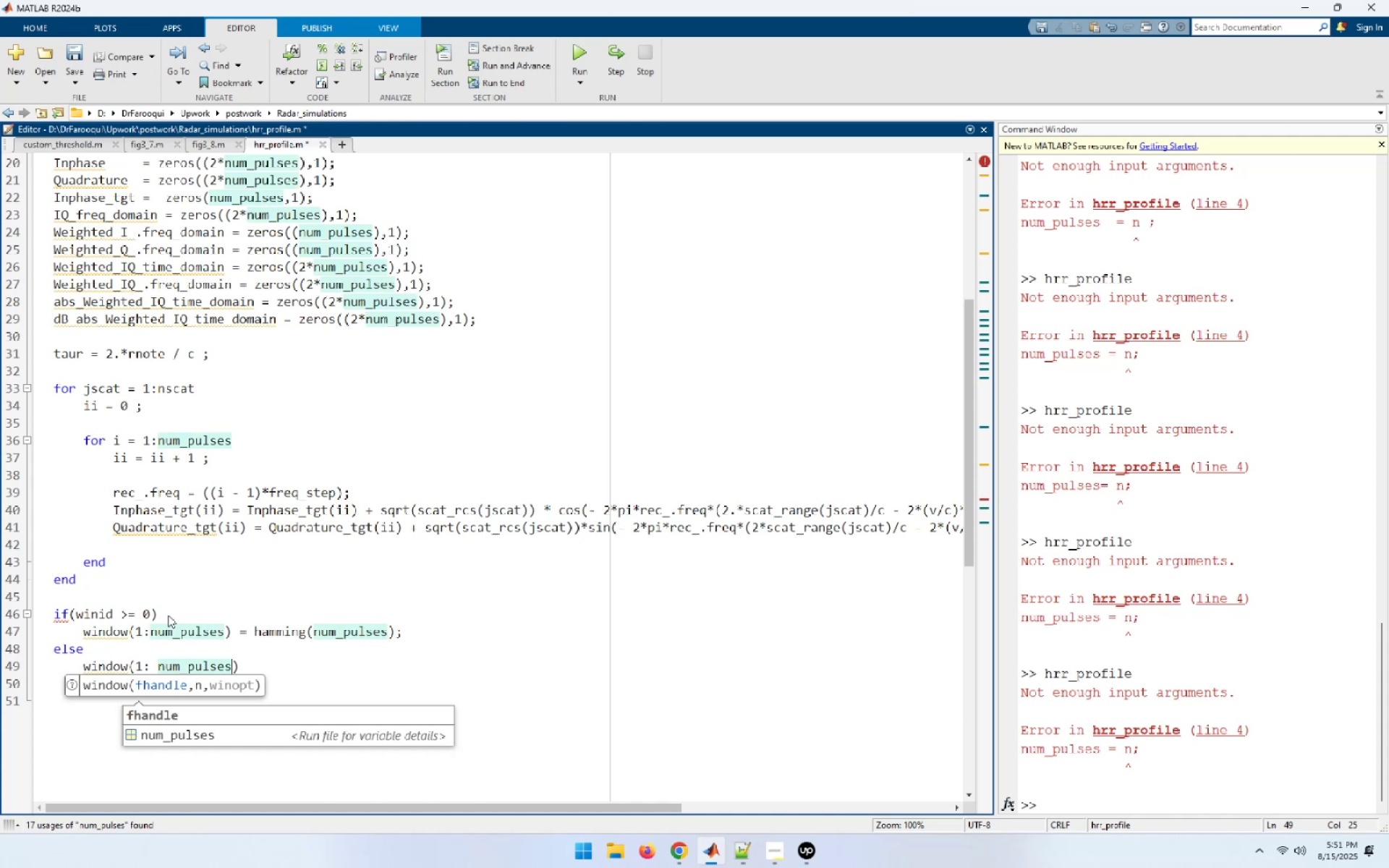 
key(ArrowRight)
 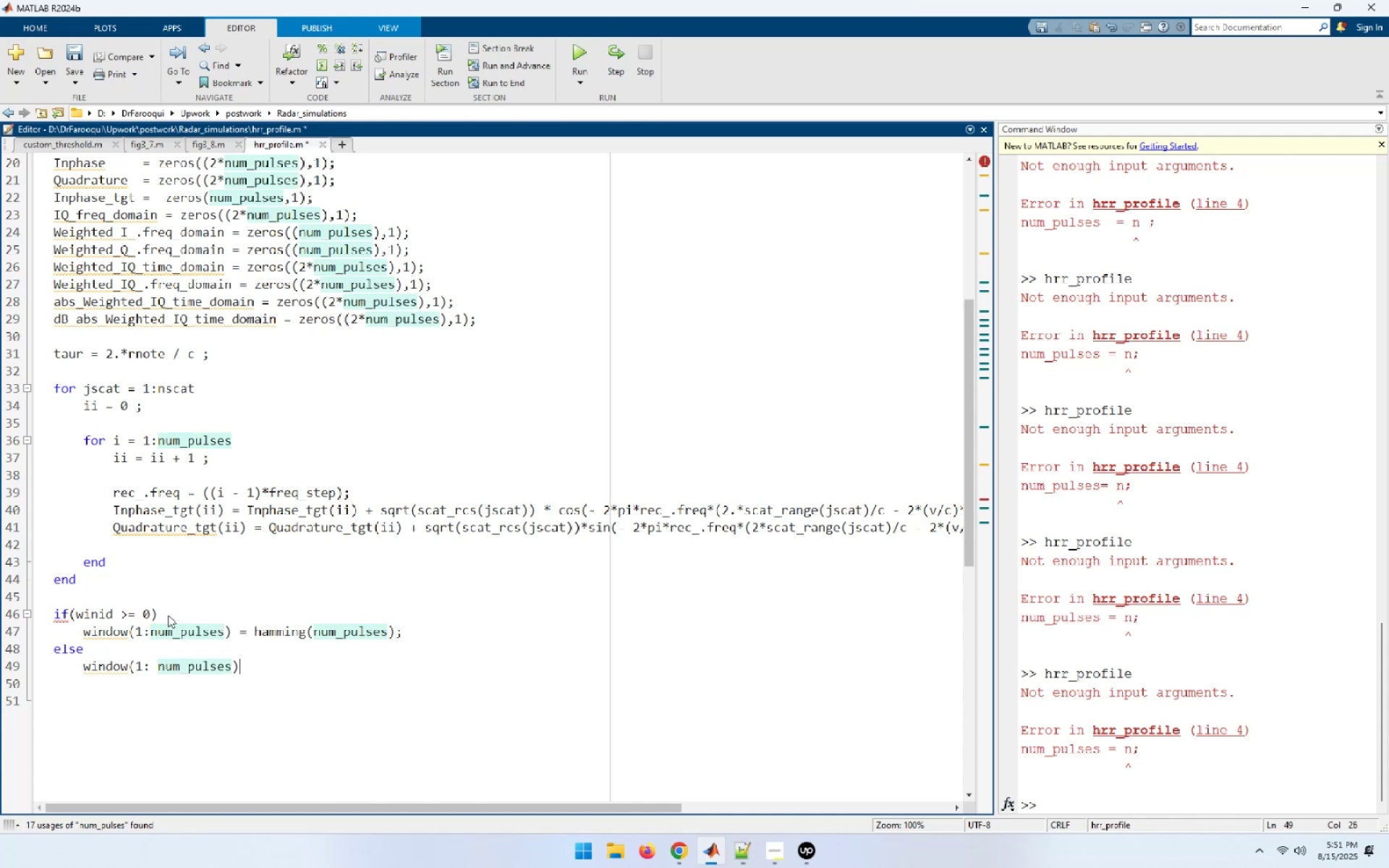 
key(Space)
 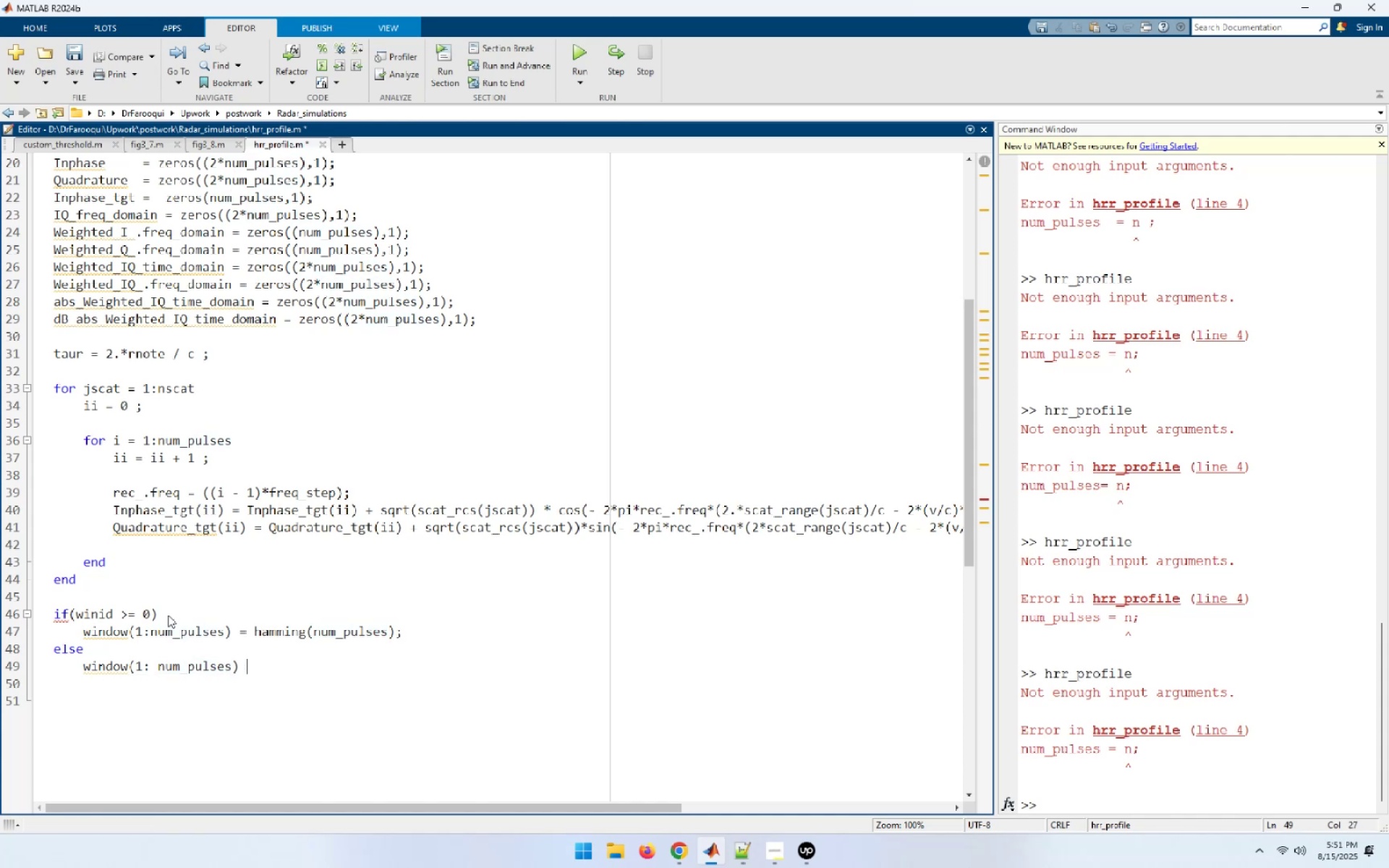 
key(Equal)
 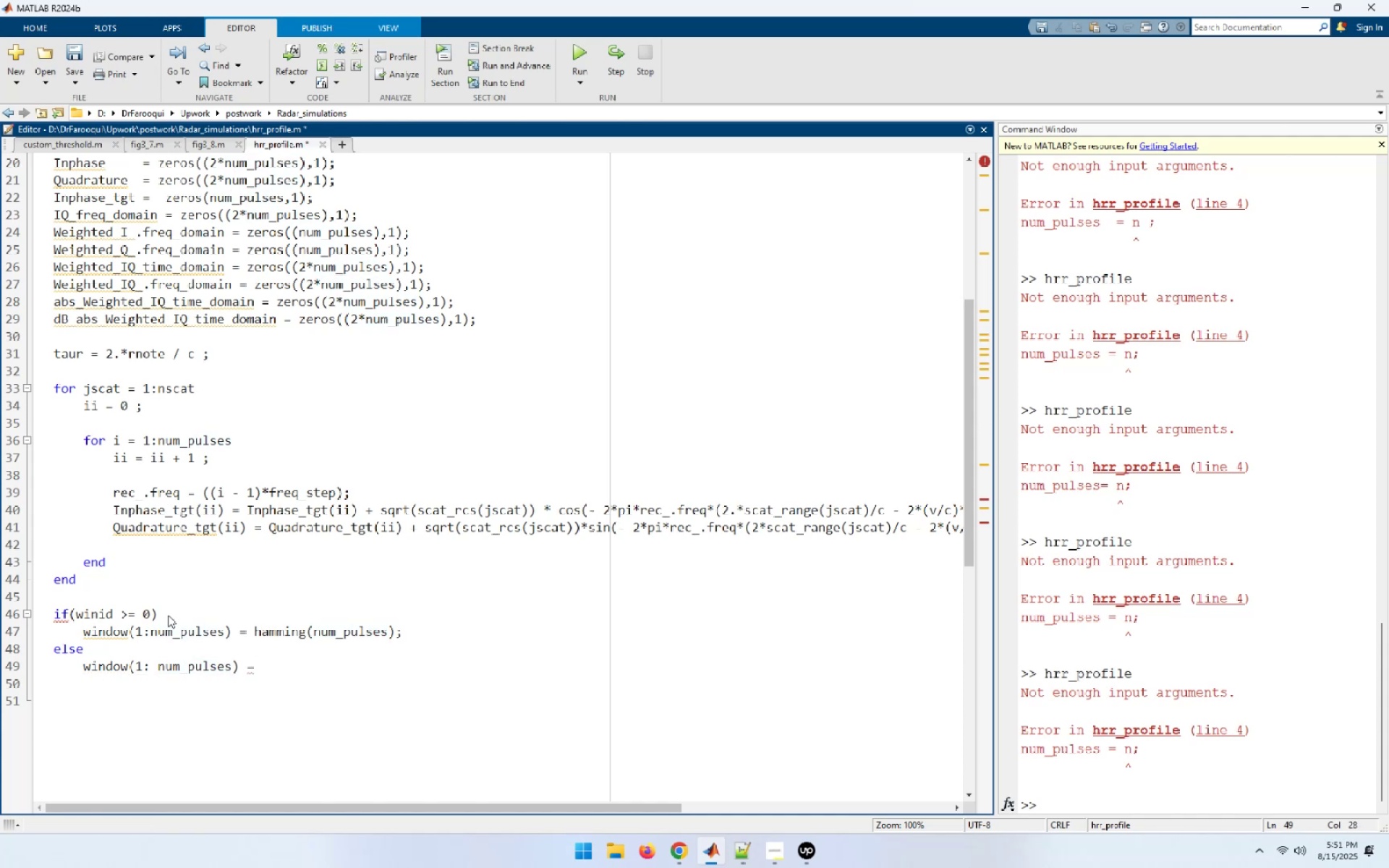 
key(Space)
 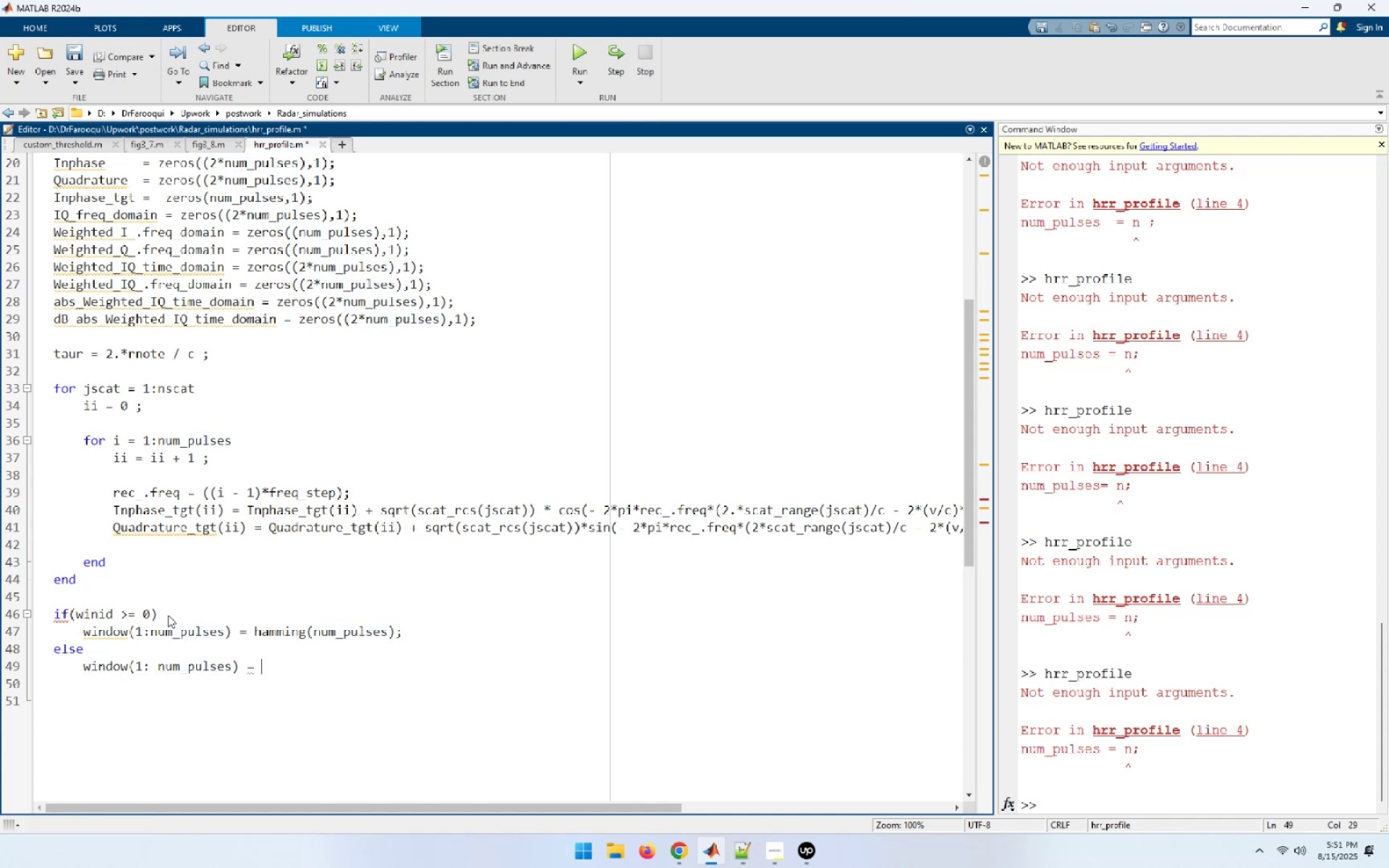 
key(1)
 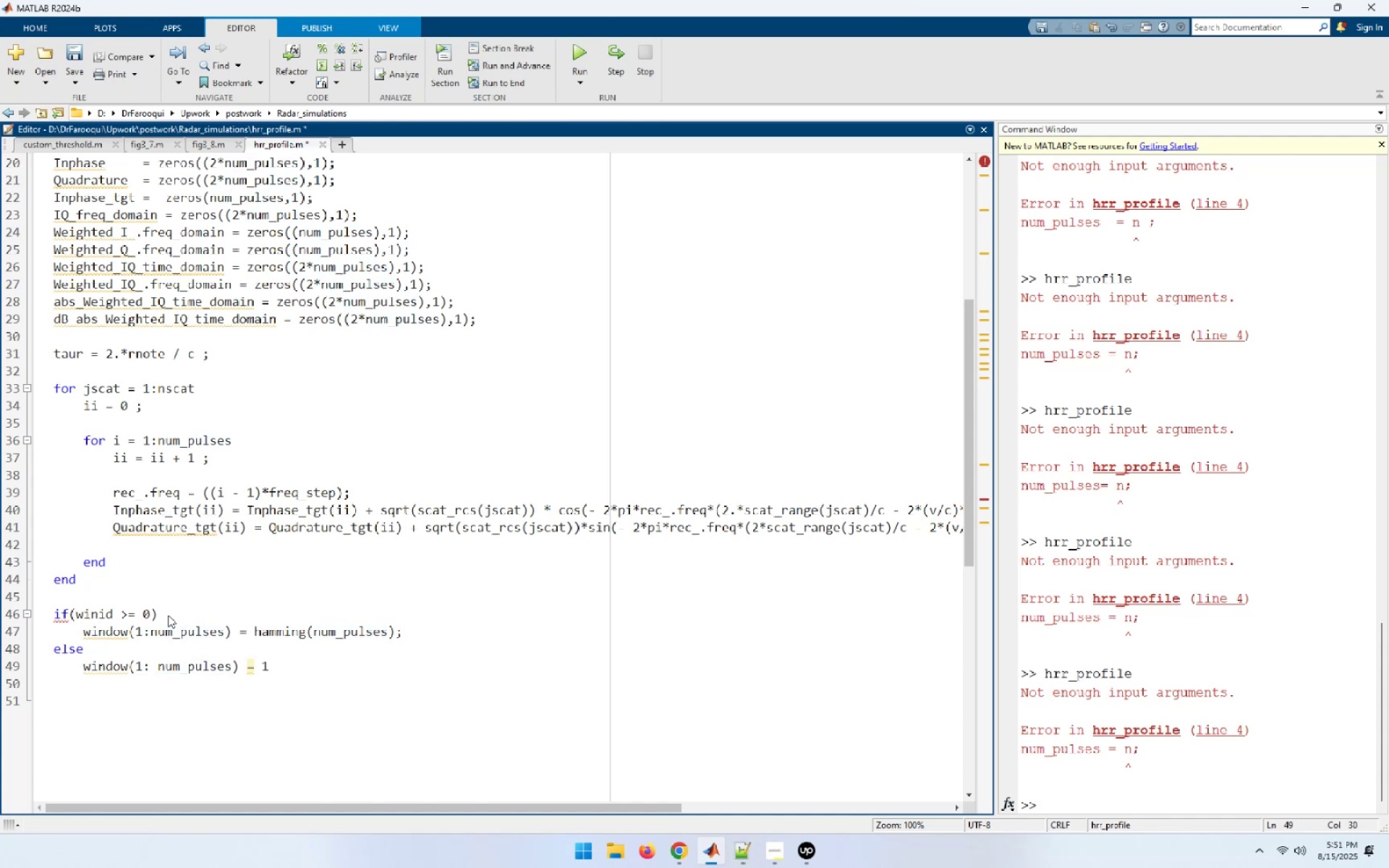 
key(Space)
 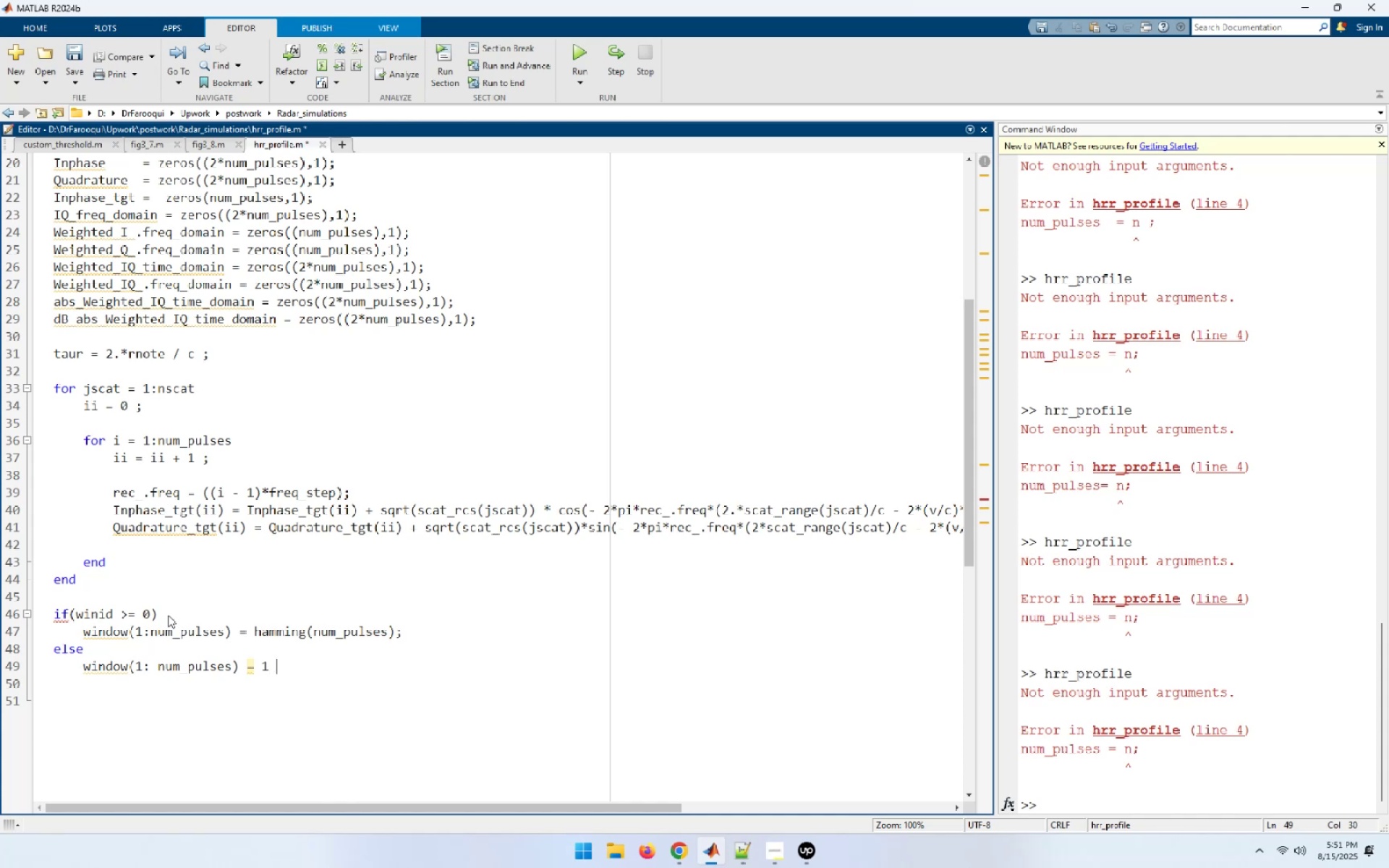 
key(Semicolon)
 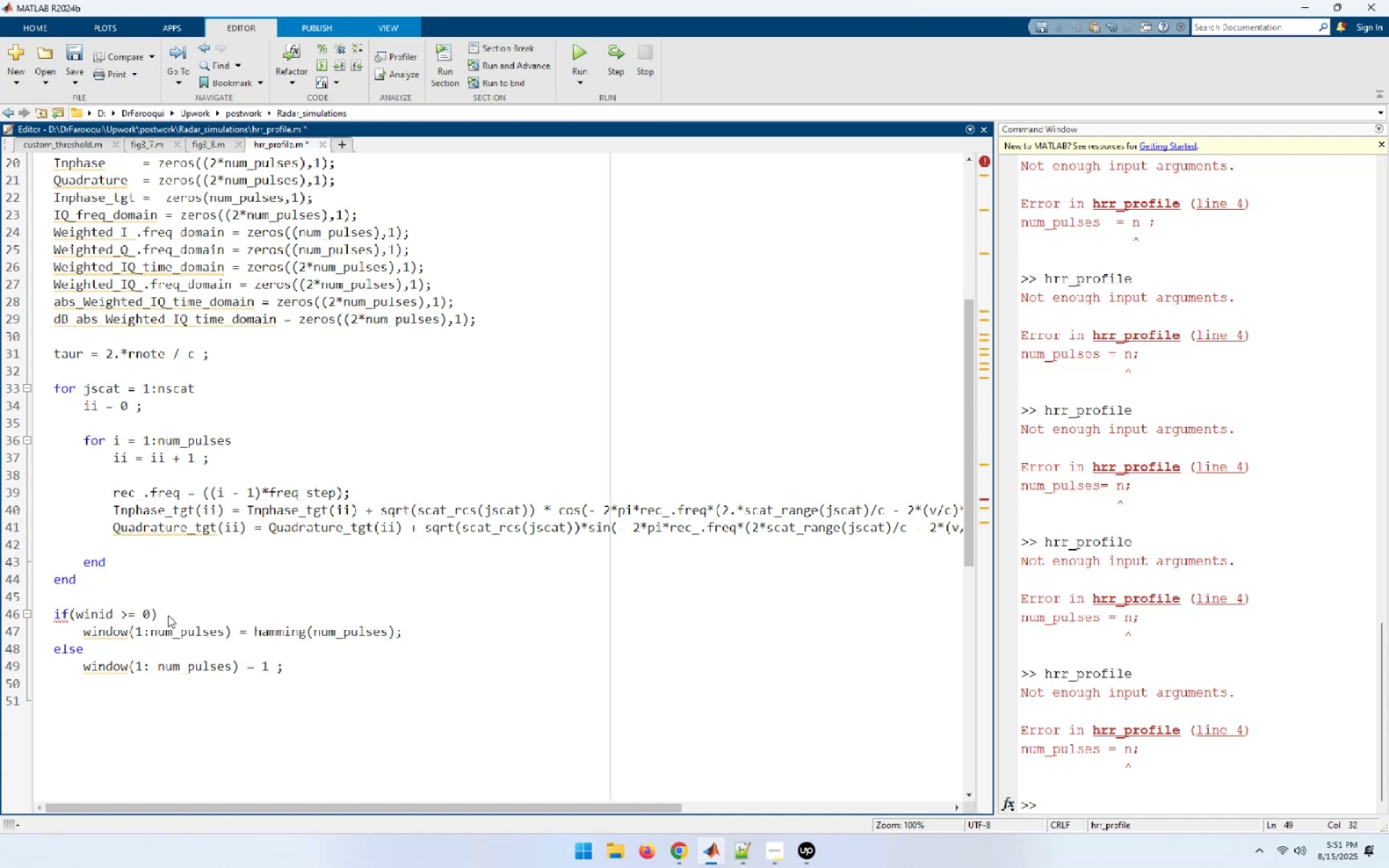 
key(Enter)
 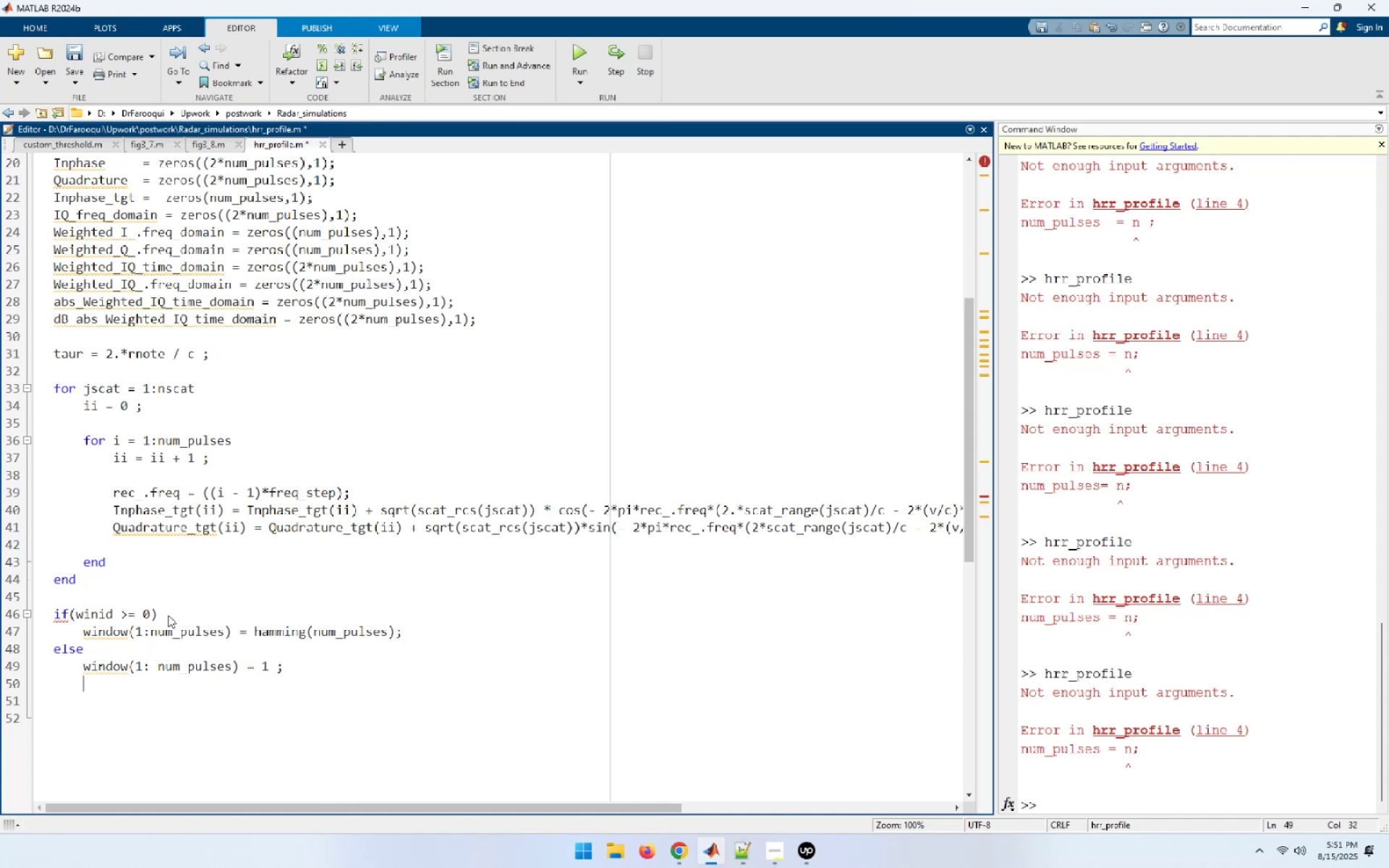 
type(end)
 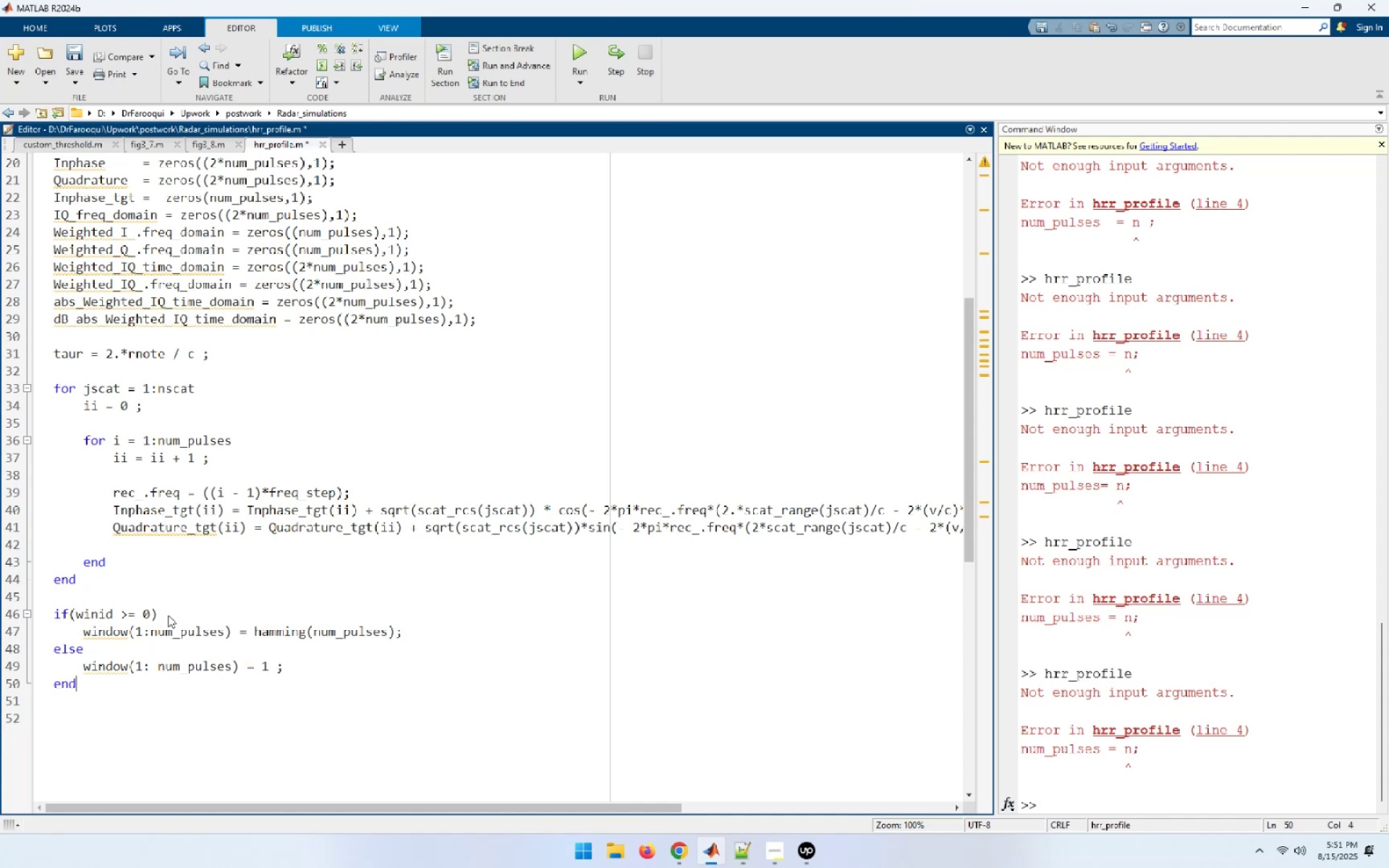 
key(Enter)
 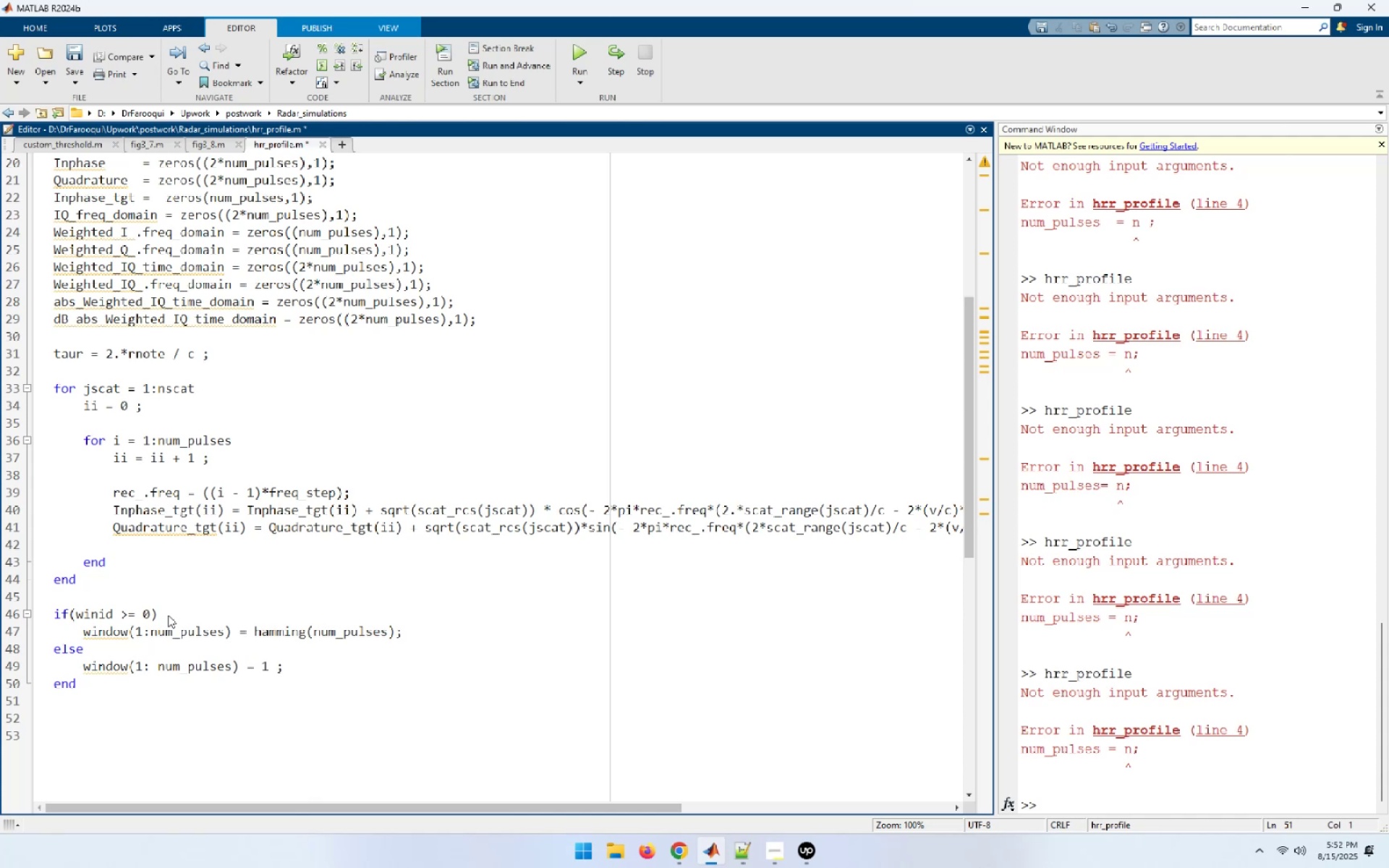 
type(Inphase = )
 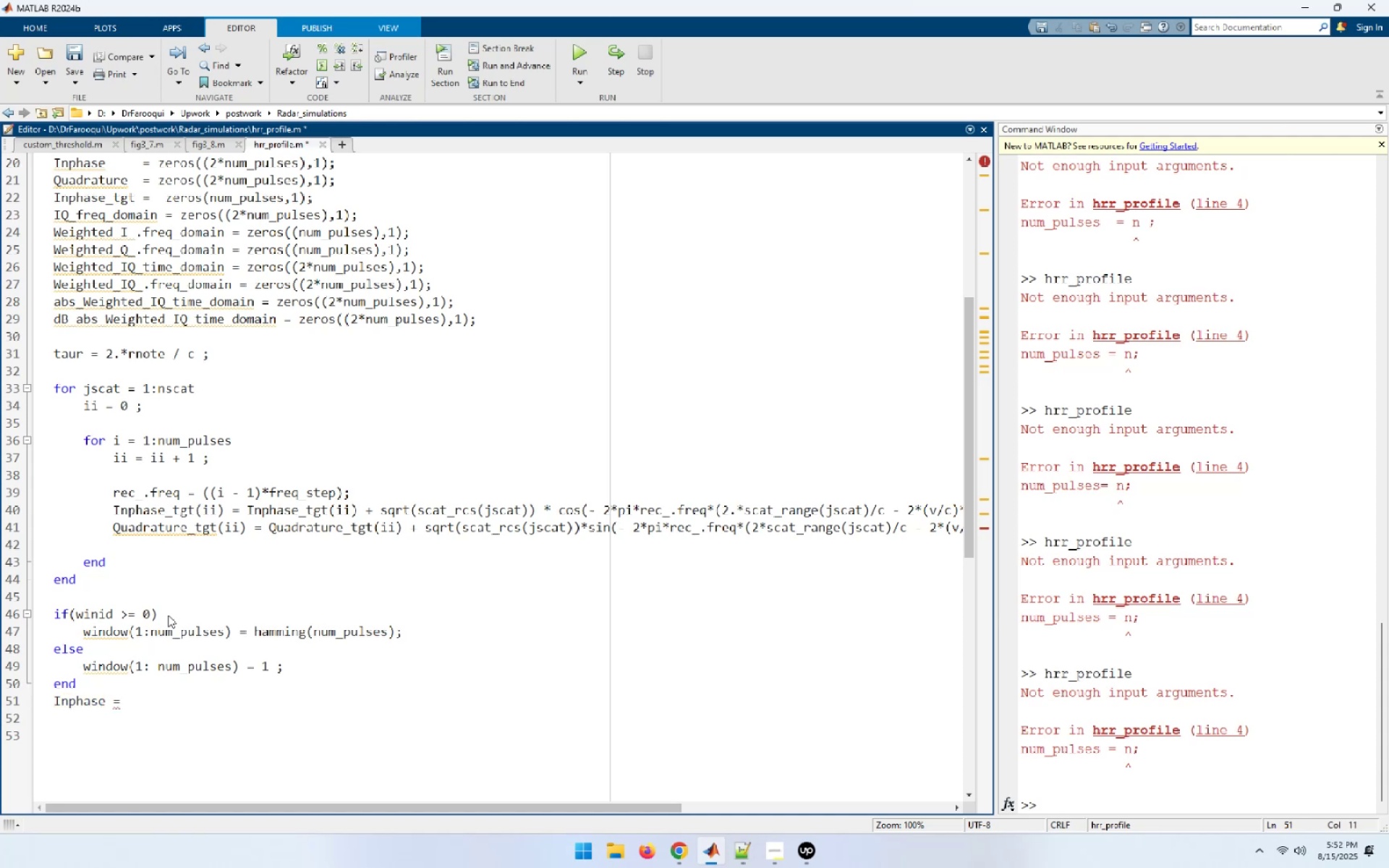 
type(Inphase_tgt;)
 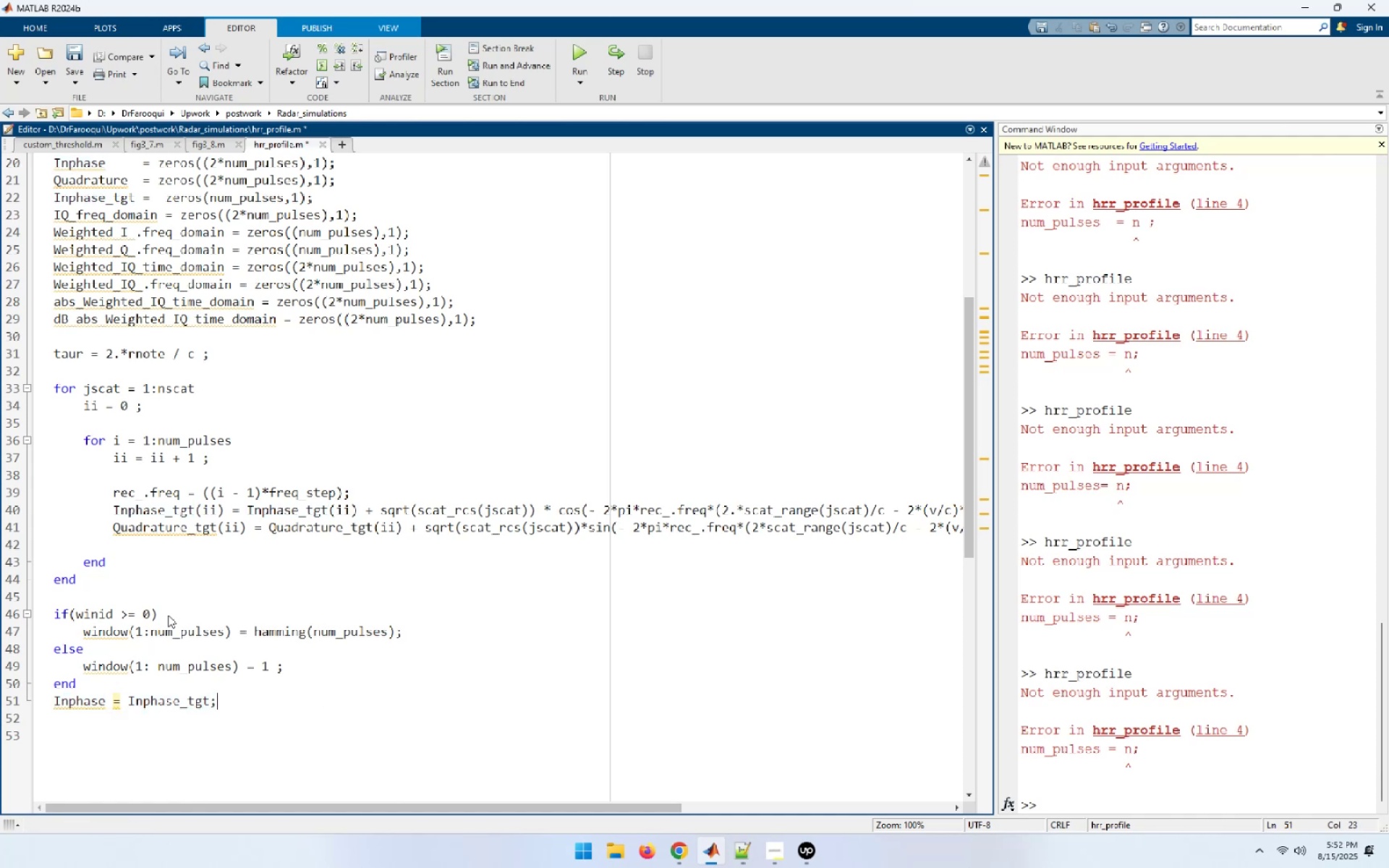 
key(Enter)
 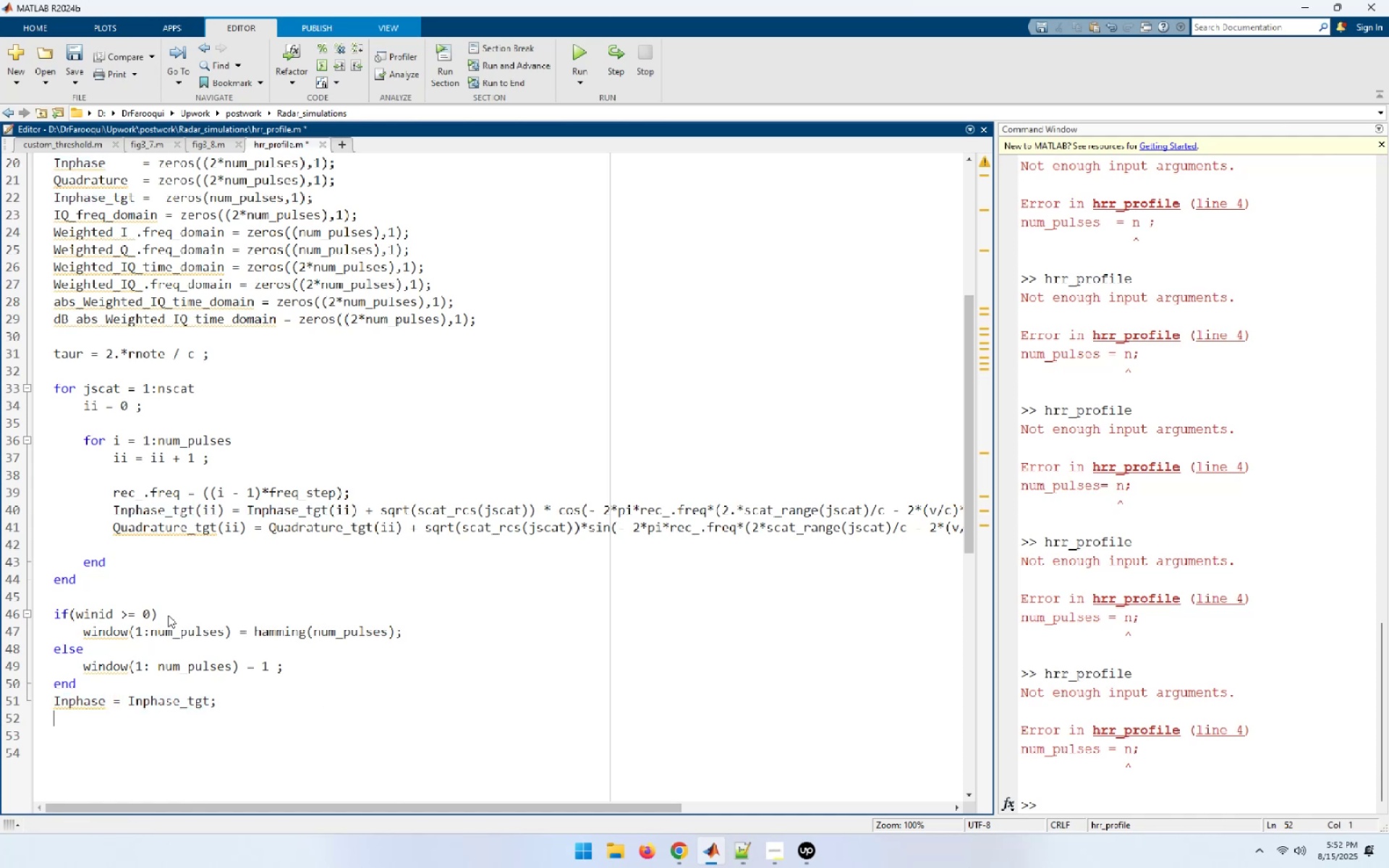 
key(Shift+Q)
 